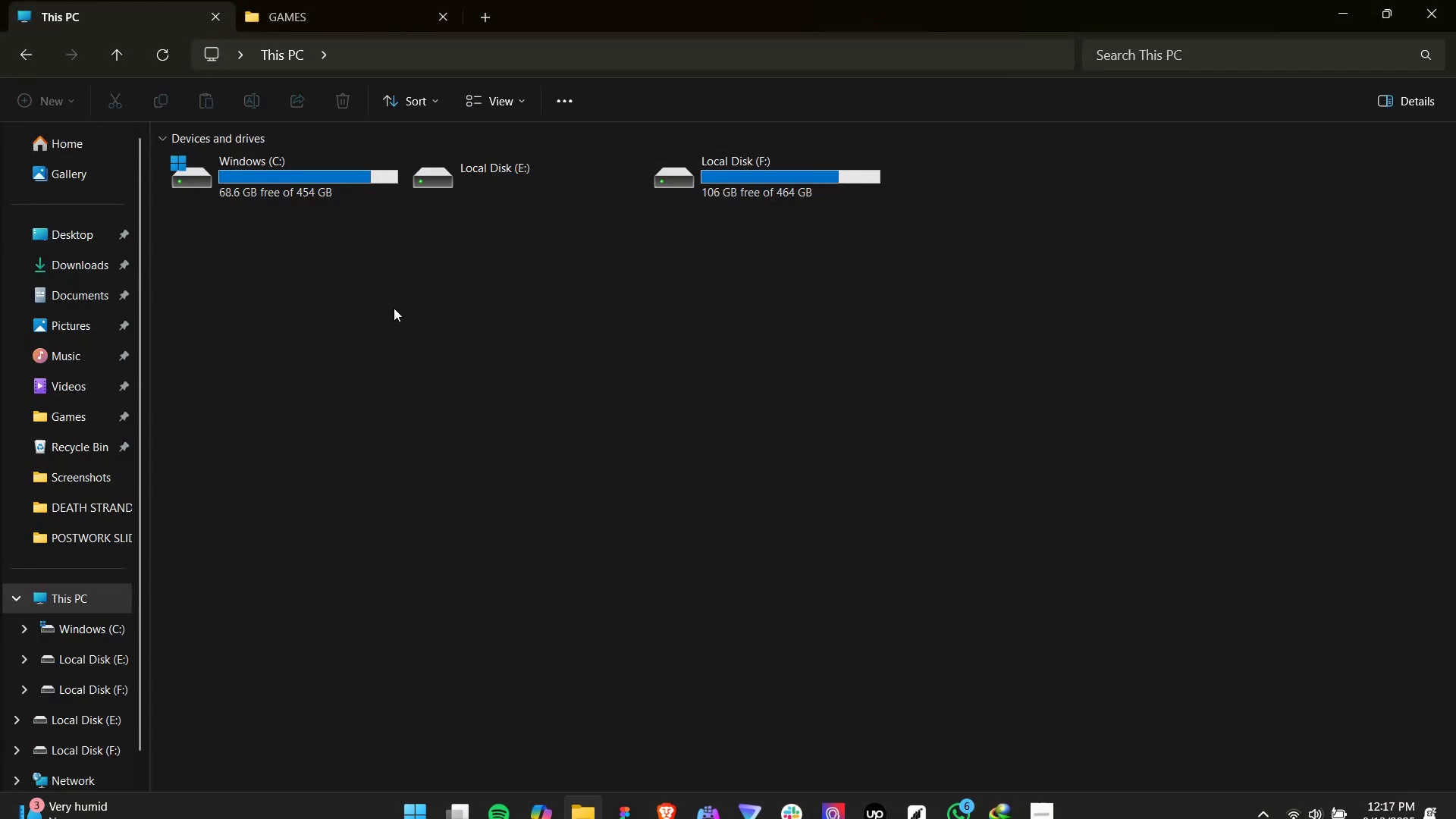 
left_click([436, 337])
 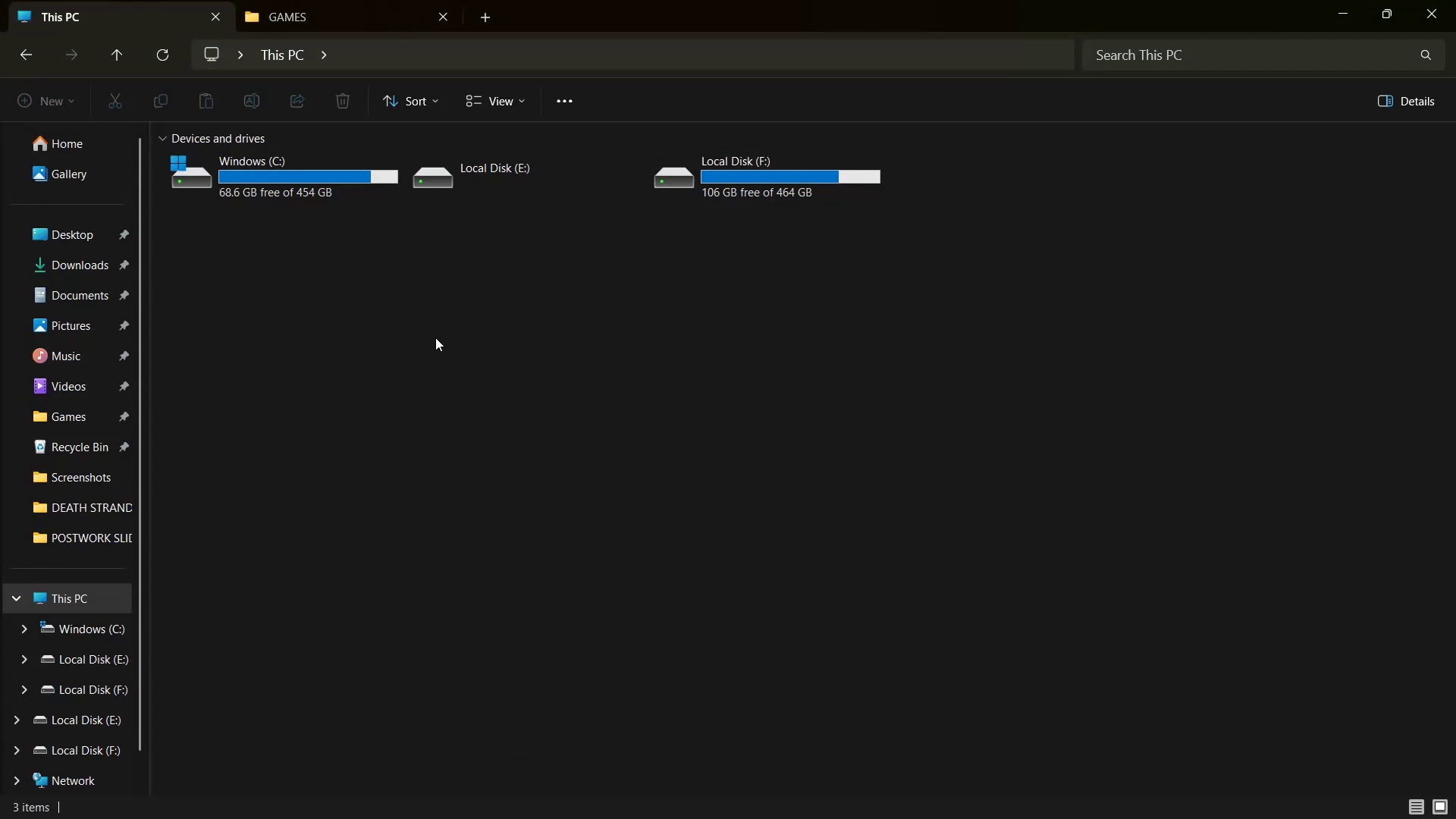 
right_click([435, 337])
 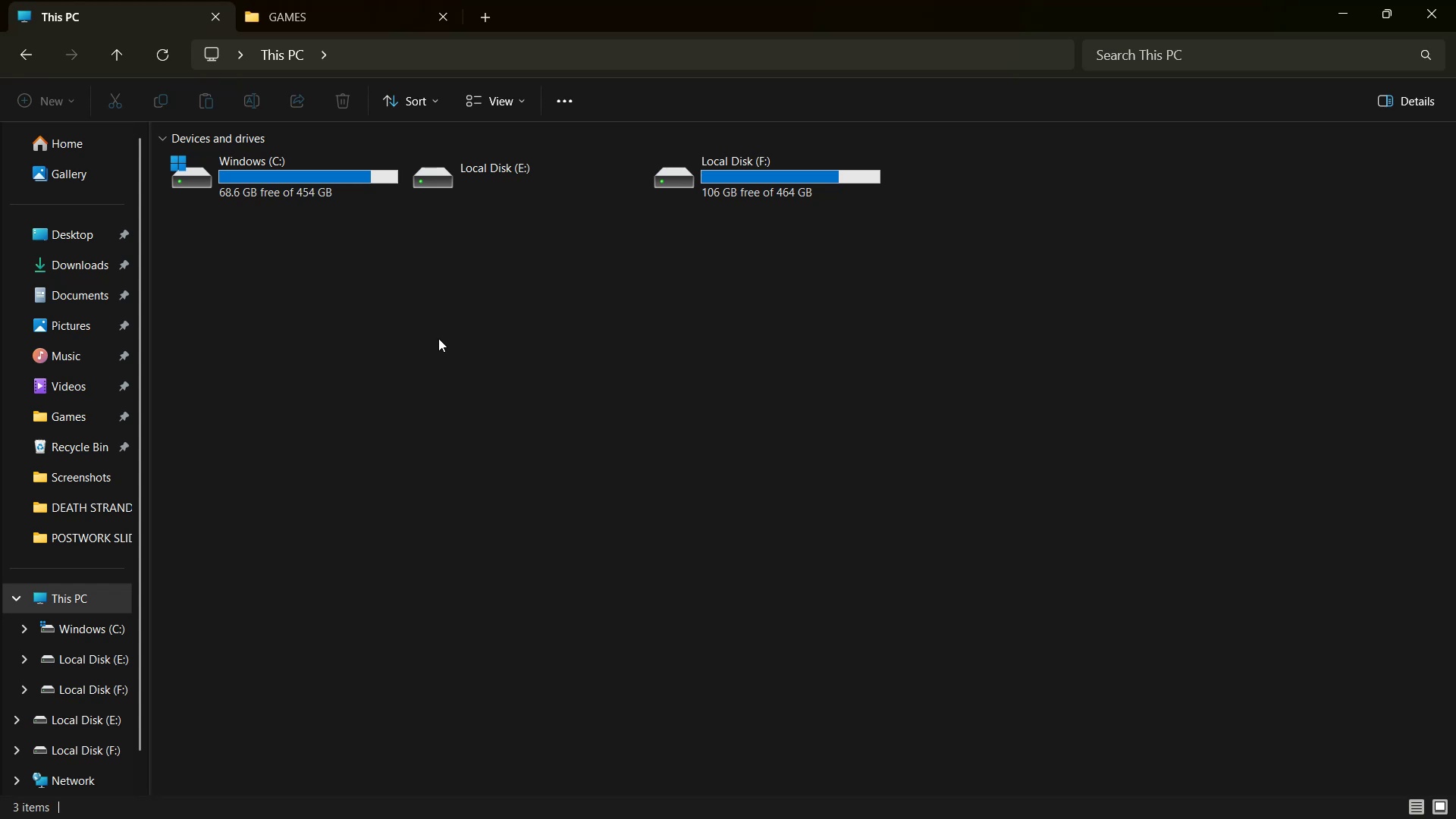 
wait(8.76)
 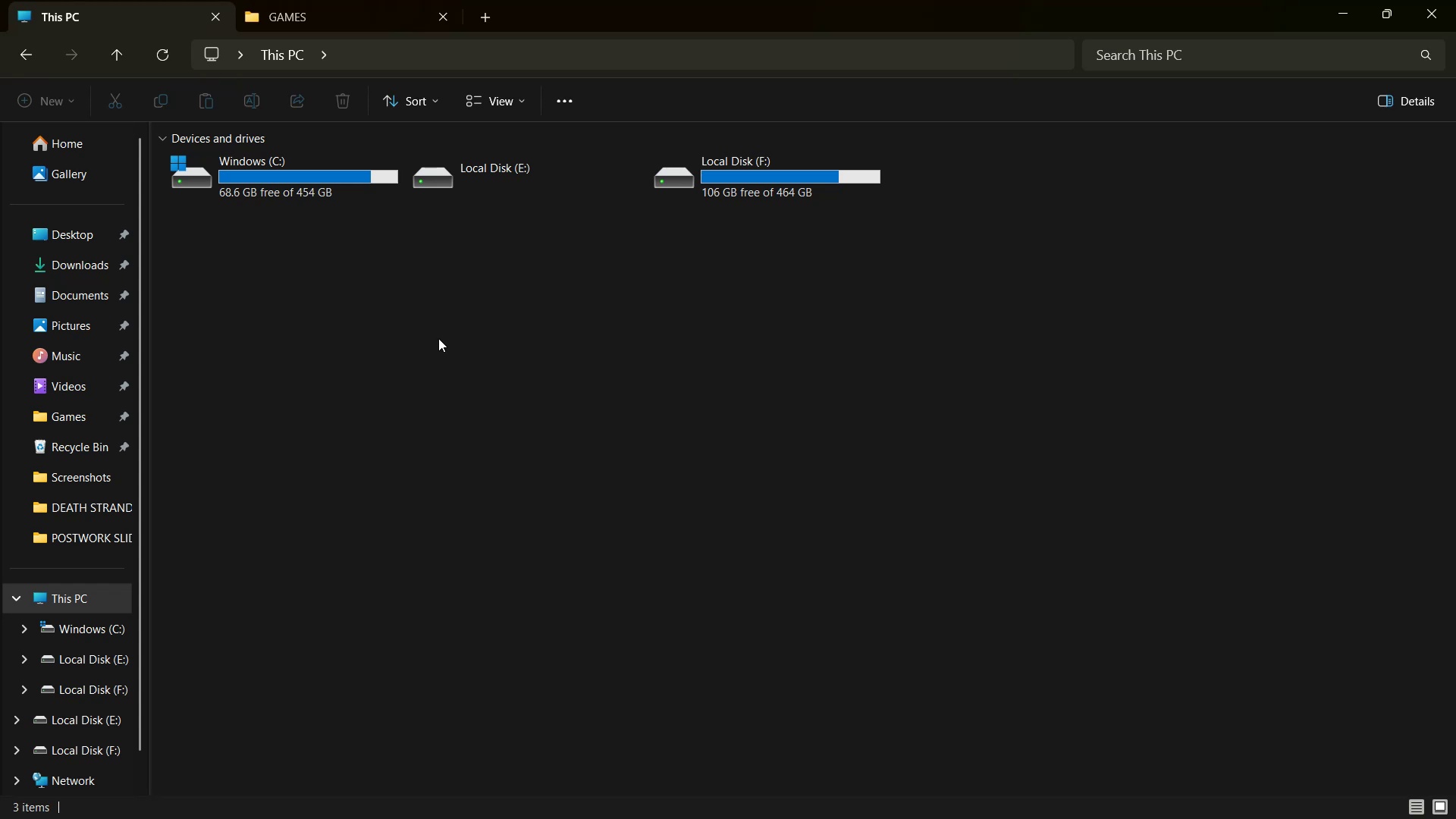 
left_click([1266, 810])
 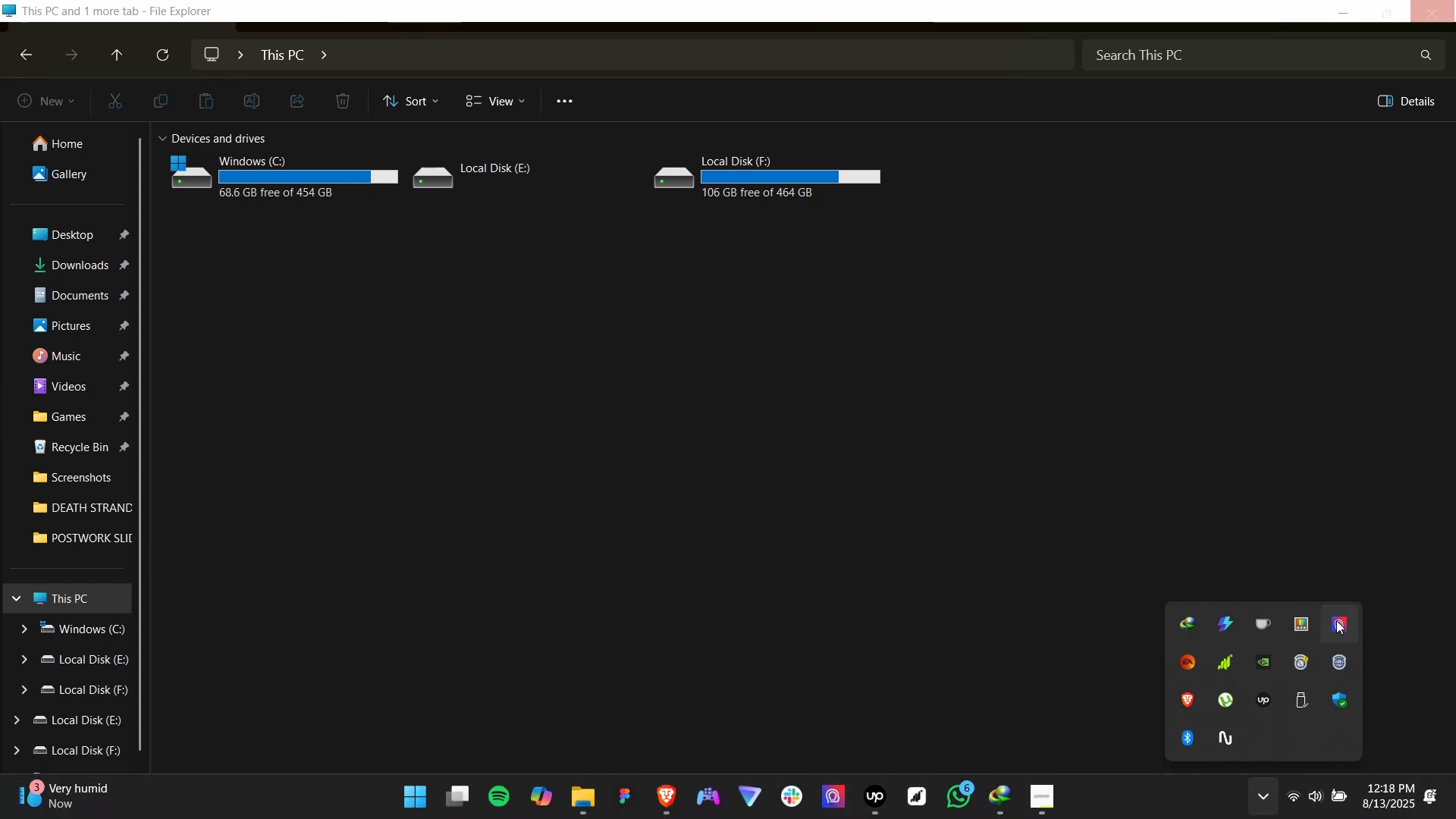 
right_click([1337, 620])
 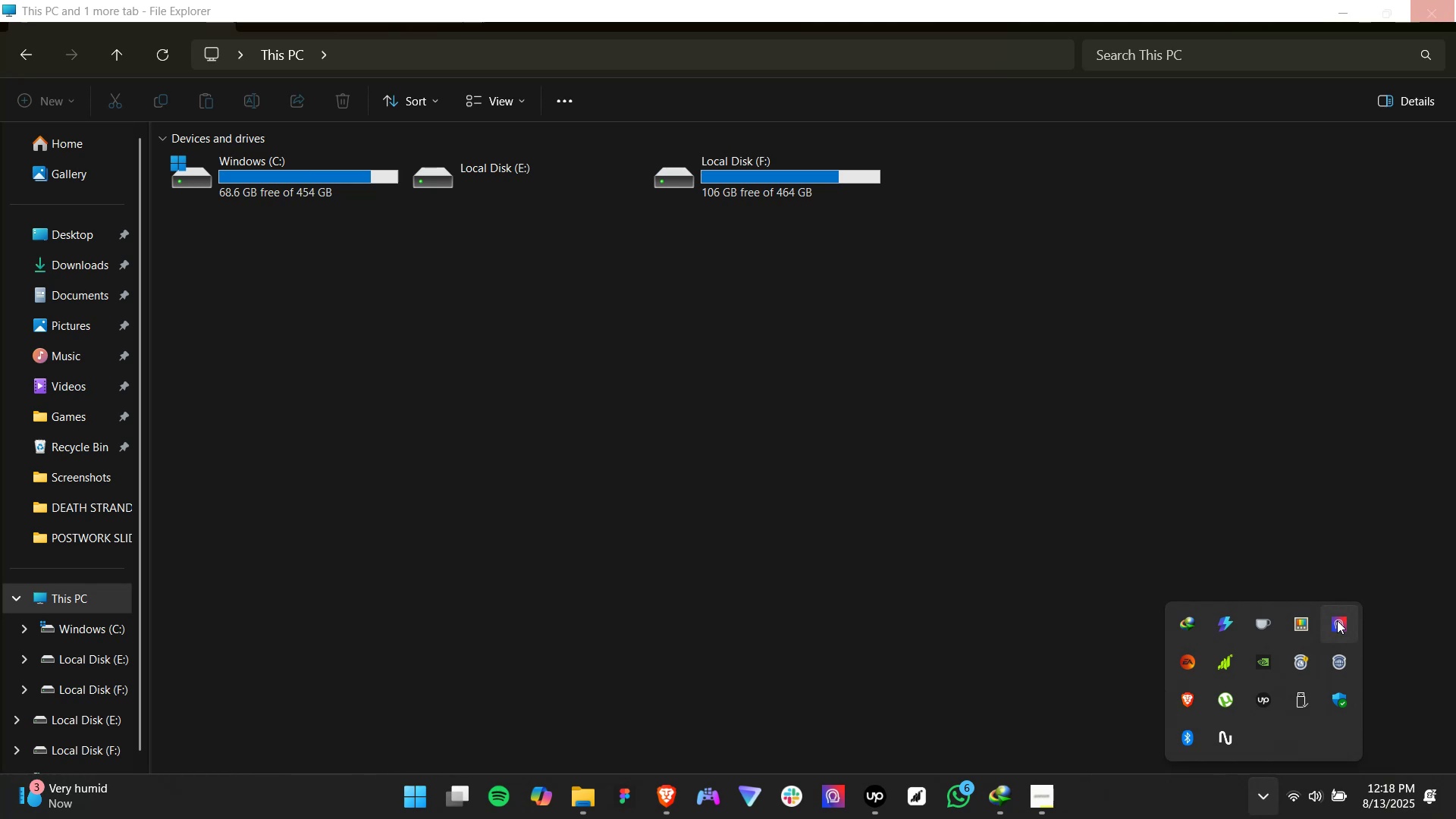 
wait(8.33)
 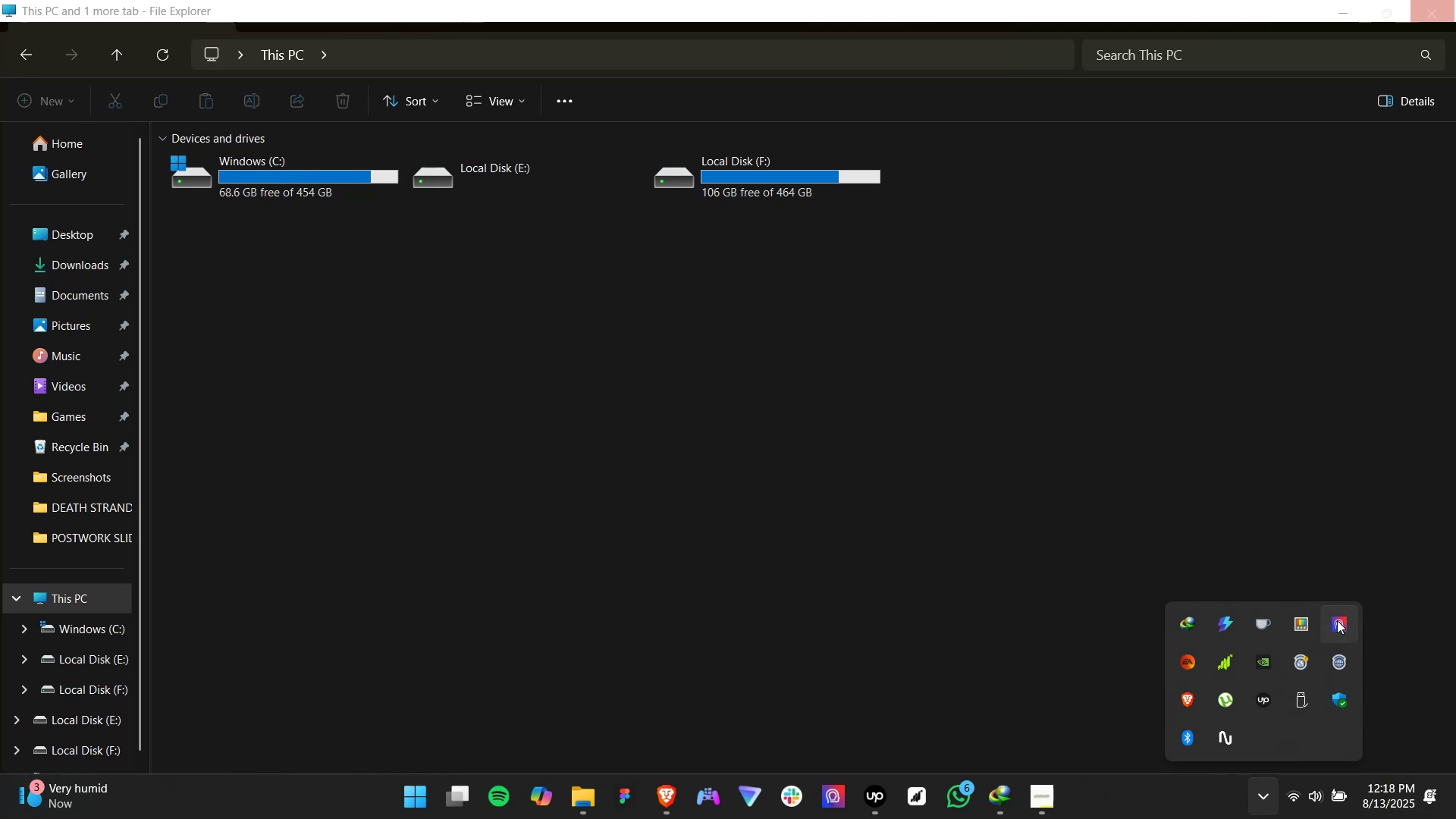 
left_click([623, 730])
 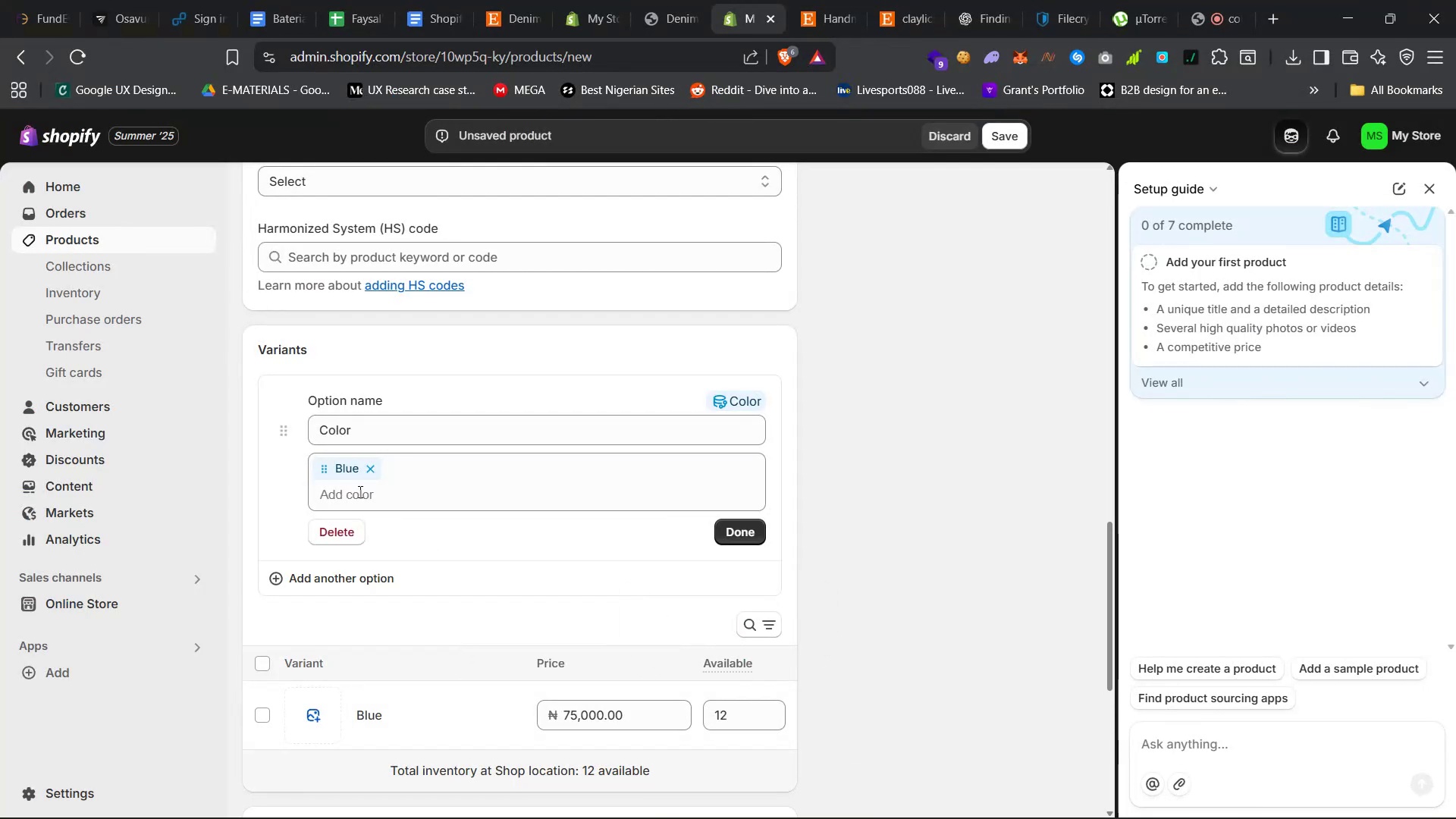 
left_click([358, 491])
 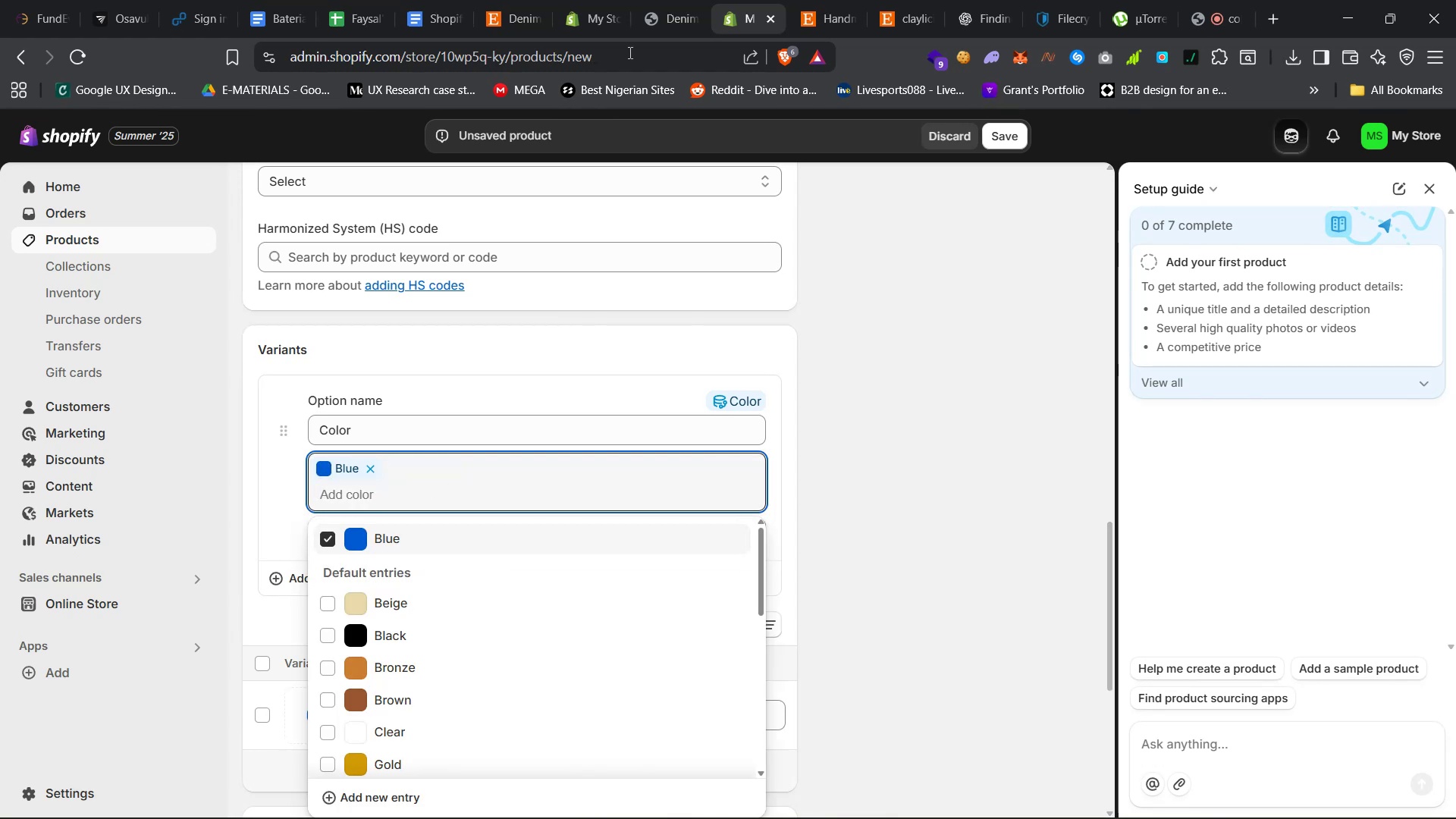 
mouse_move([814, 27])
 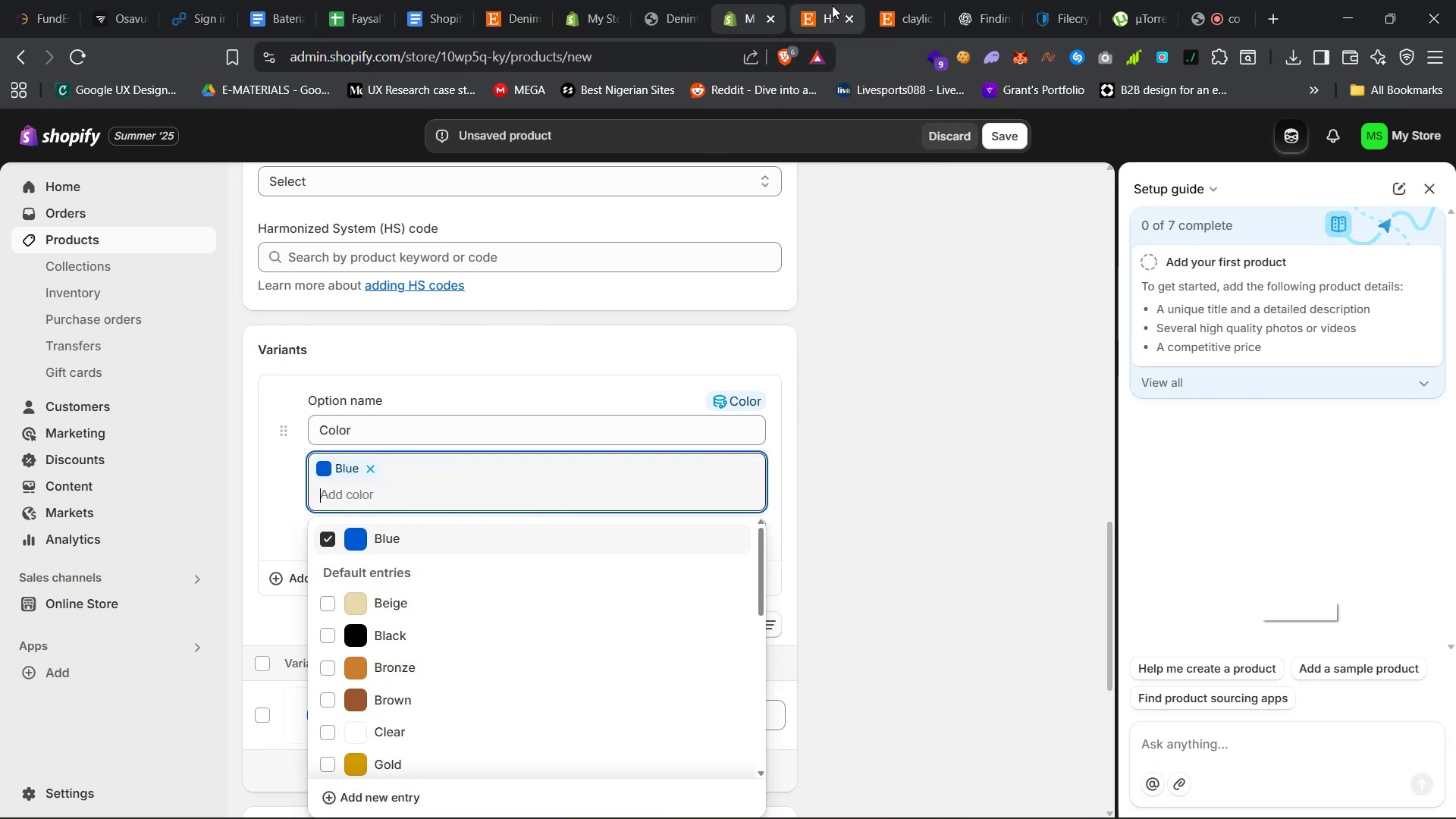 
left_click([830, 10])
 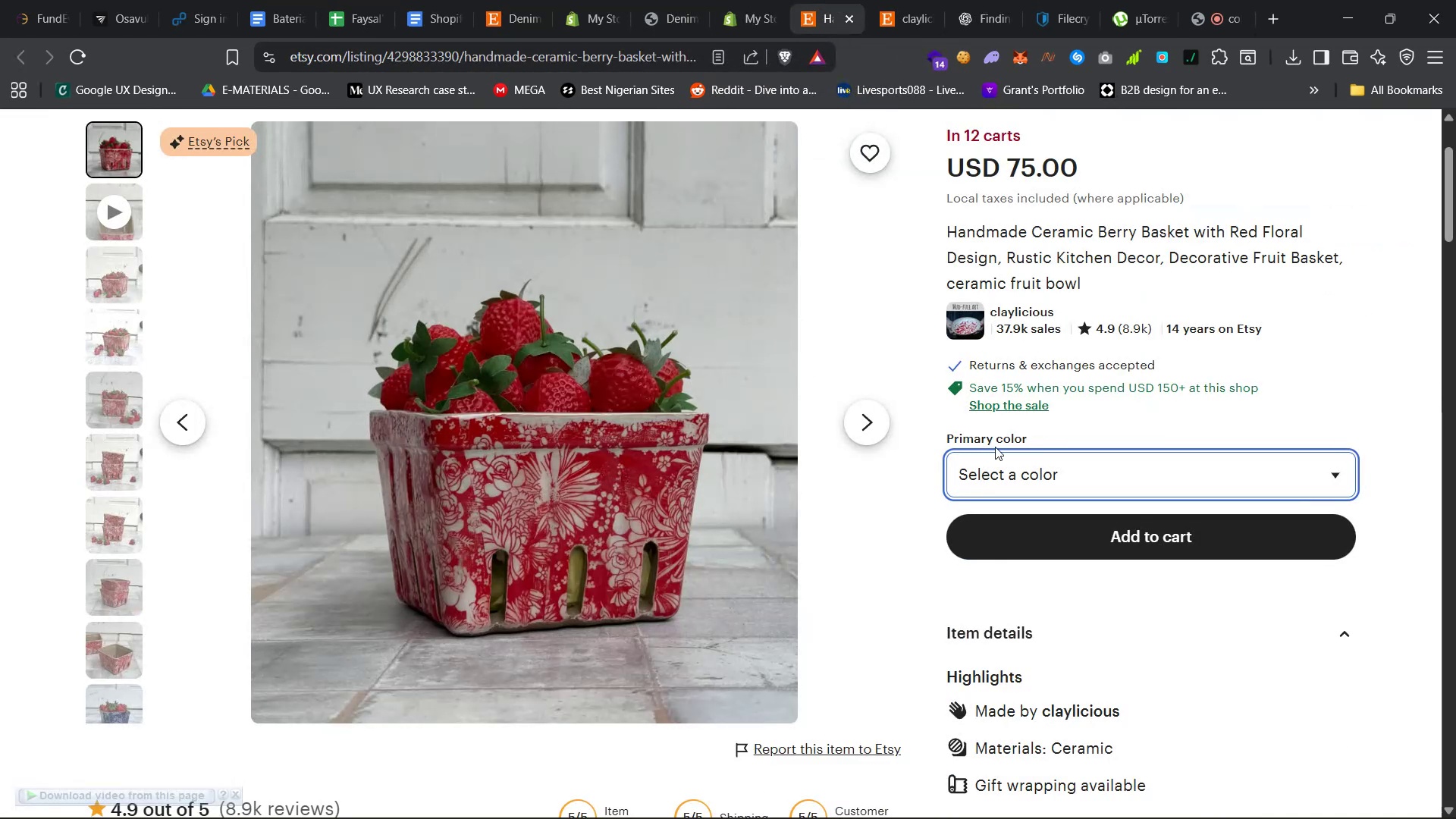 
left_click([1025, 463])
 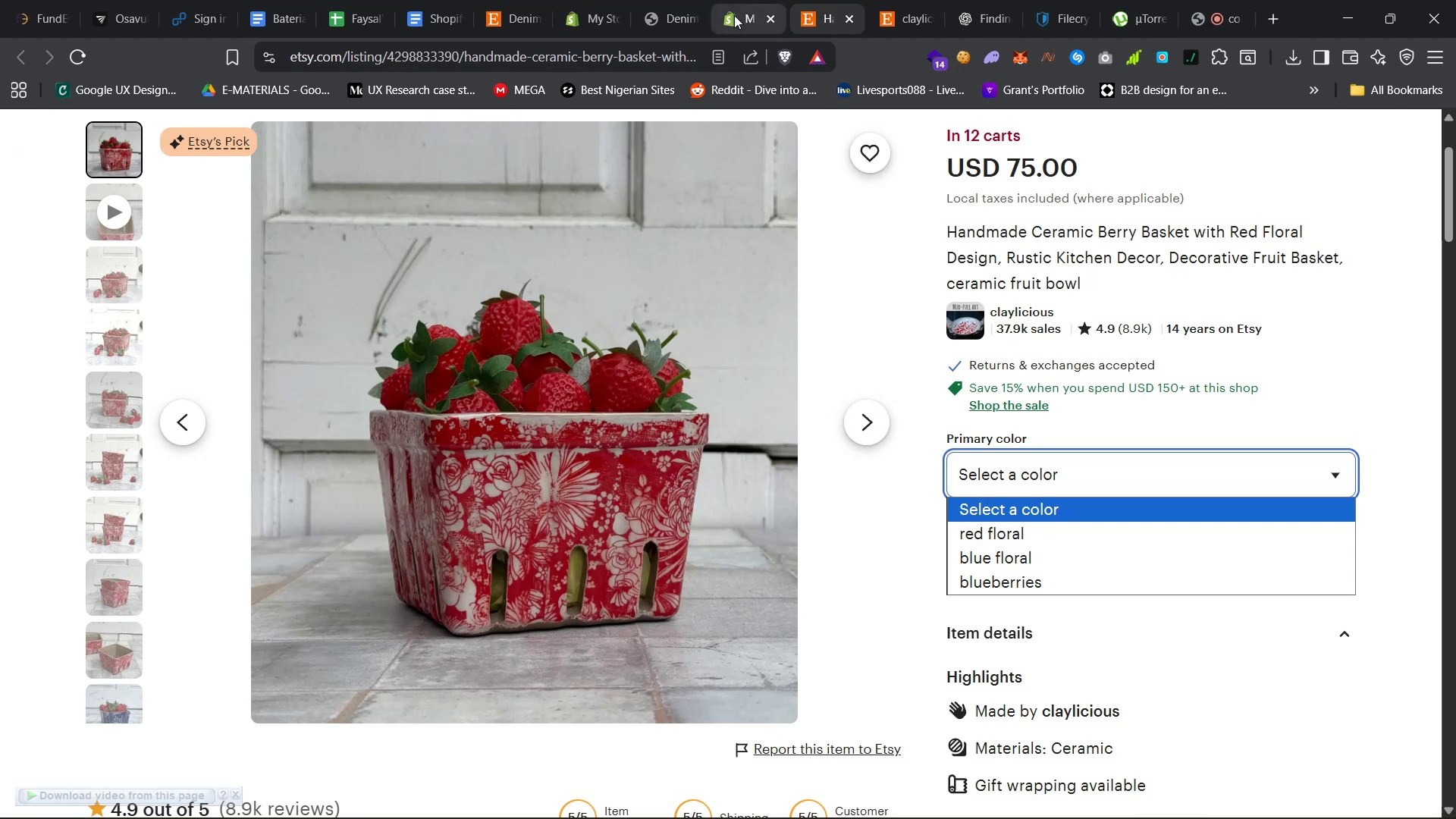 
left_click([742, 8])
 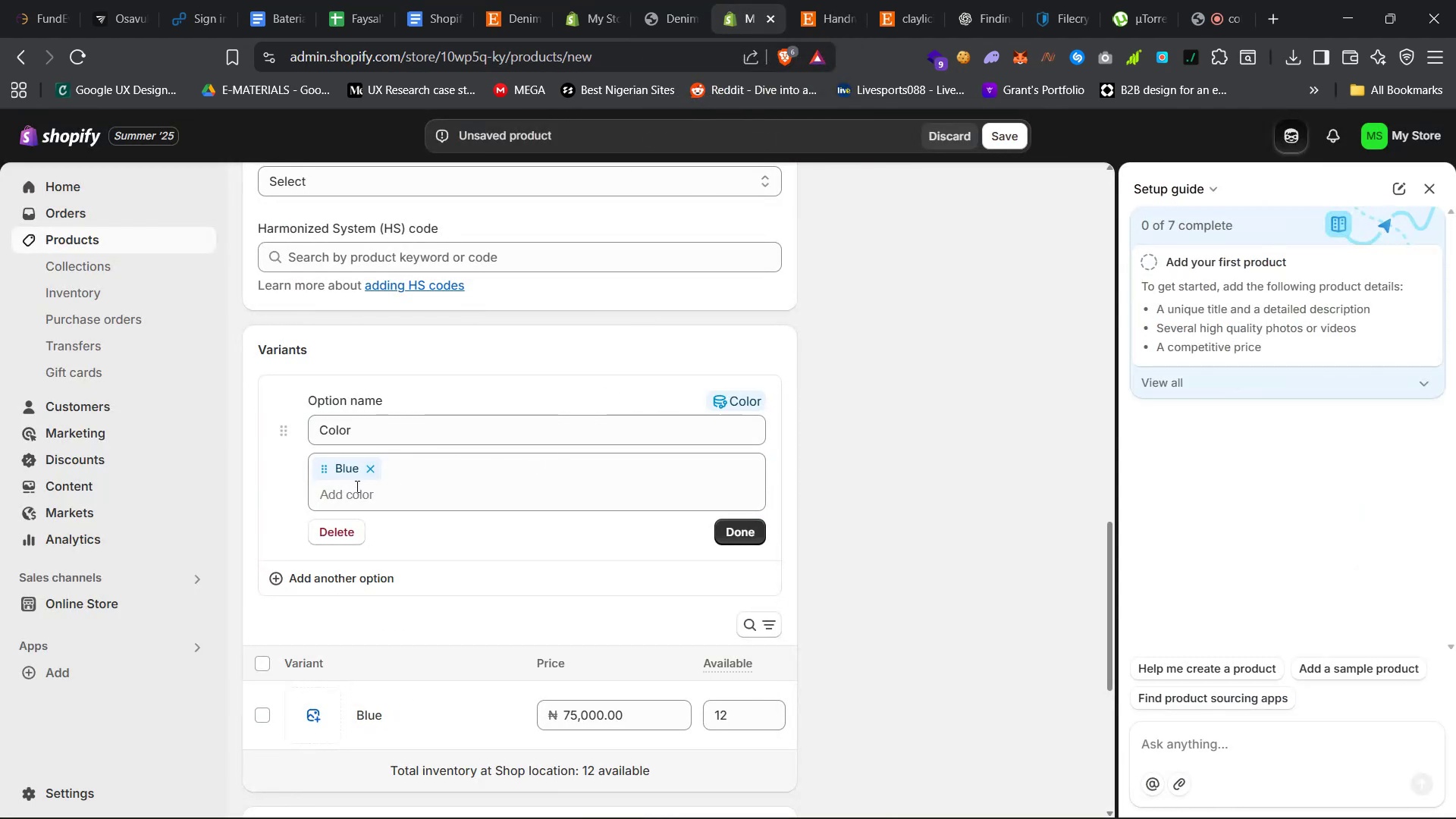 
left_click([355, 488])
 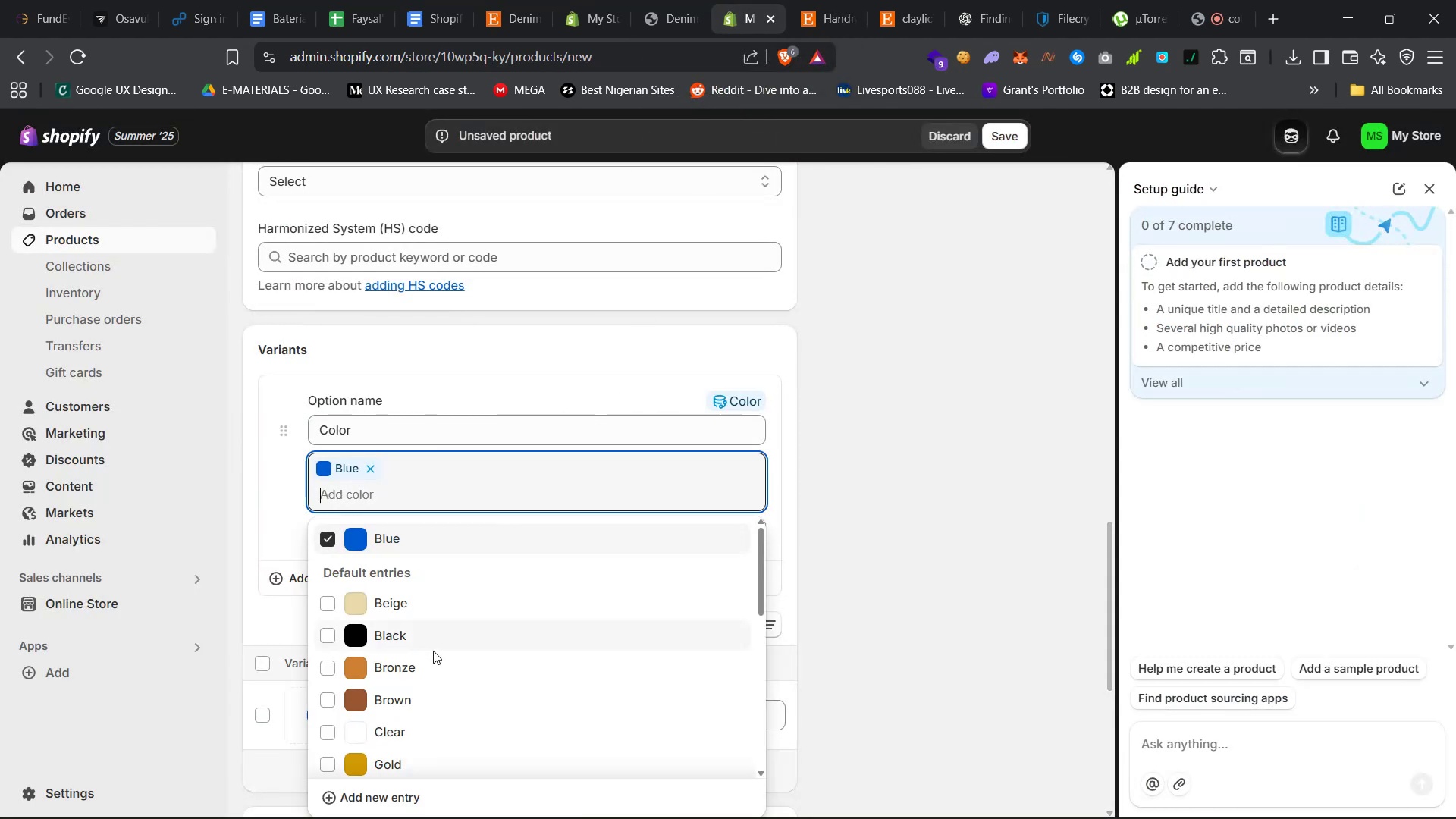 
scroll: coordinate [441, 667], scroll_direction: down, amount: 9.0
 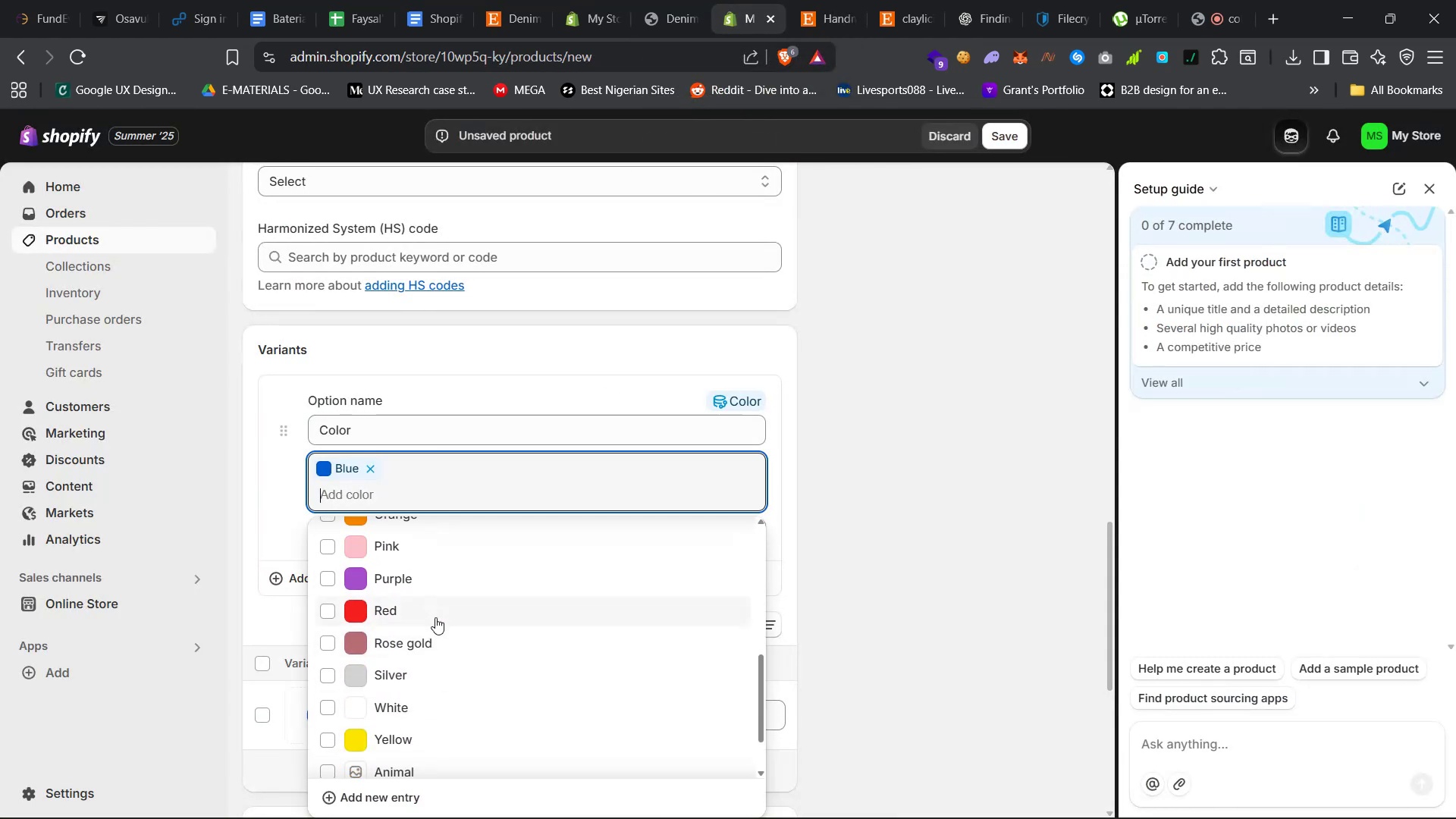 
left_click([441, 609])
 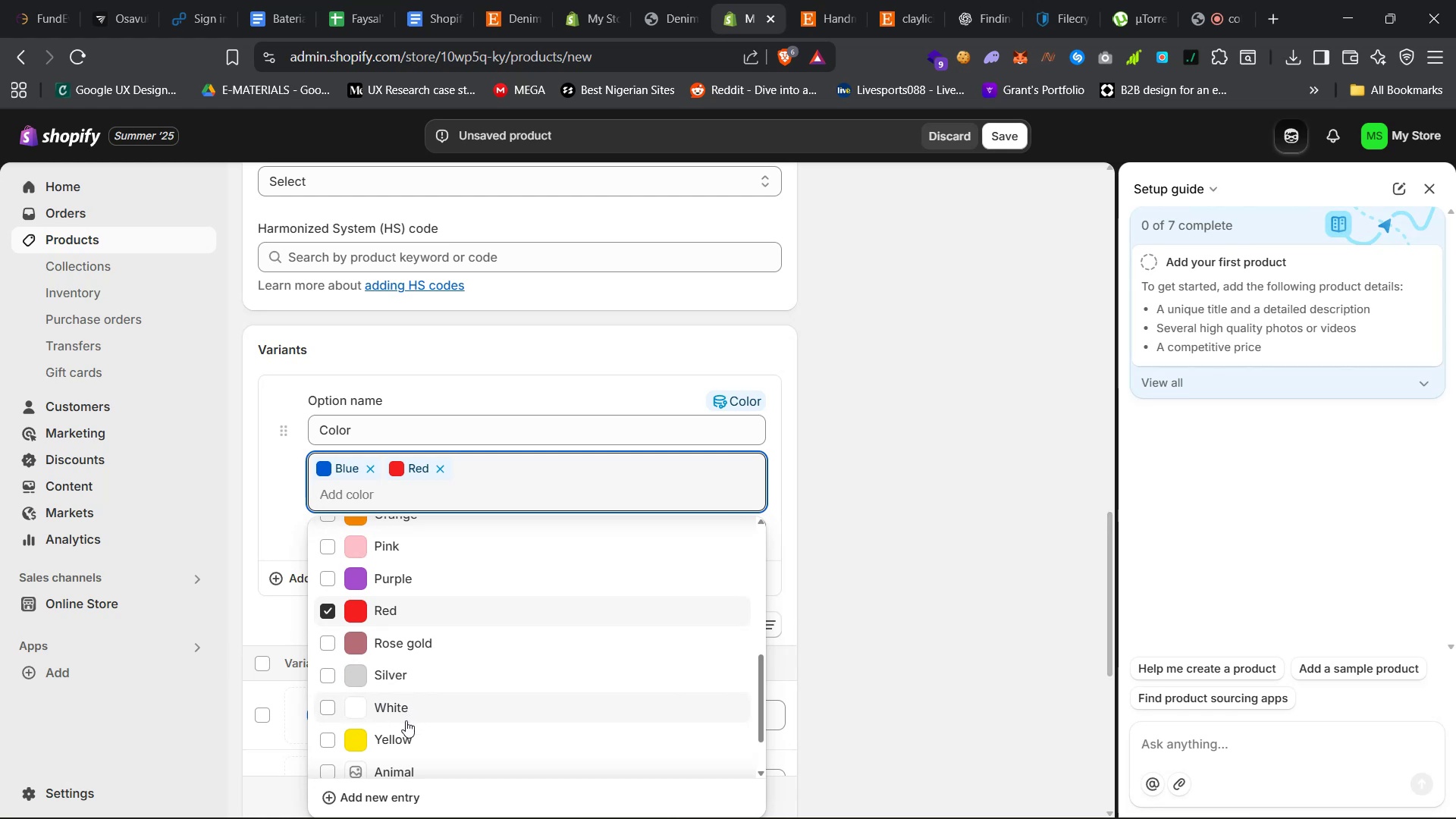 
scroll: coordinate [436, 608], scroll_direction: down, amount: 29.0
 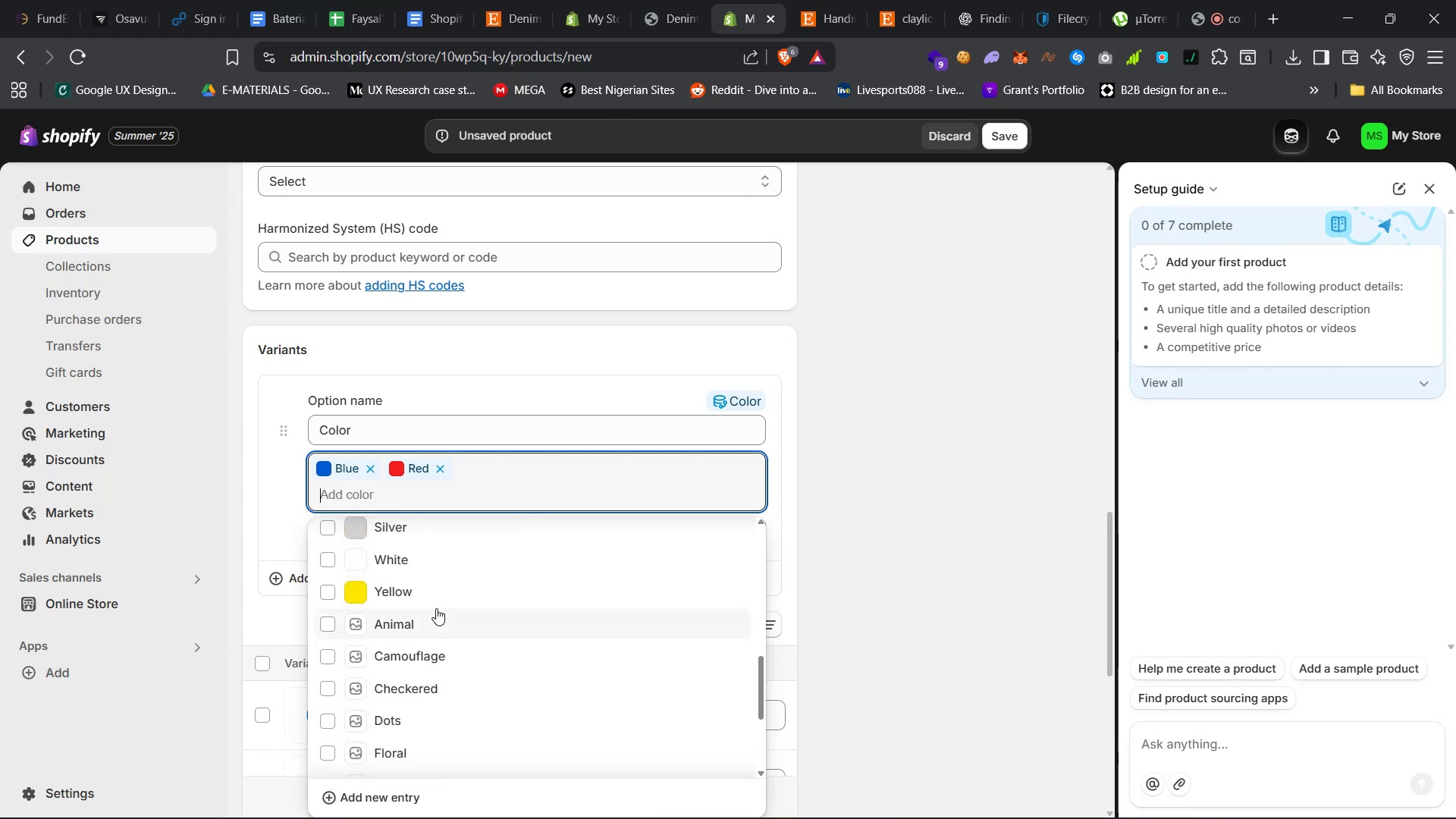 
scroll: coordinate [436, 608], scroll_direction: up, amount: 6.0
 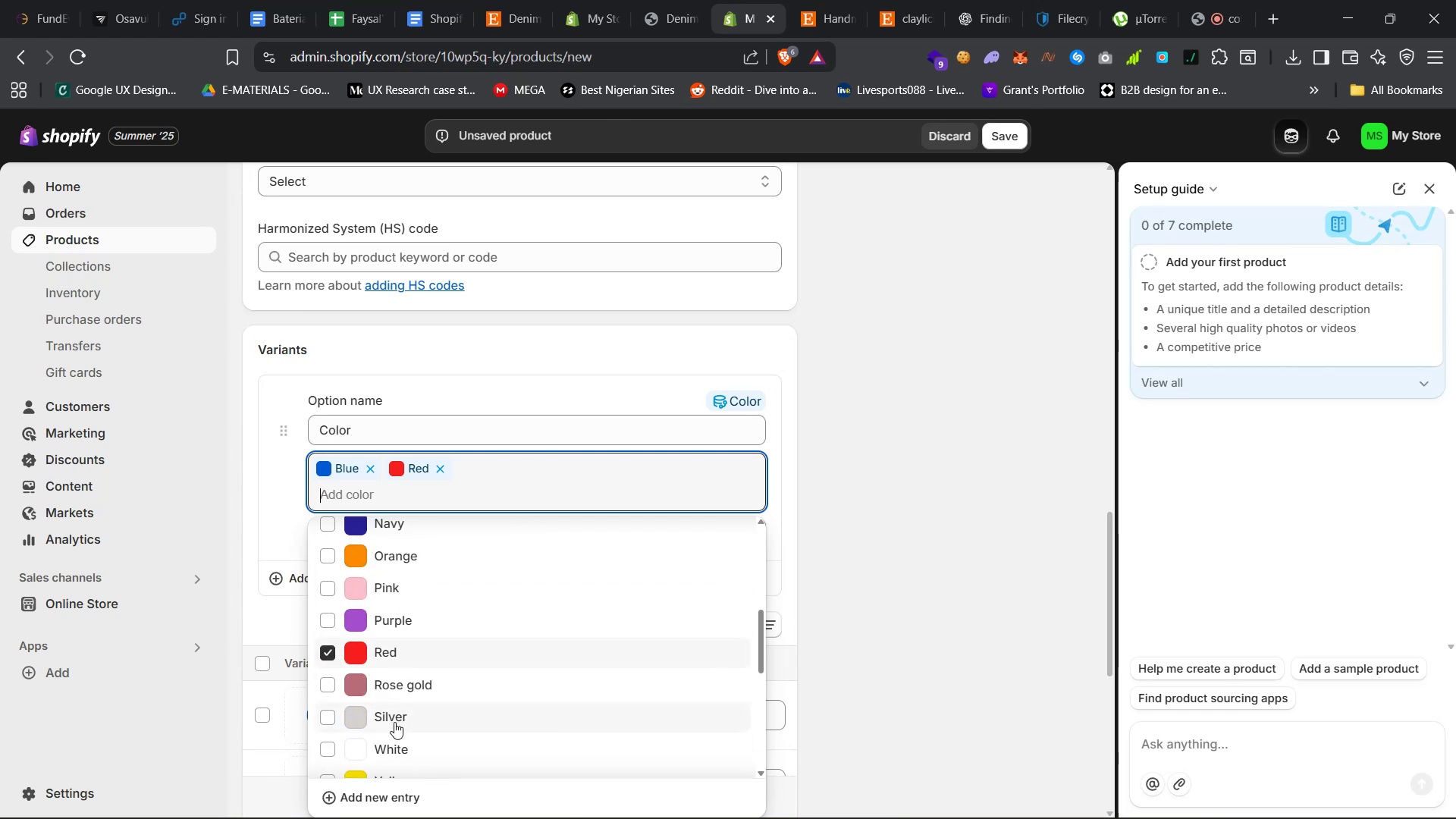 
left_click([394, 722])
 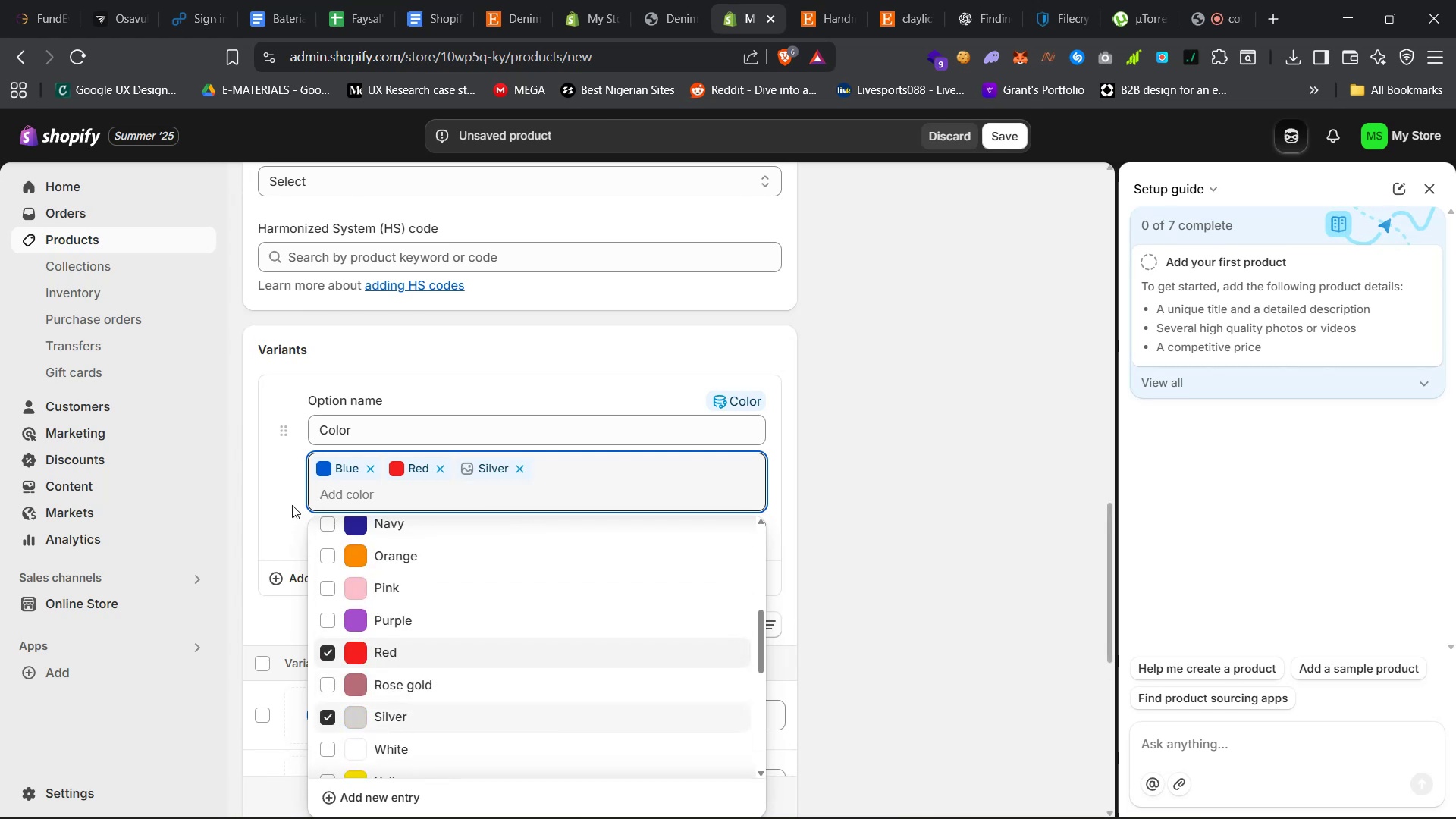 
left_click([292, 505])
 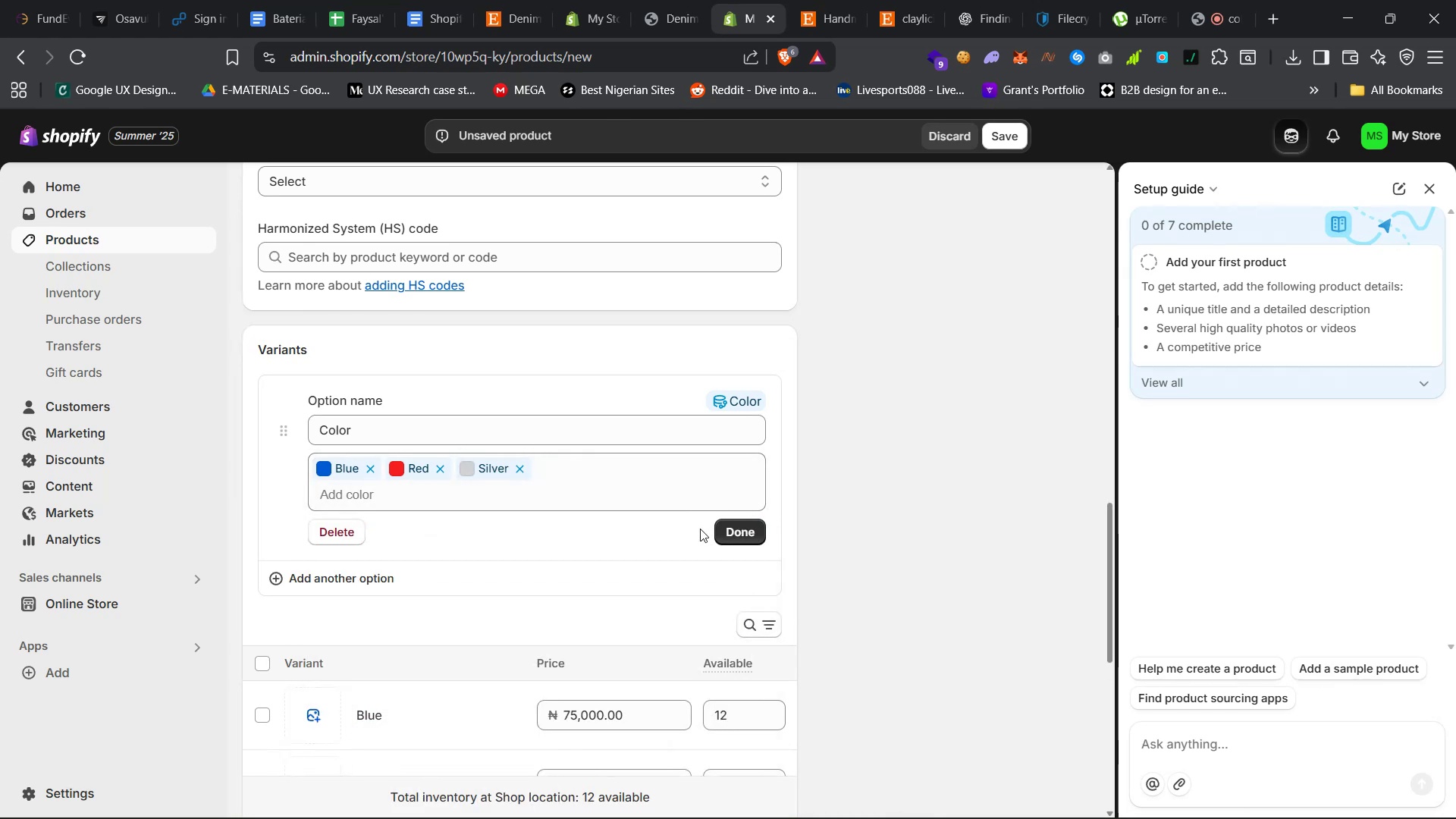 
left_click([738, 529])
 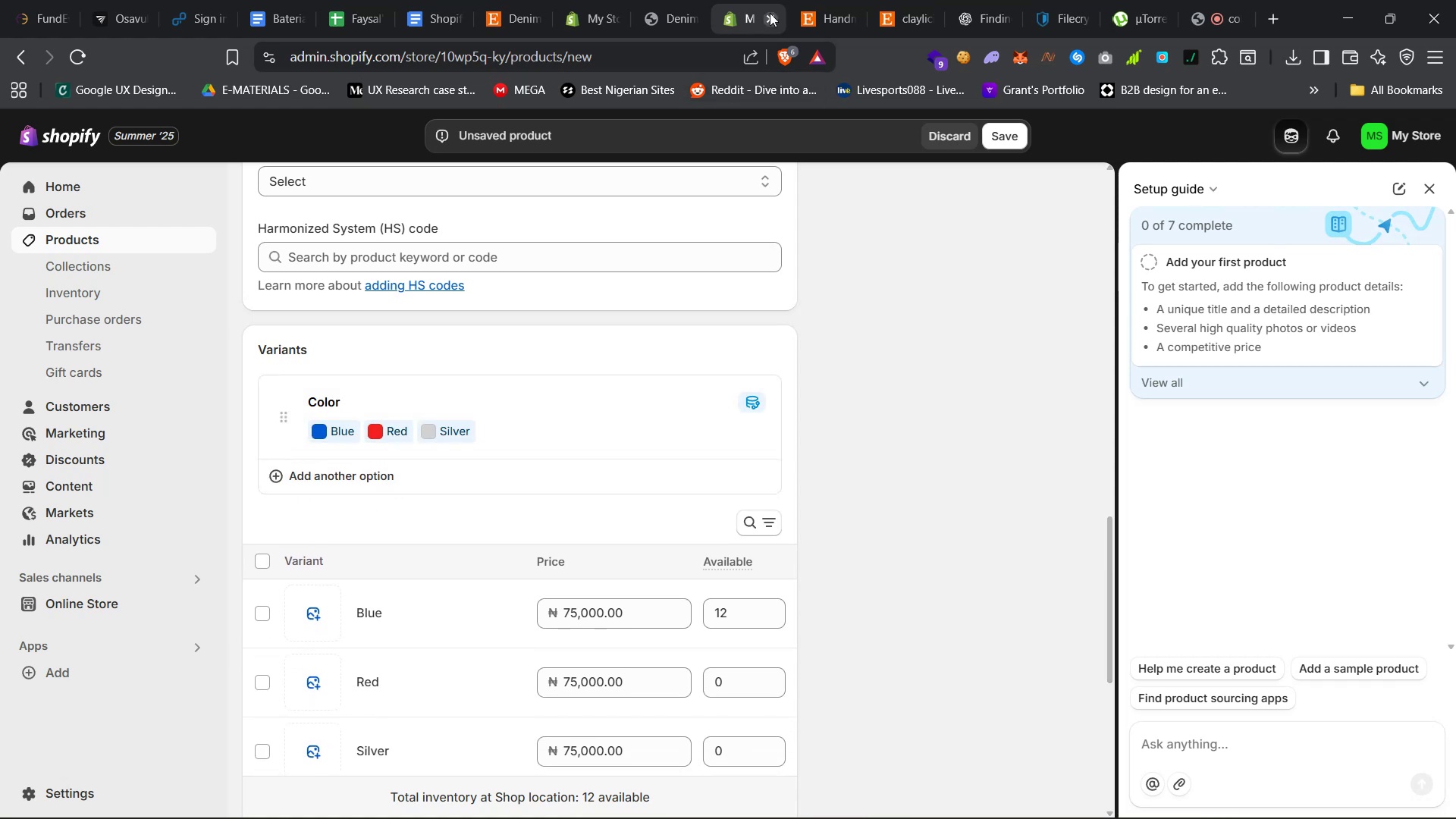 
left_click([825, 0])
 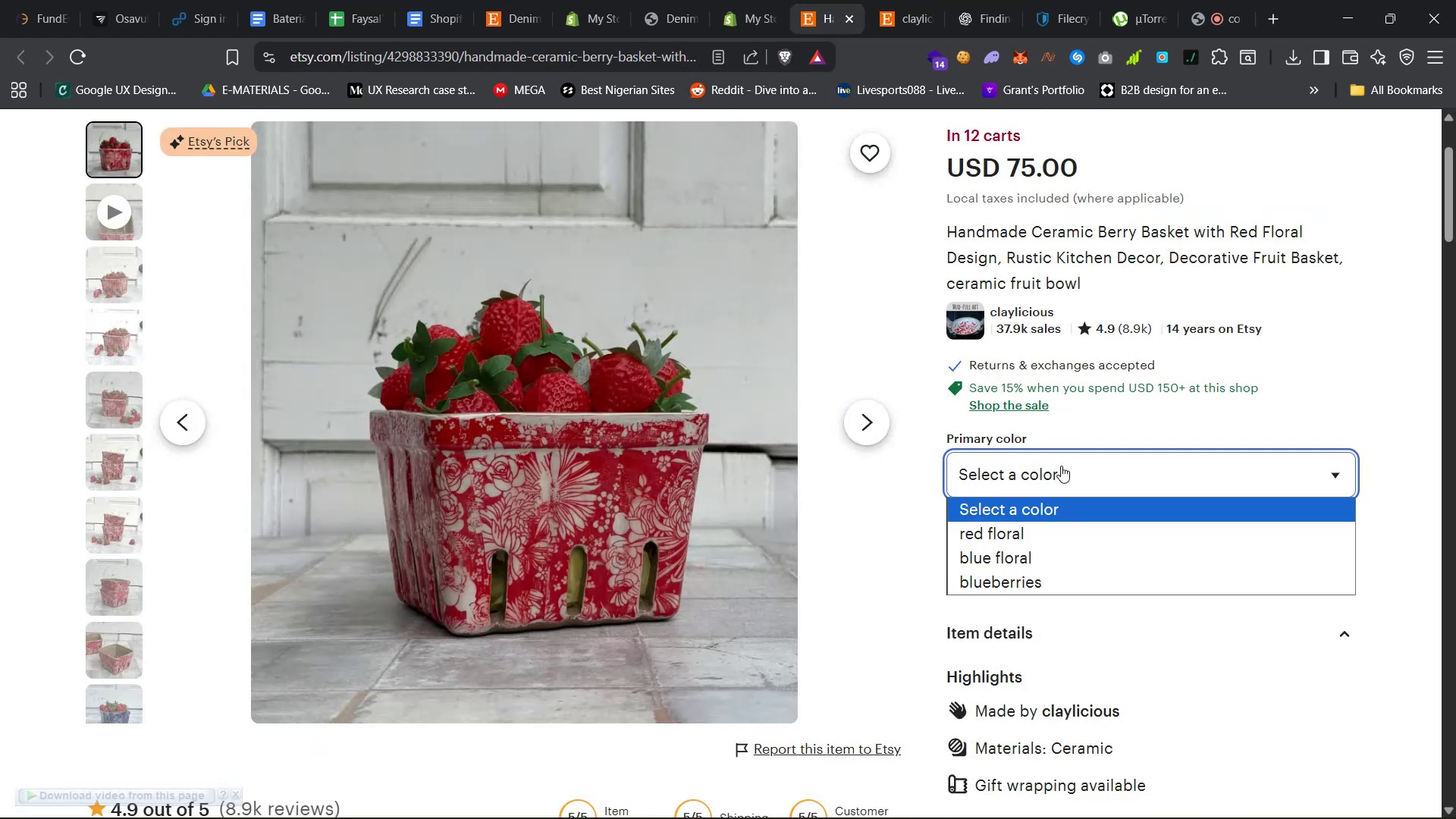 
double_click([1061, 466])
 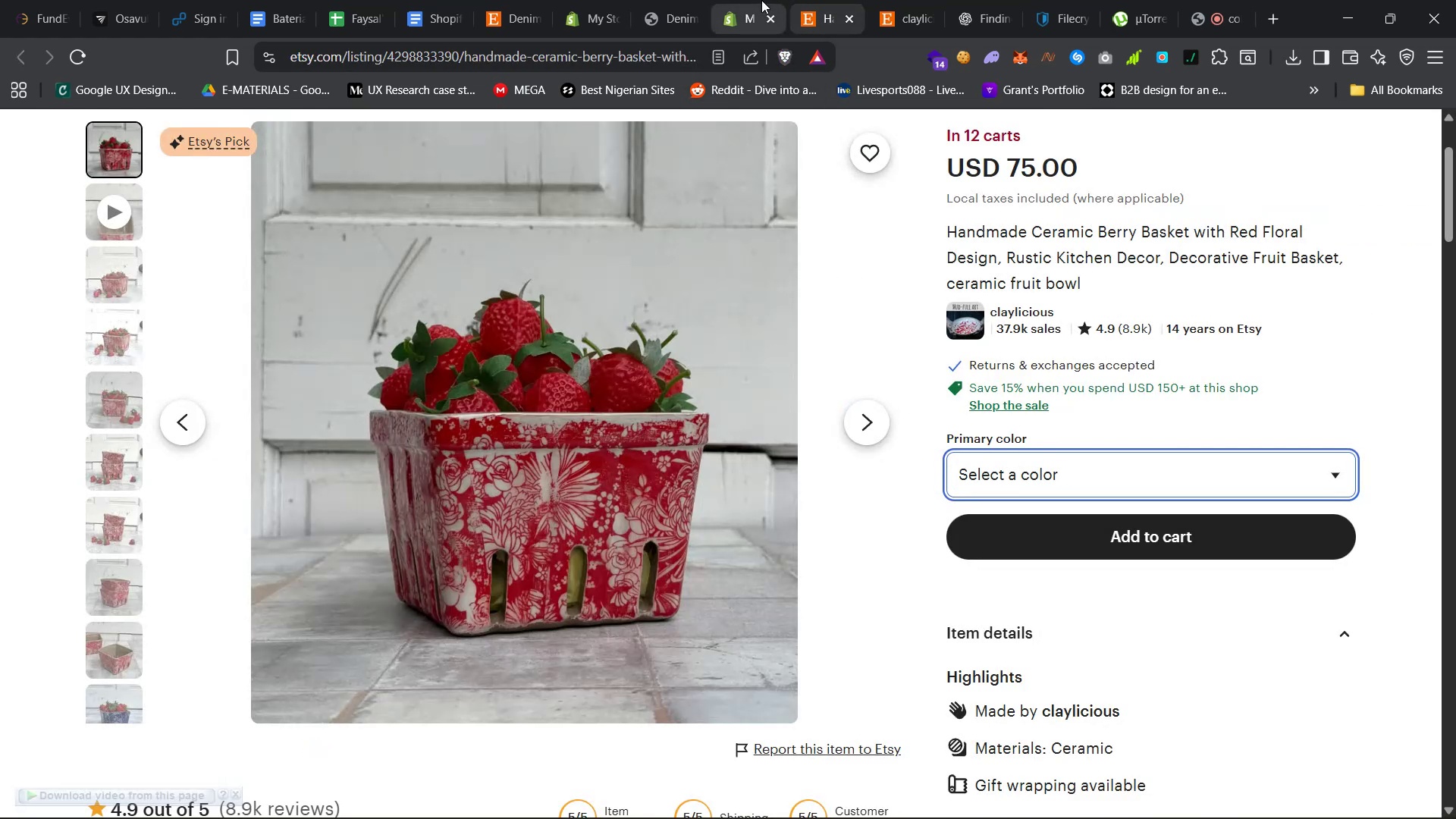 
left_click([750, 0])
 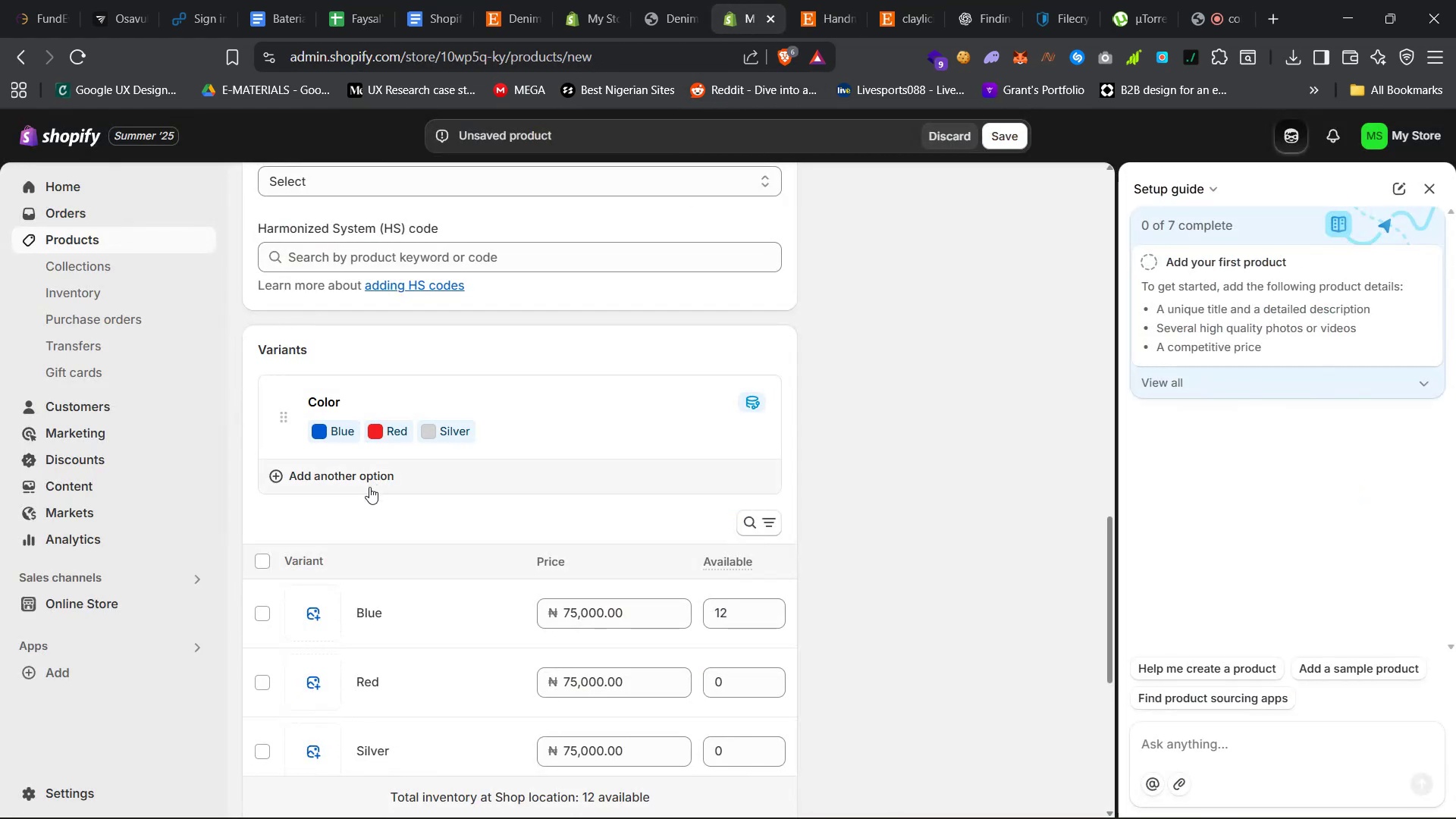 
left_click([369, 488])
 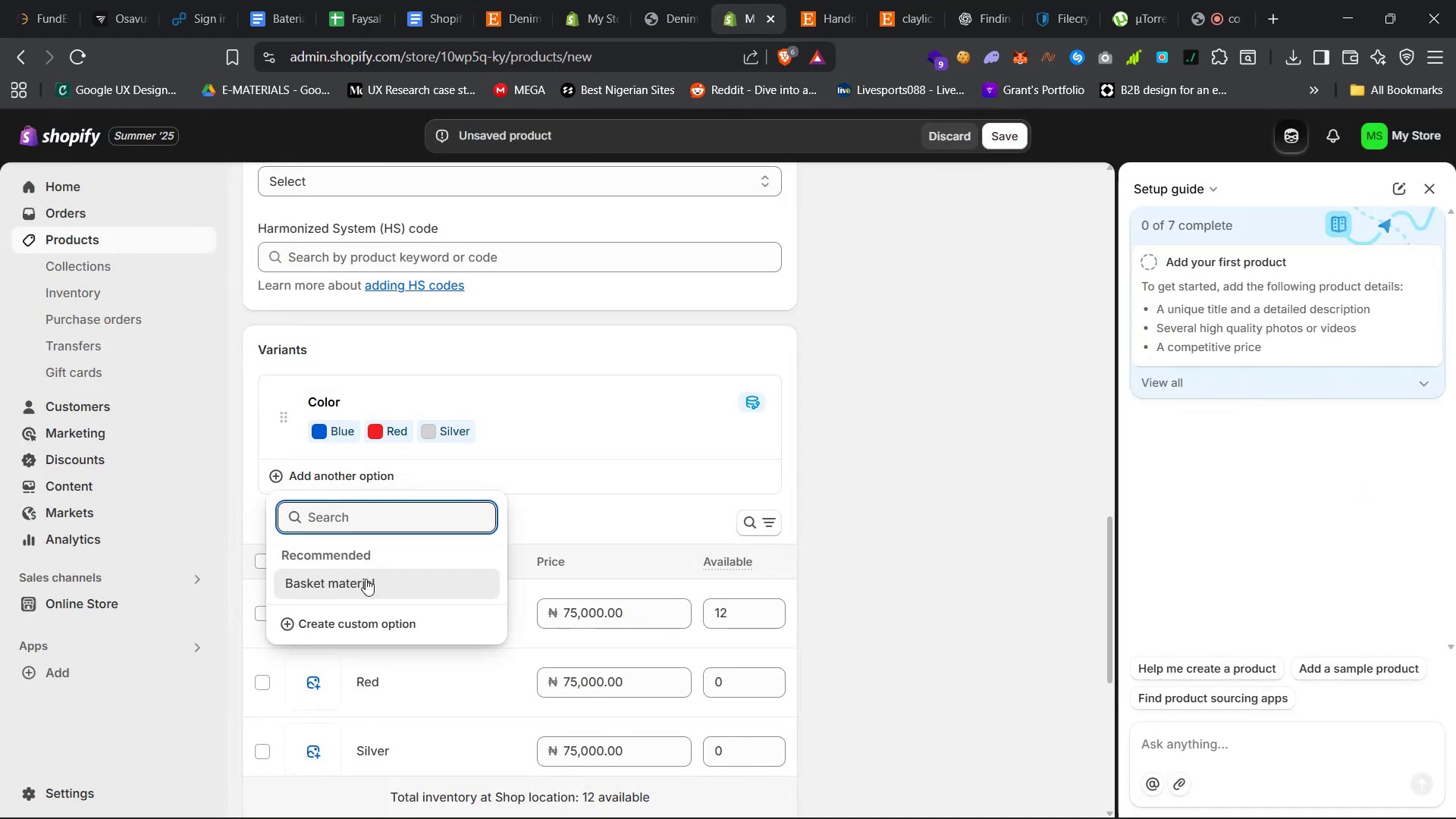 
left_click([365, 588])
 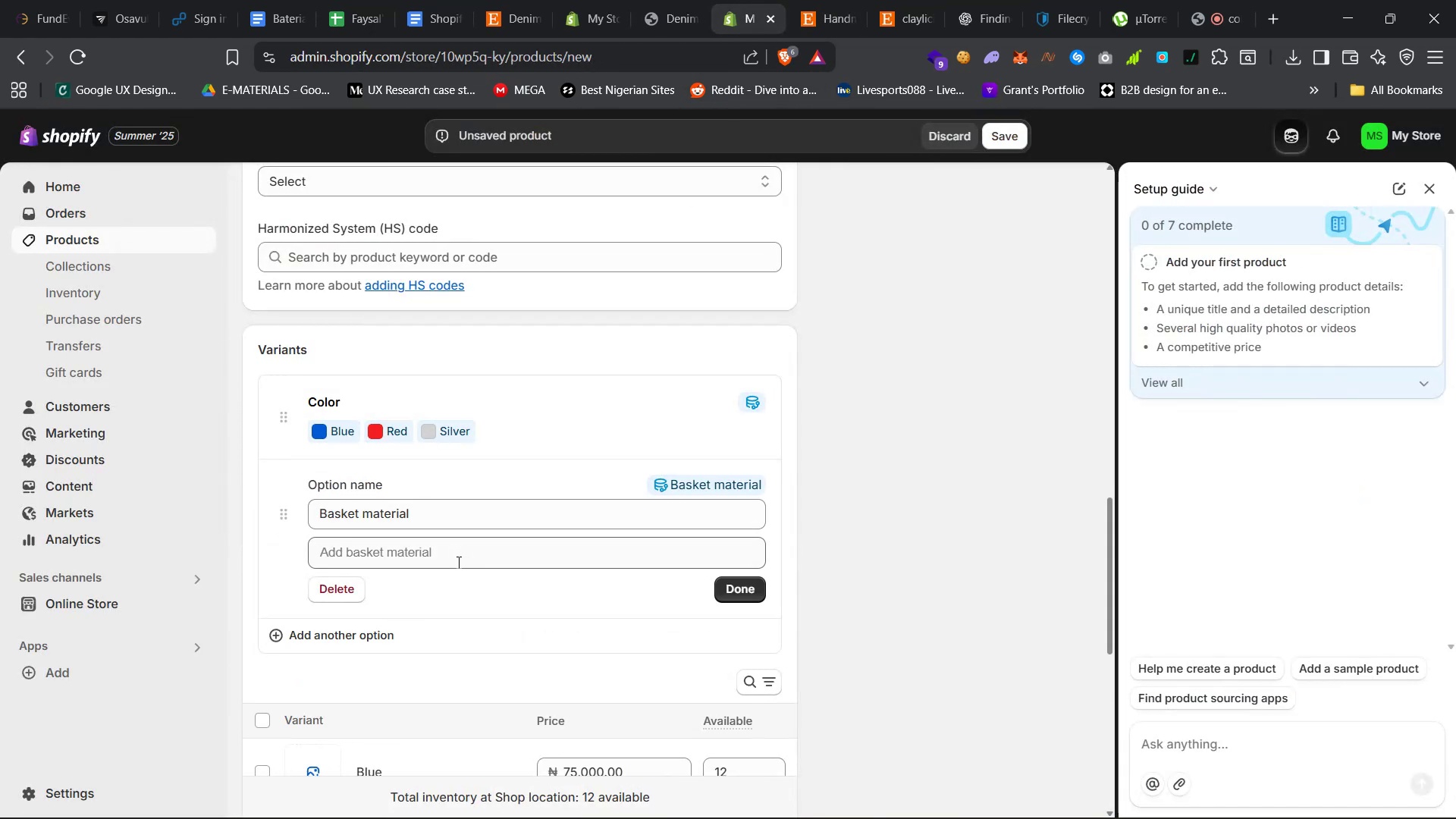 
left_click([464, 557])
 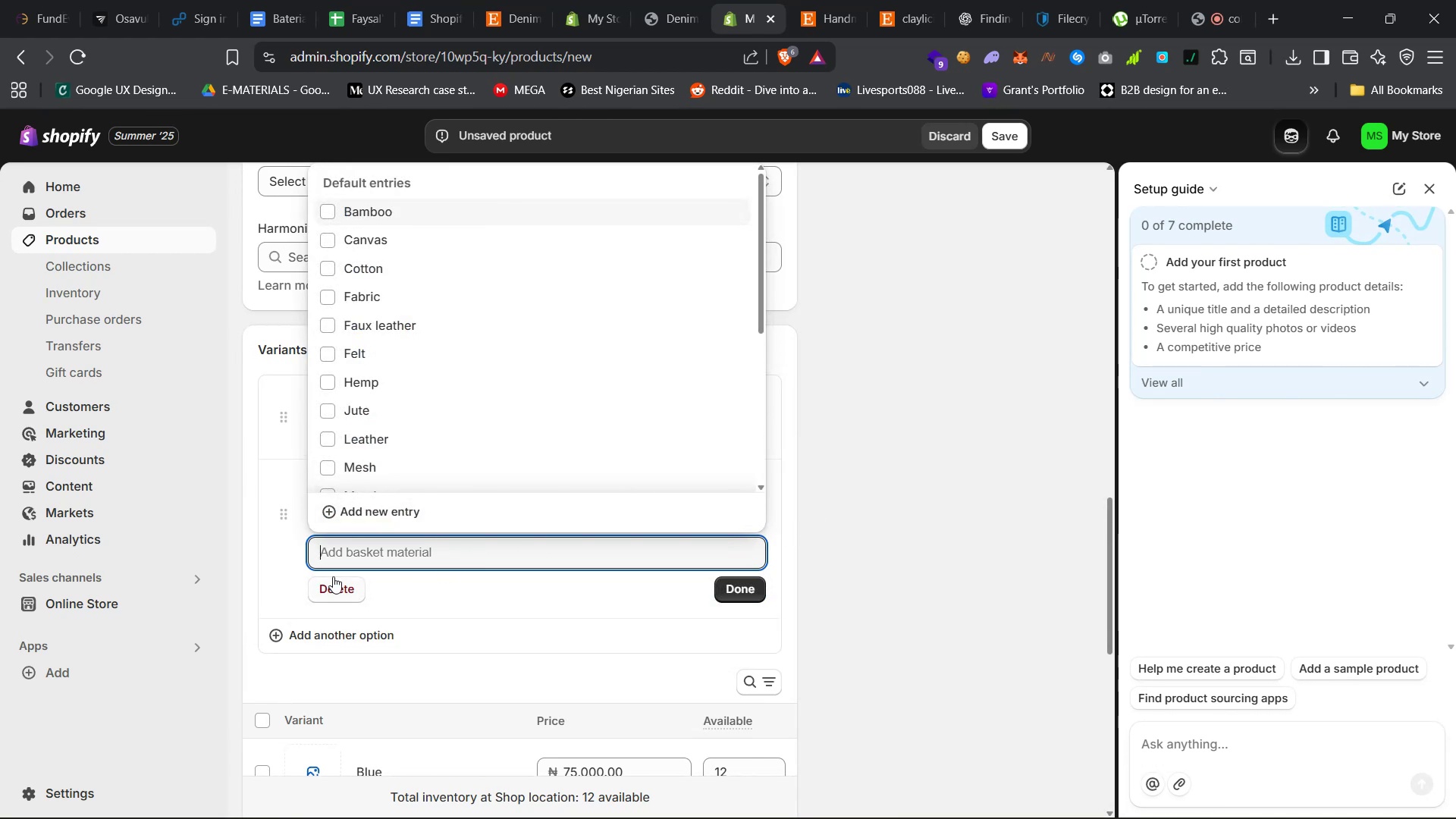 
left_click([328, 583])
 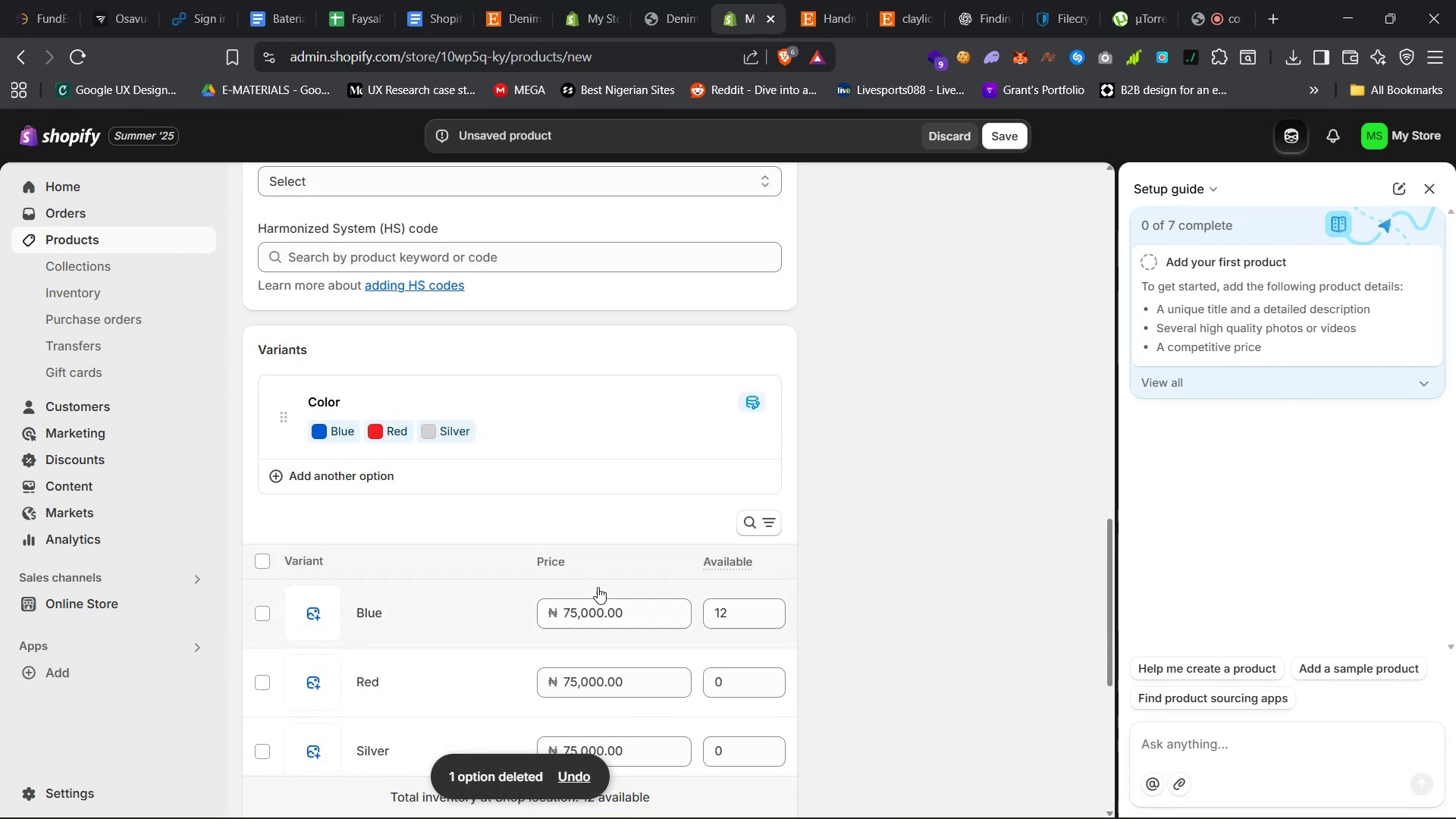 
wait(5.91)
 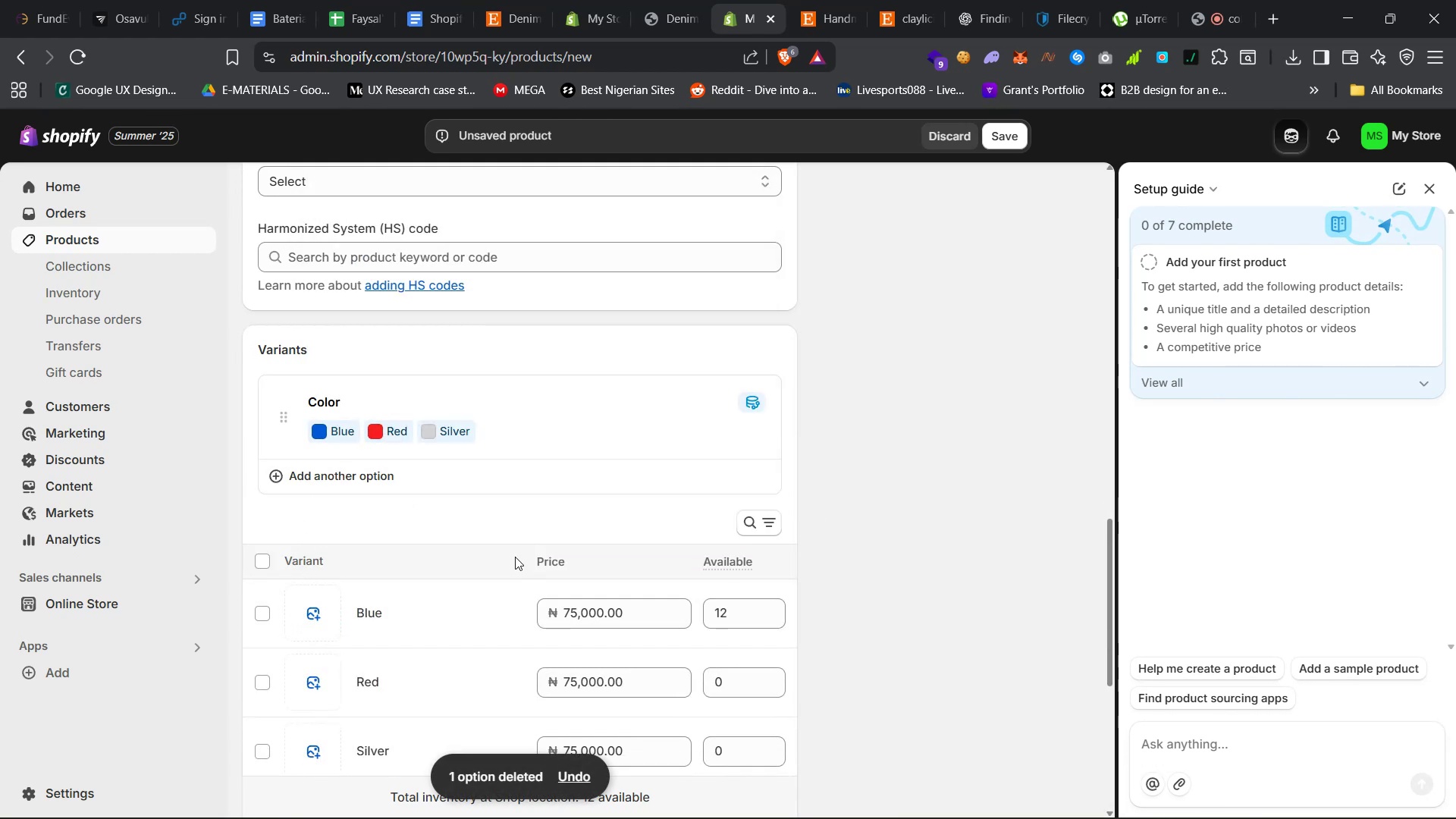 
double_click([724, 676])
 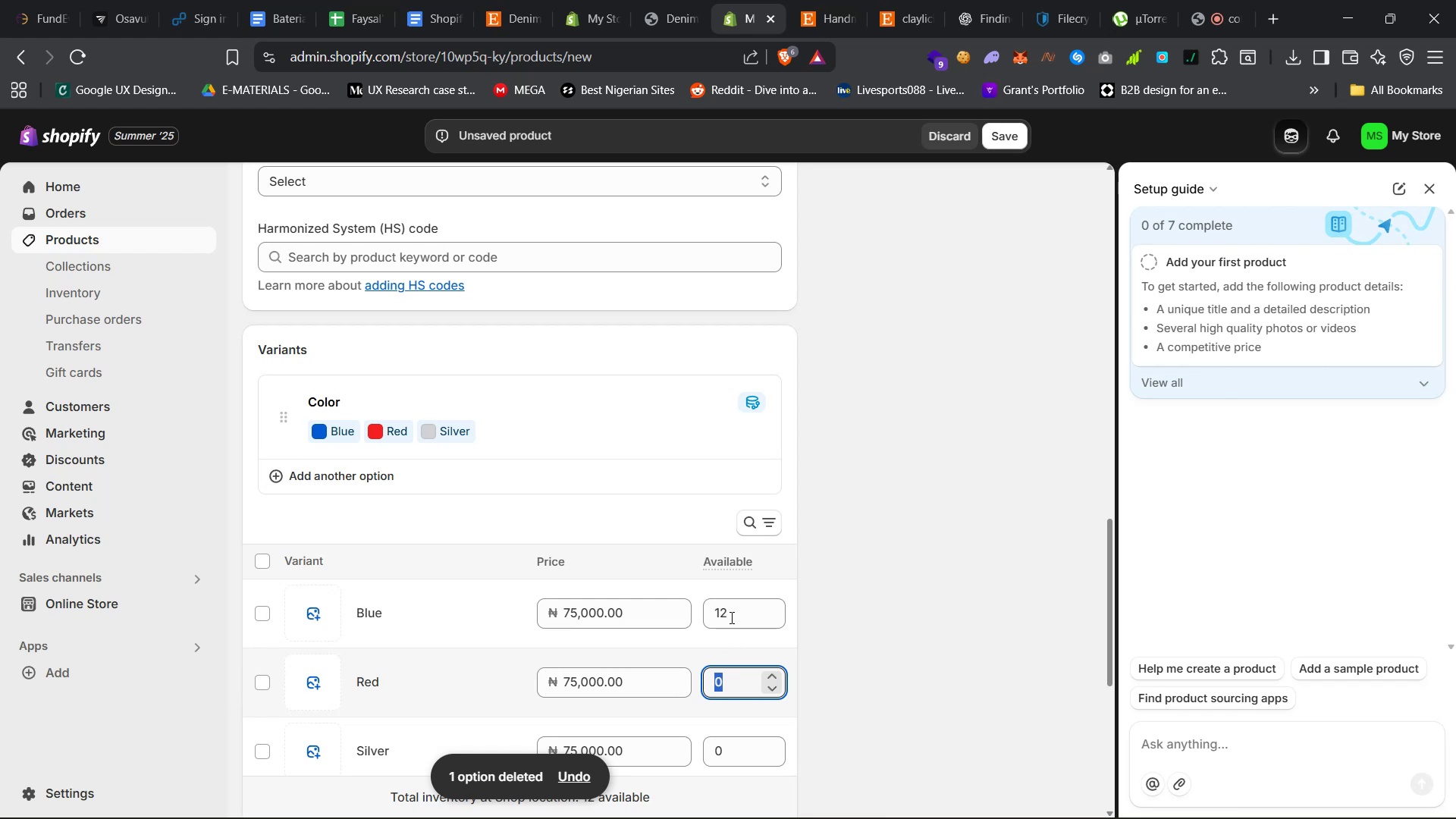 
double_click([736, 610])
 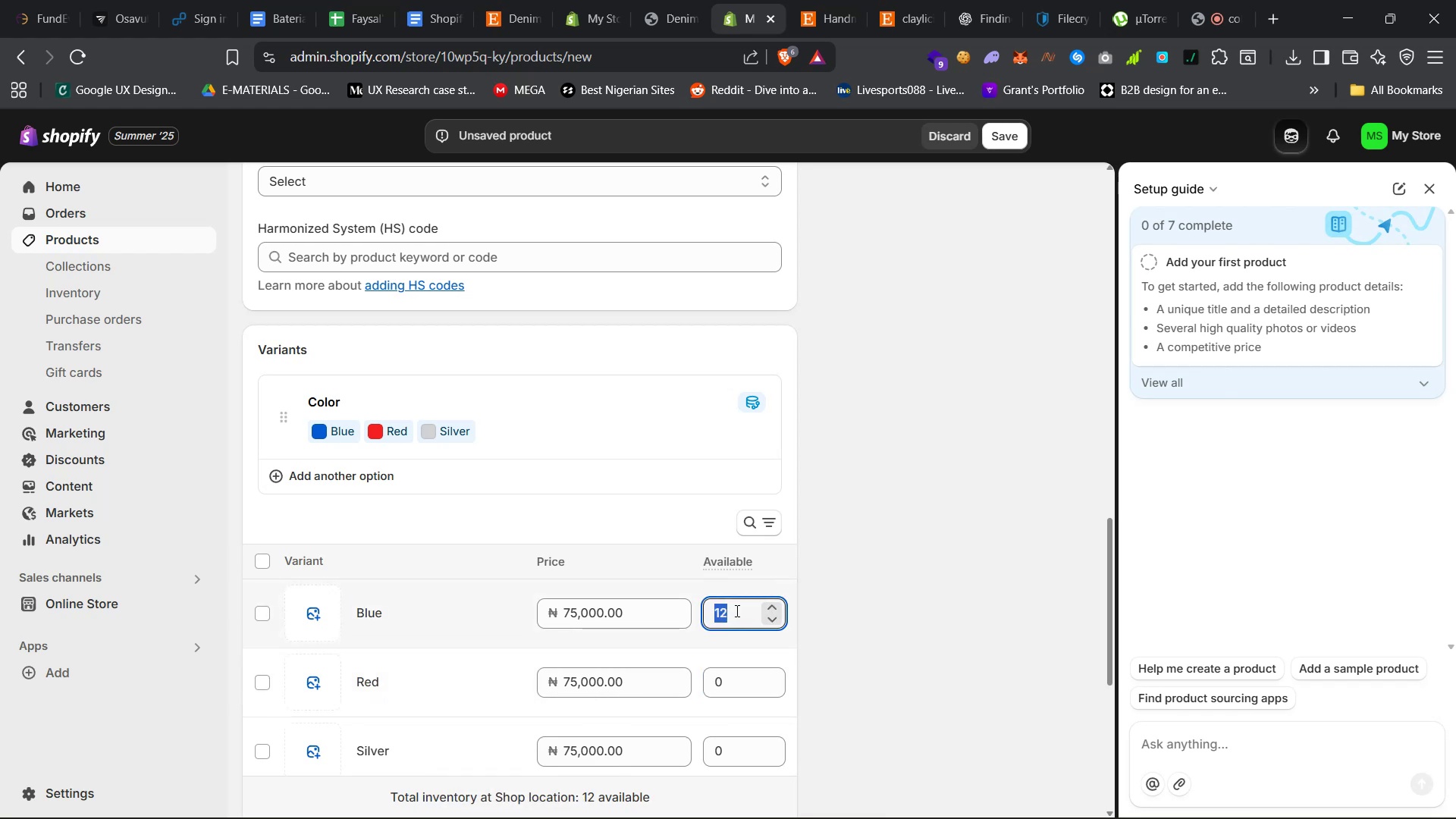 
key(4)
 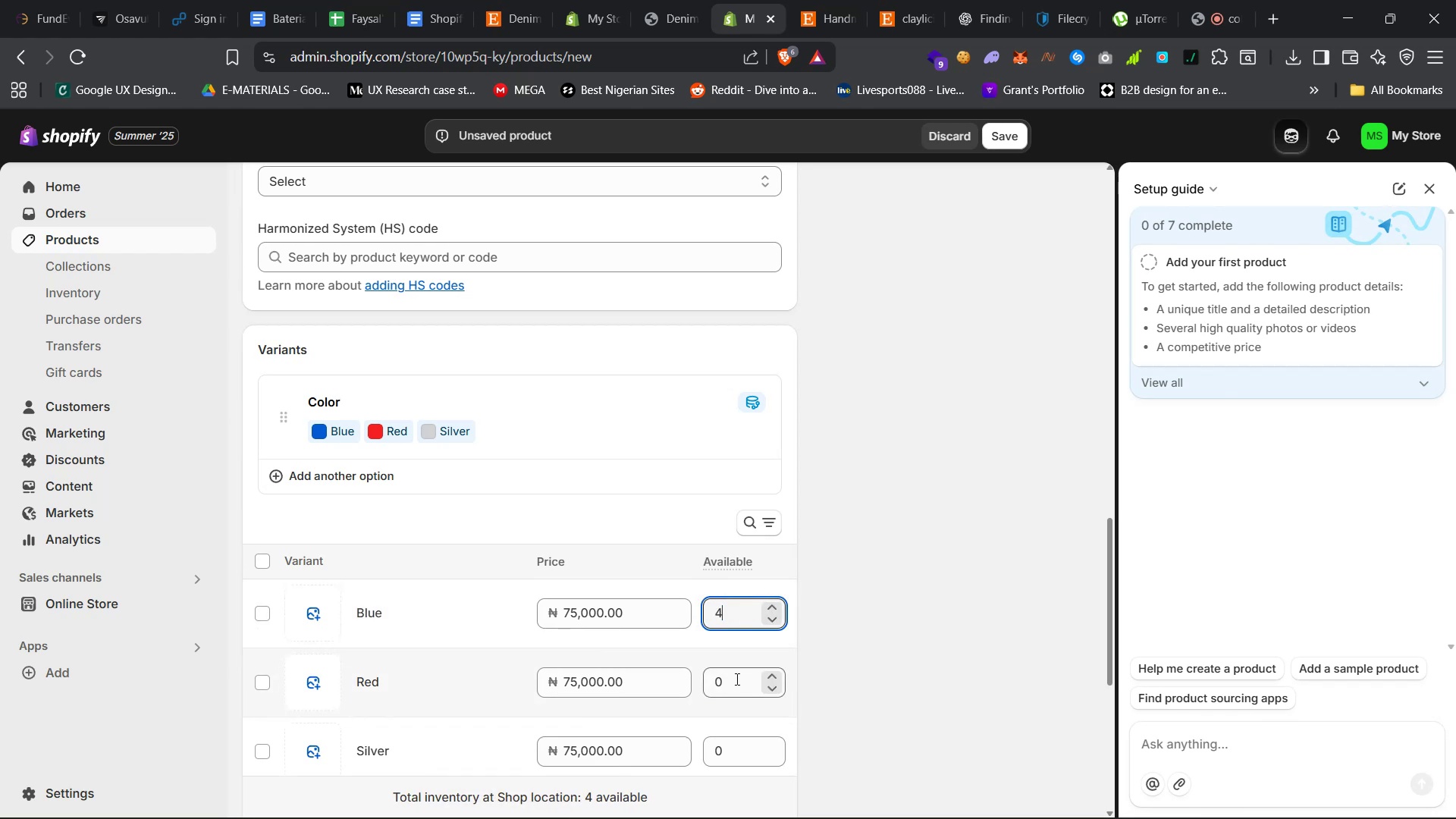 
double_click([736, 679])
 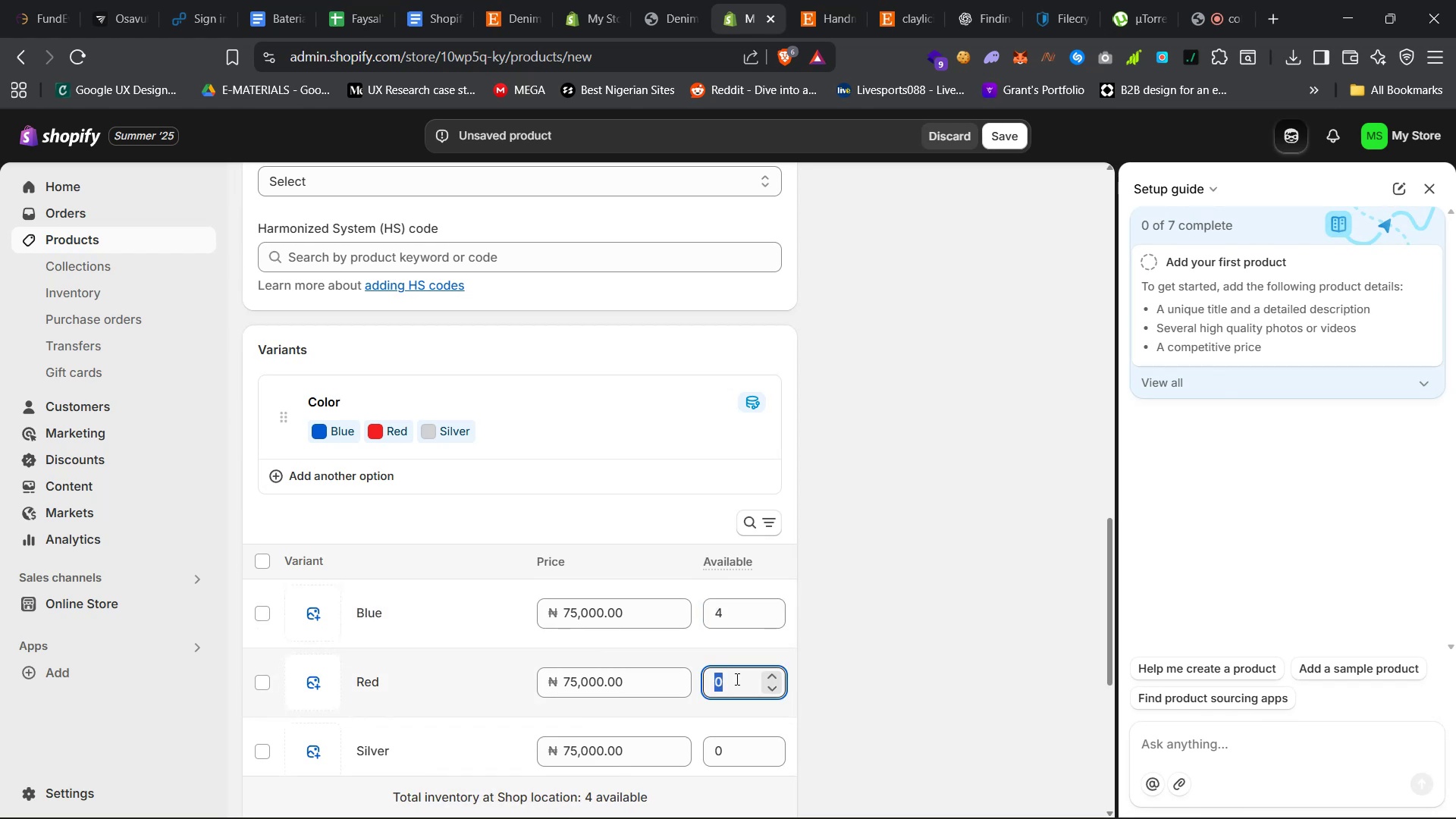 
key(4)
 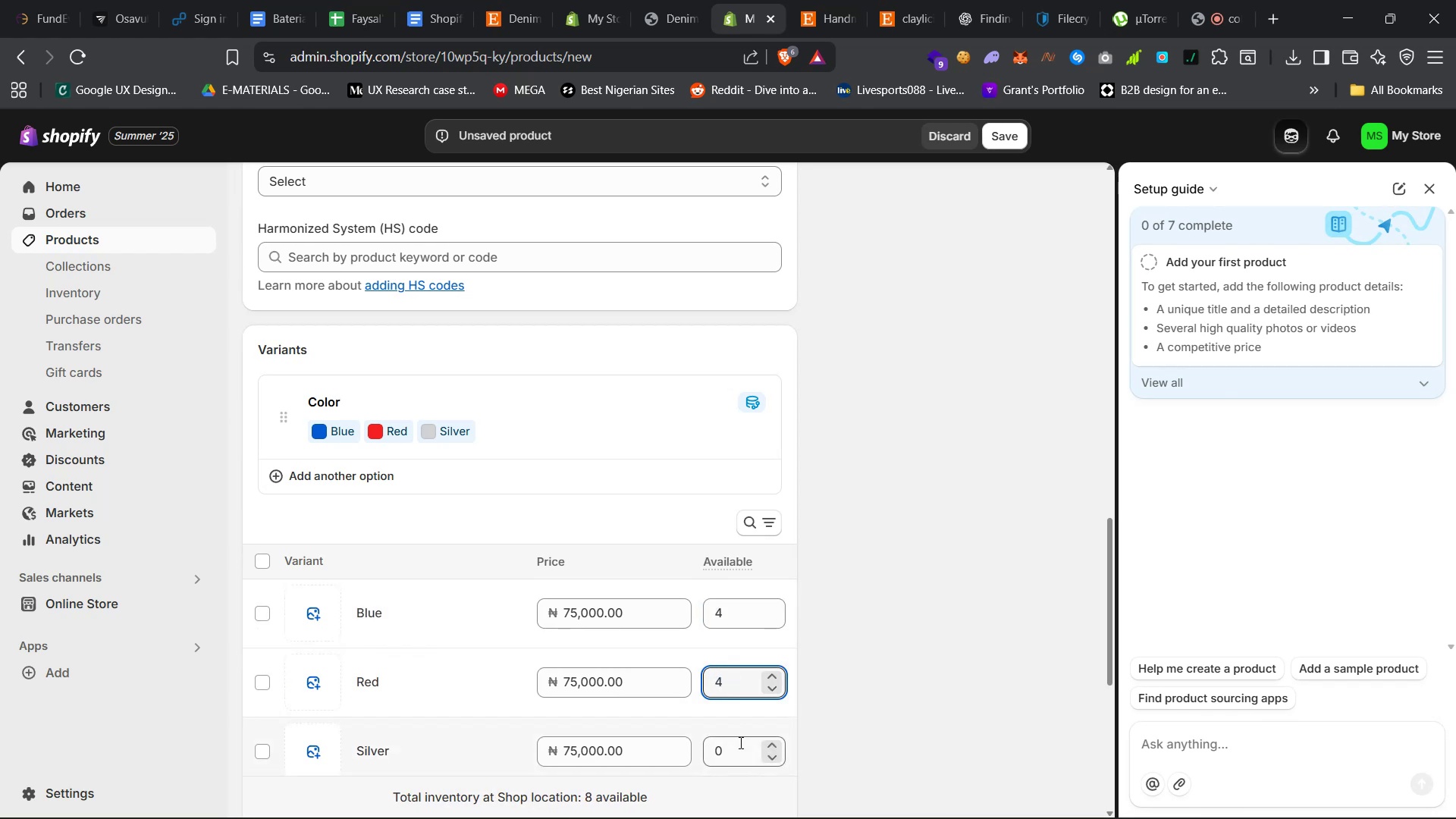 
double_click([739, 742])
 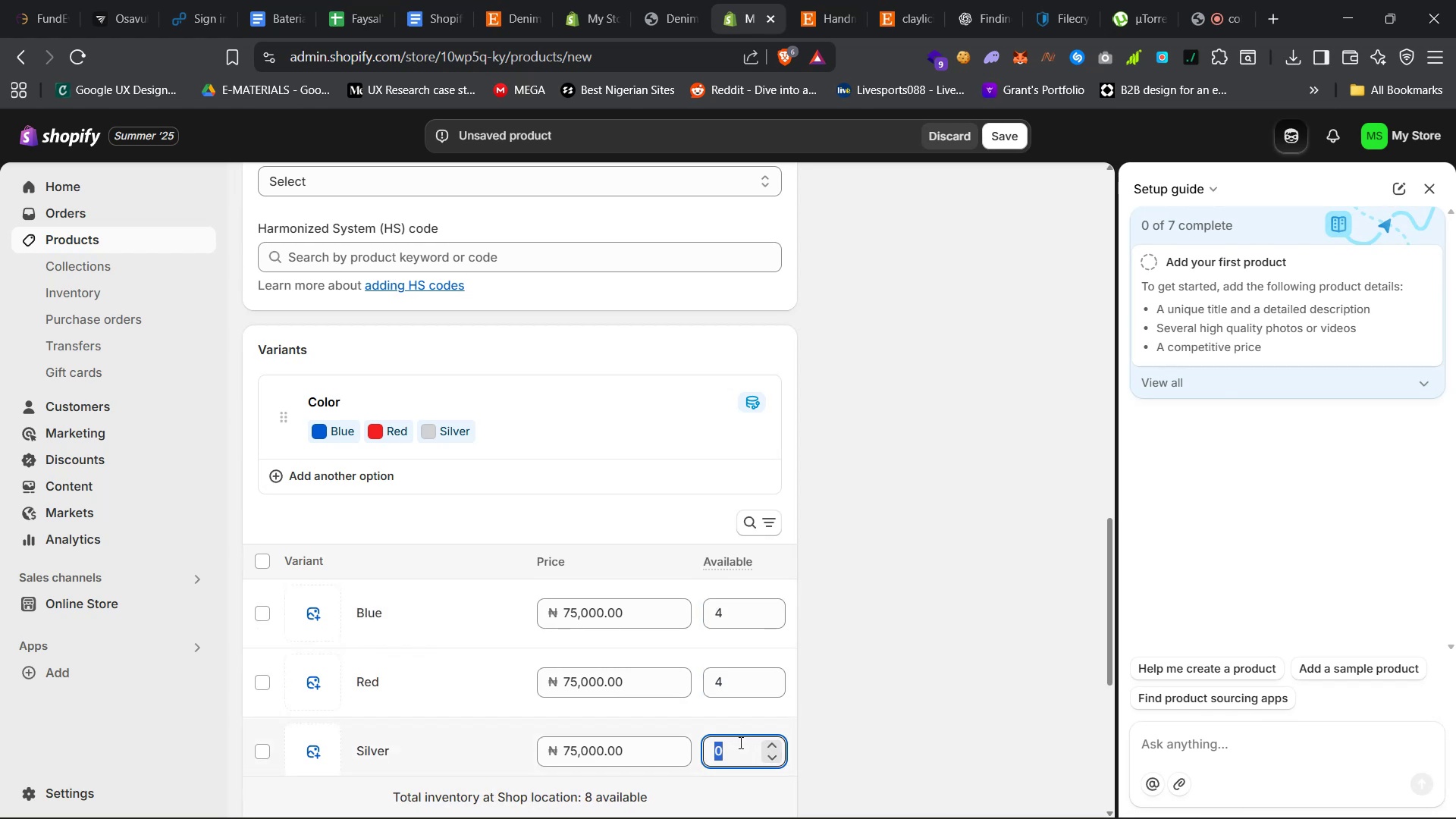 
key(4)
 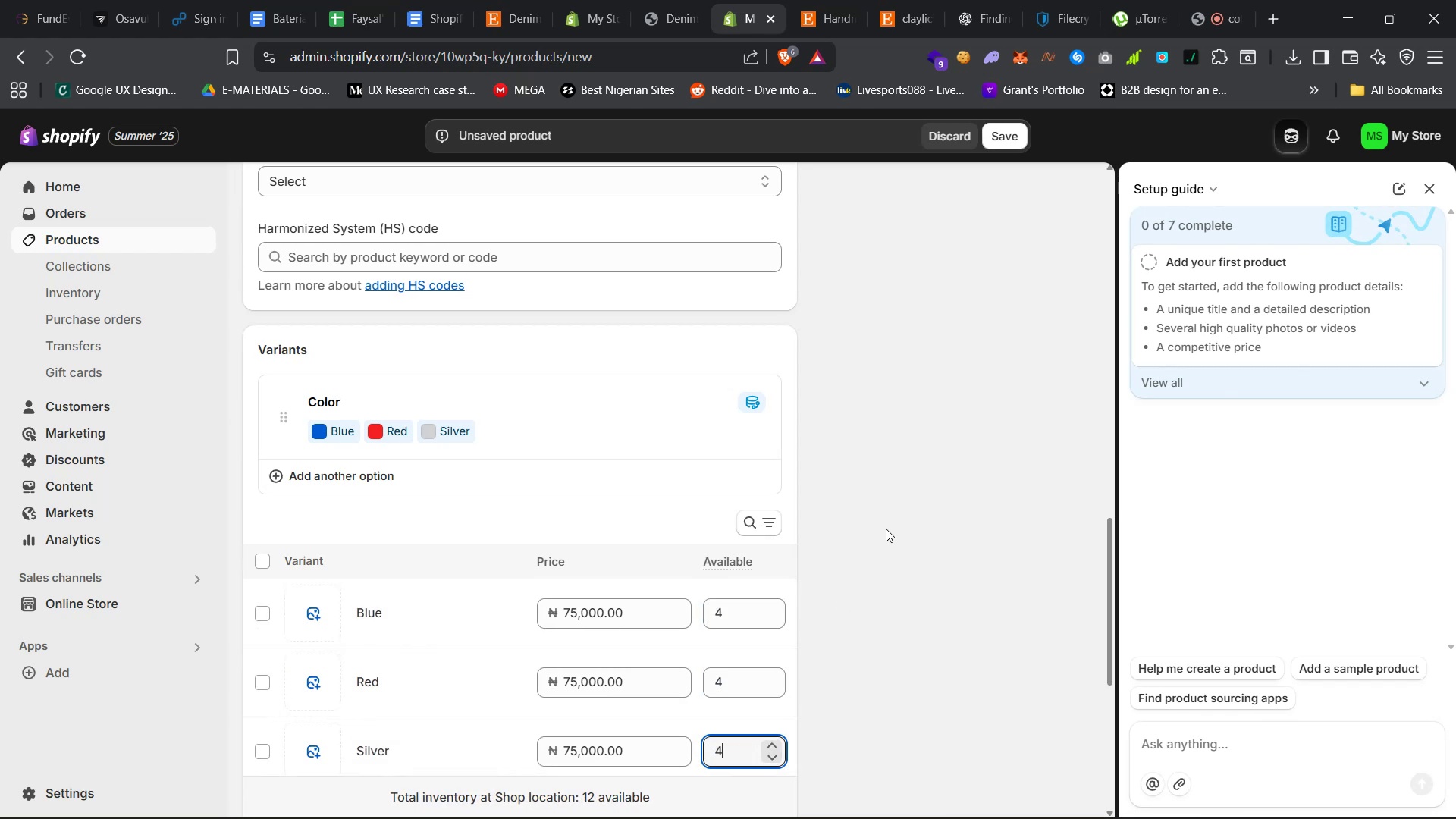 
left_click([886, 529])
 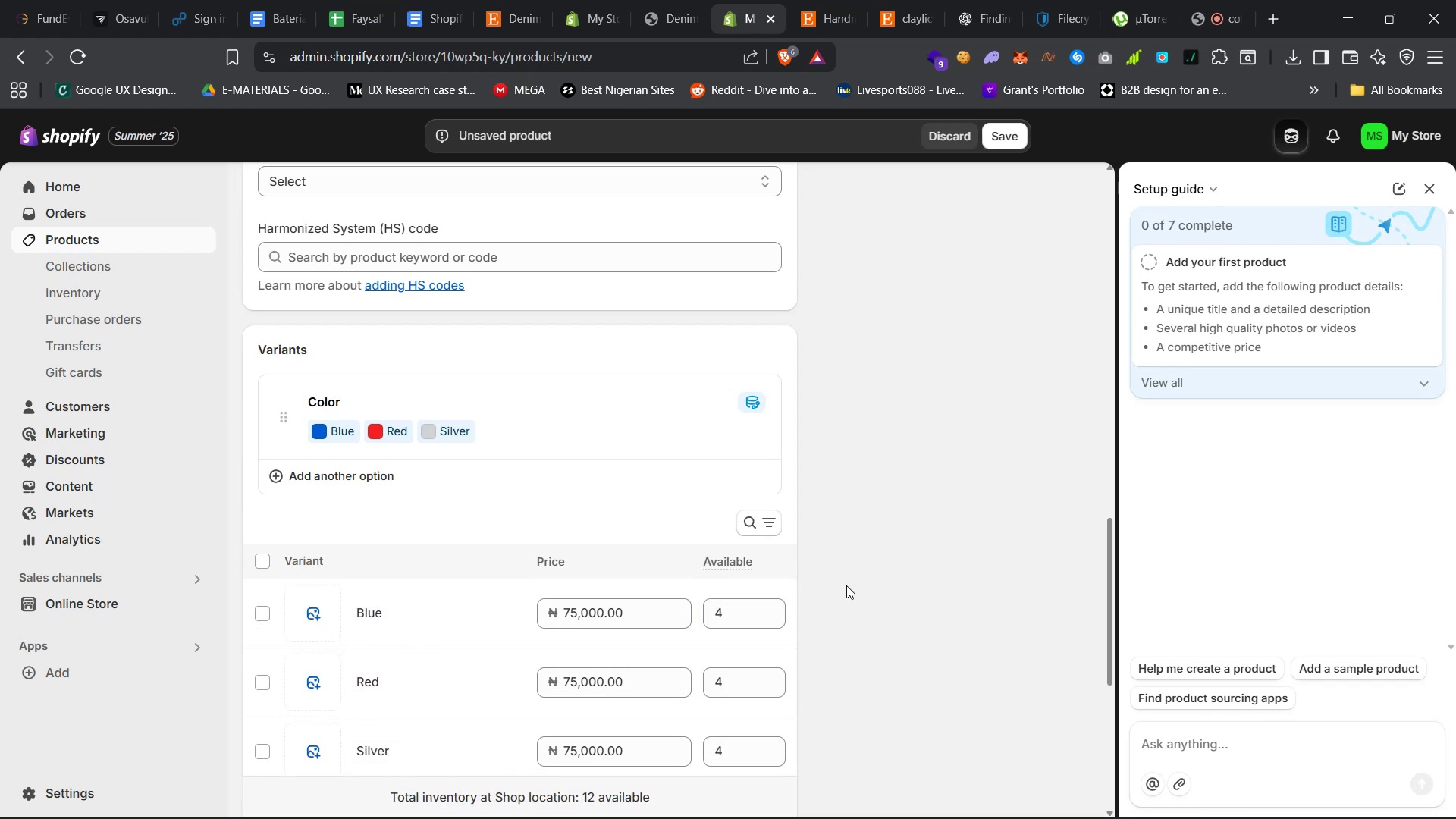 
scroll: coordinate [846, 585], scroll_direction: up, amount: 6.0
 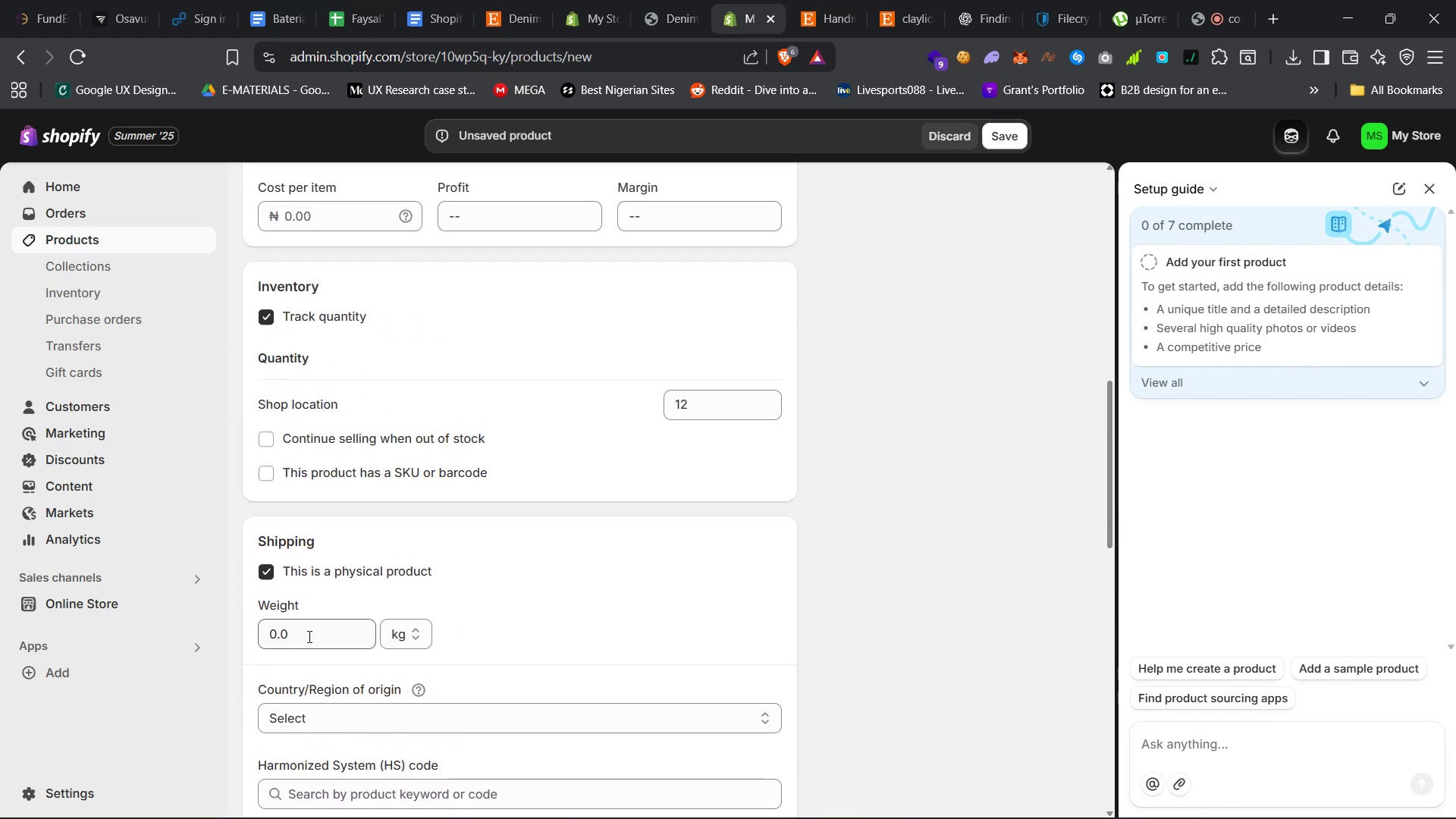 
double_click([307, 636])
 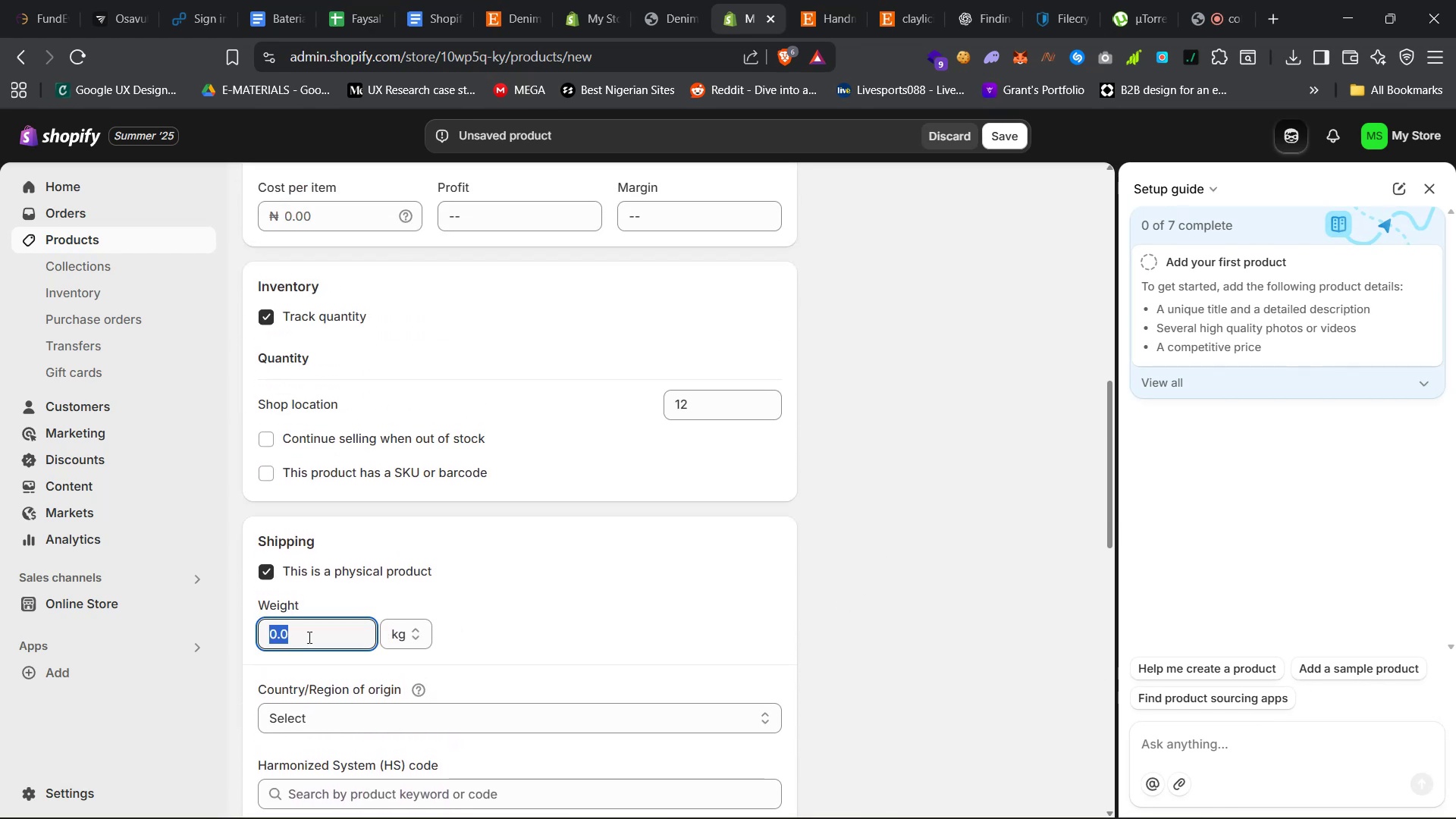 
key(1)
 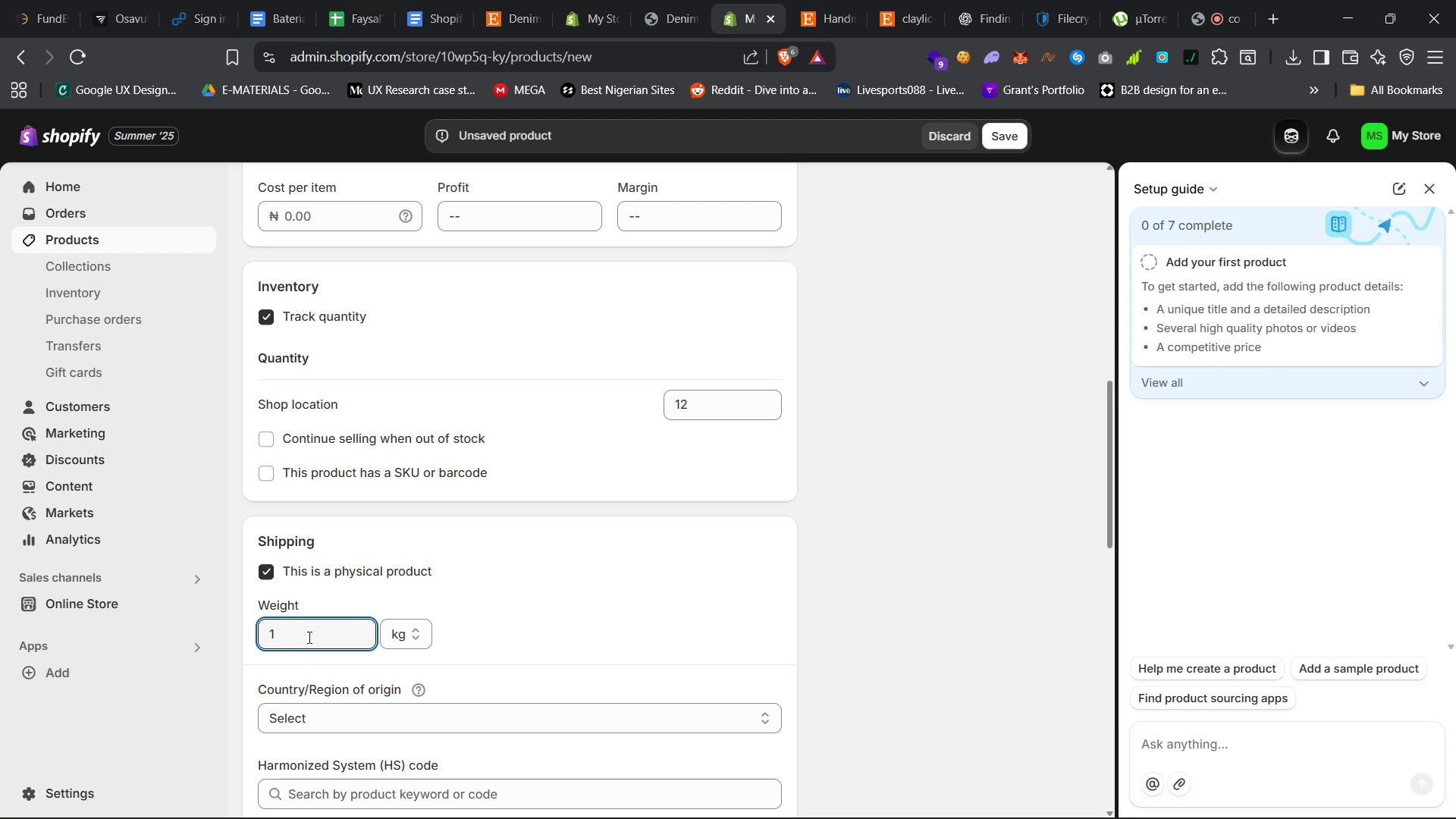 
key(Backspace)
 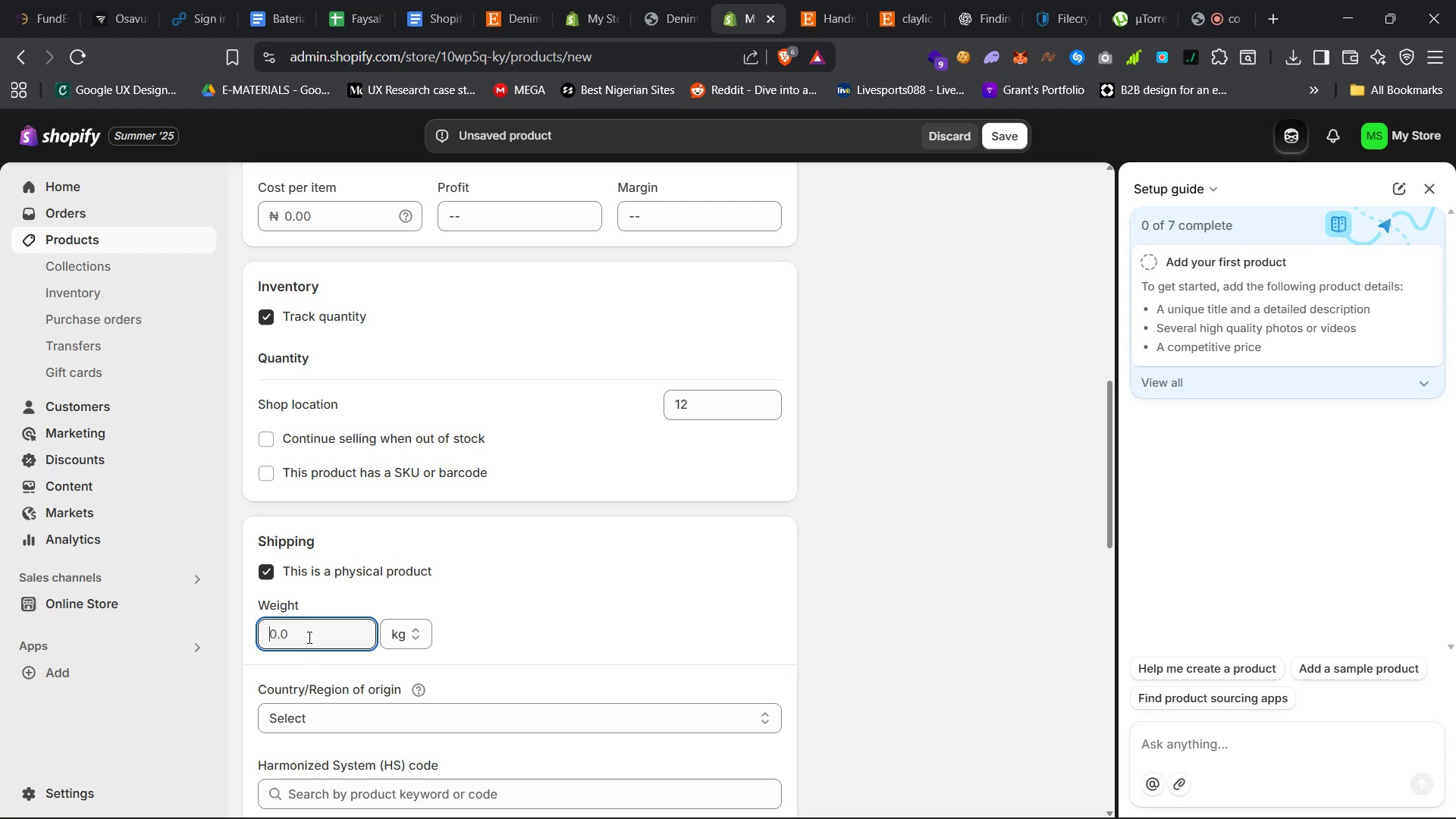 
key(2)
 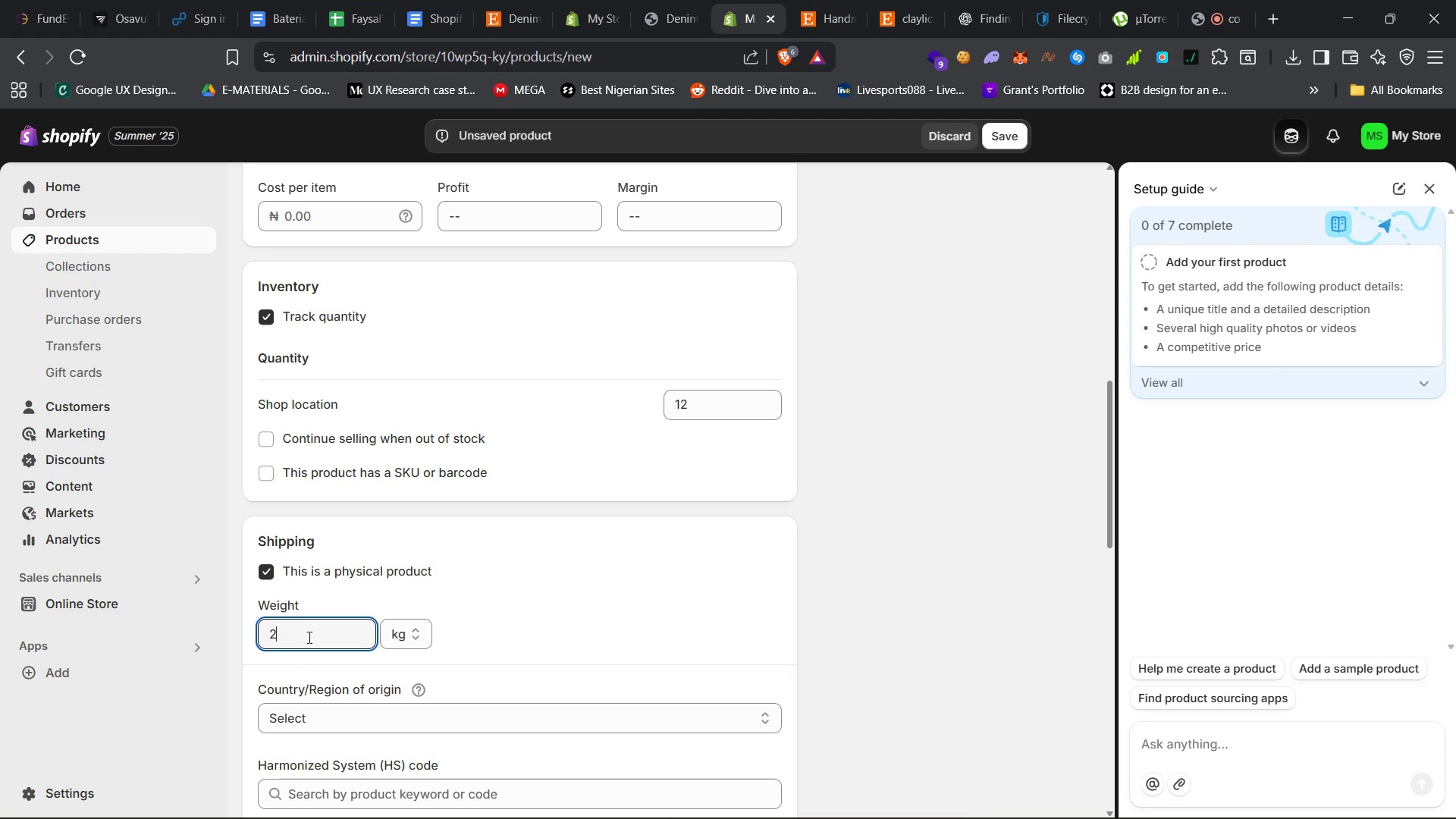 
key(Period)
 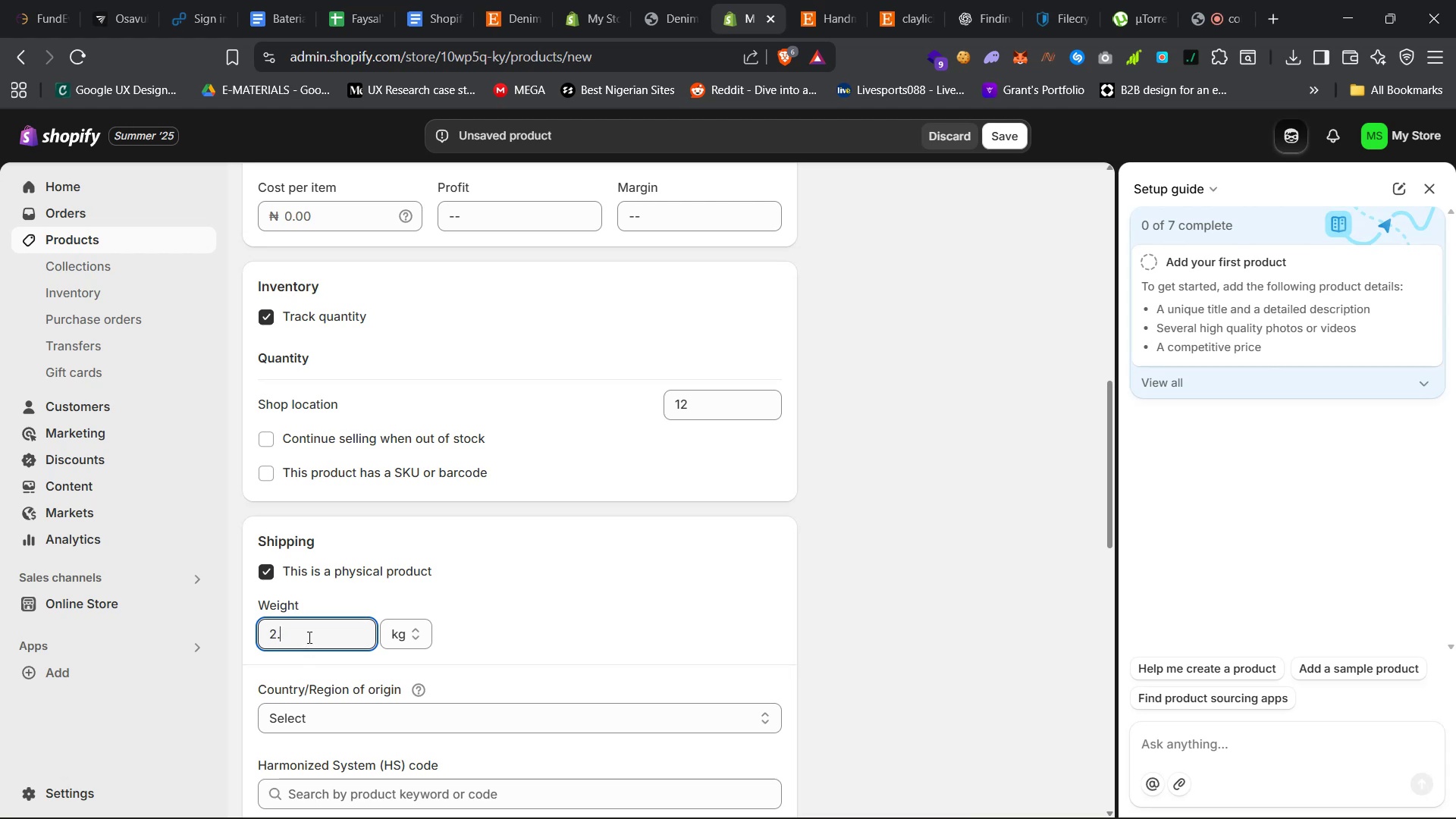 
key(5)
 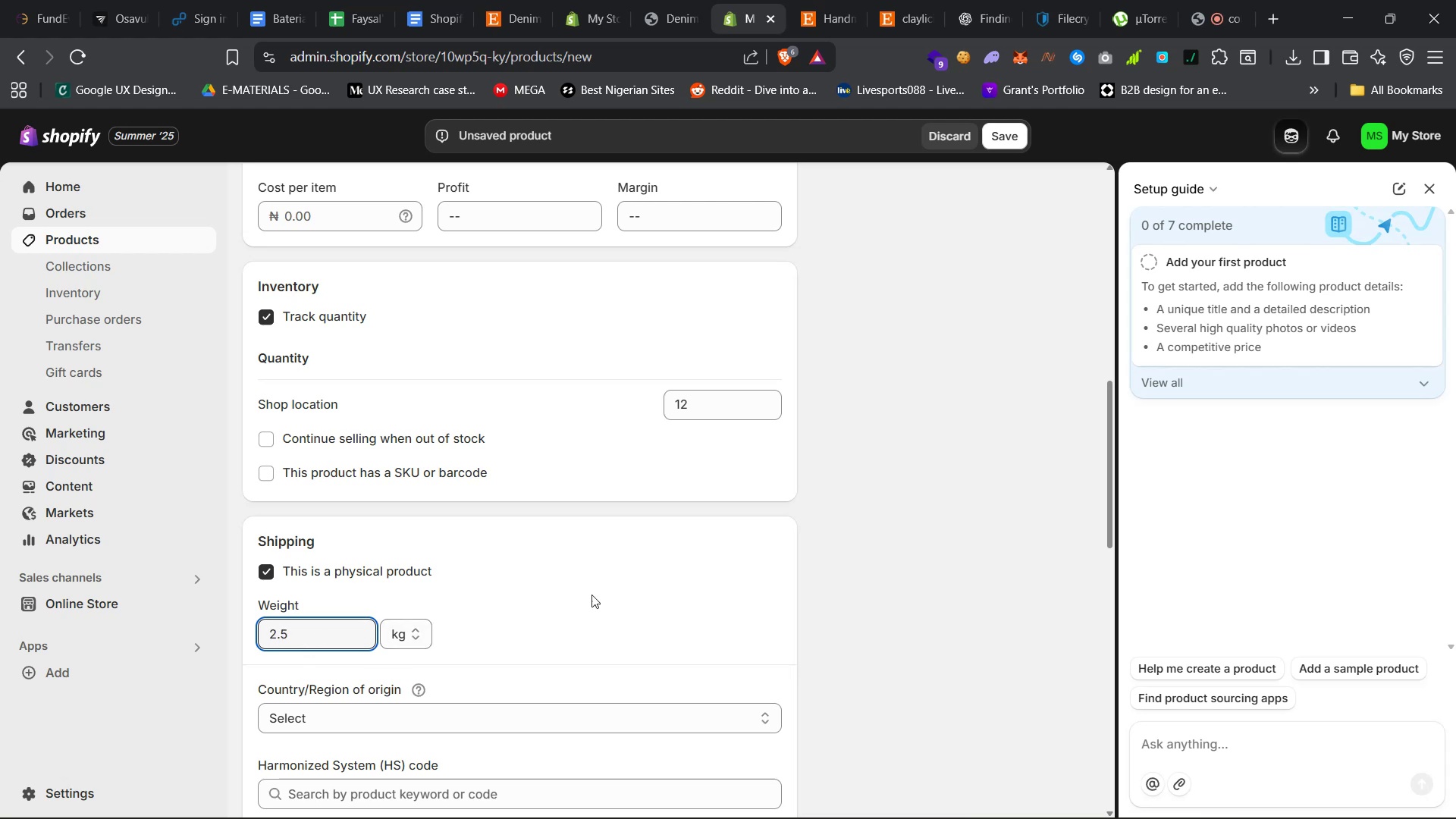 
left_click([799, 548])
 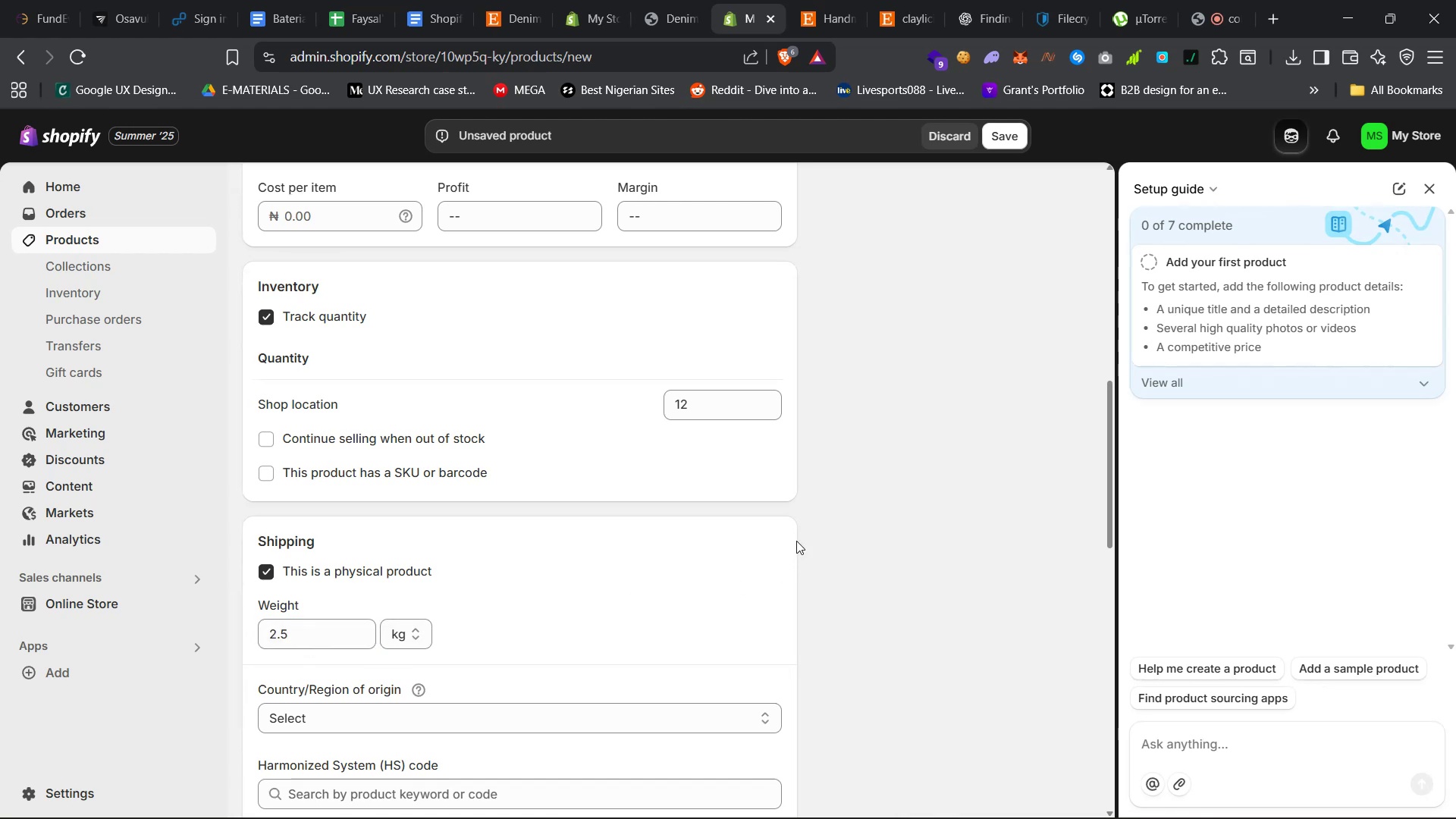 
scroll: coordinate [796, 541], scroll_direction: up, amount: 24.0
 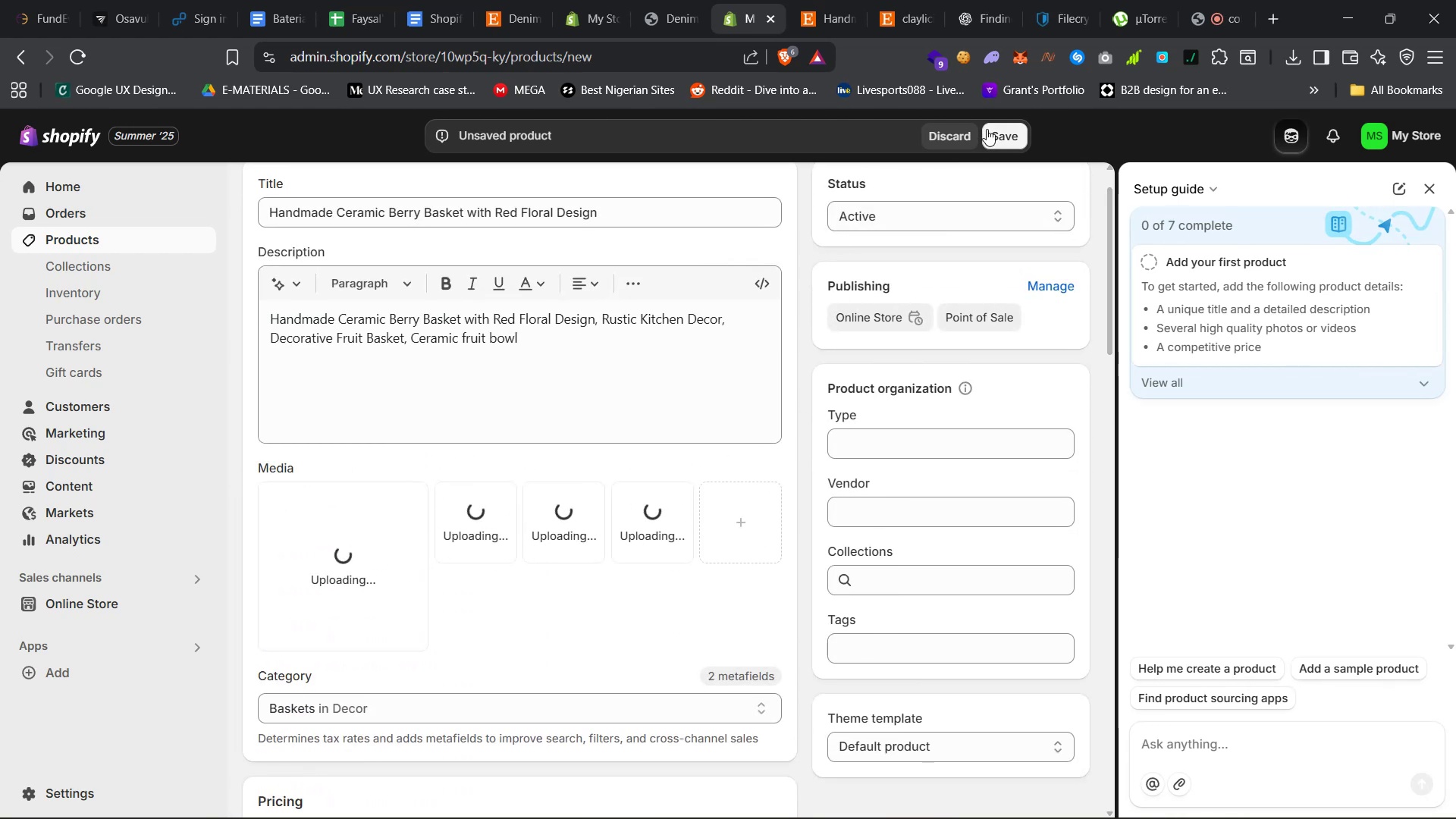 
scroll: coordinate [839, 460], scroll_direction: down, amount: 44.0
 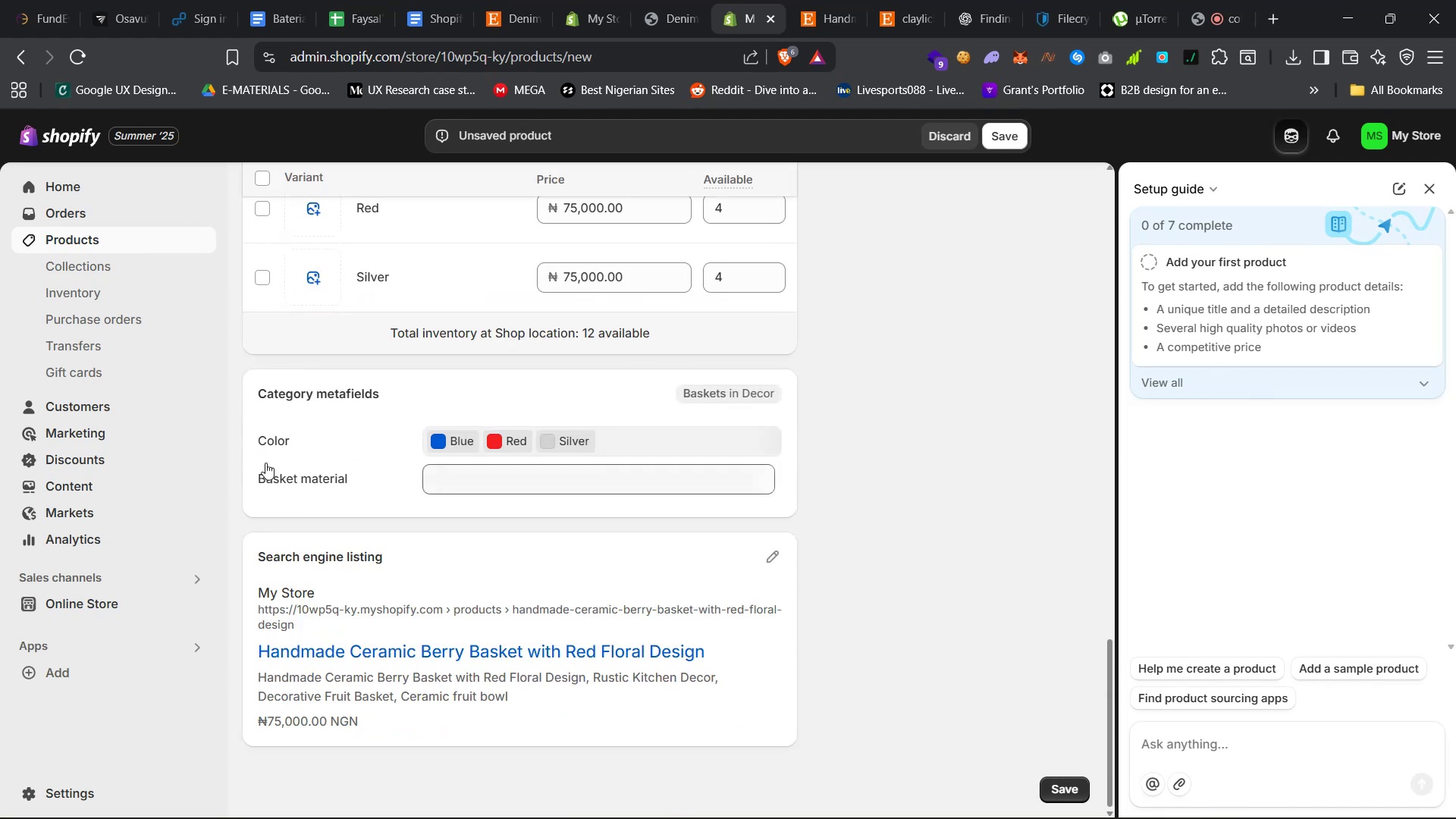 
scroll: coordinate [466, 411], scroll_direction: up, amount: 5.0
 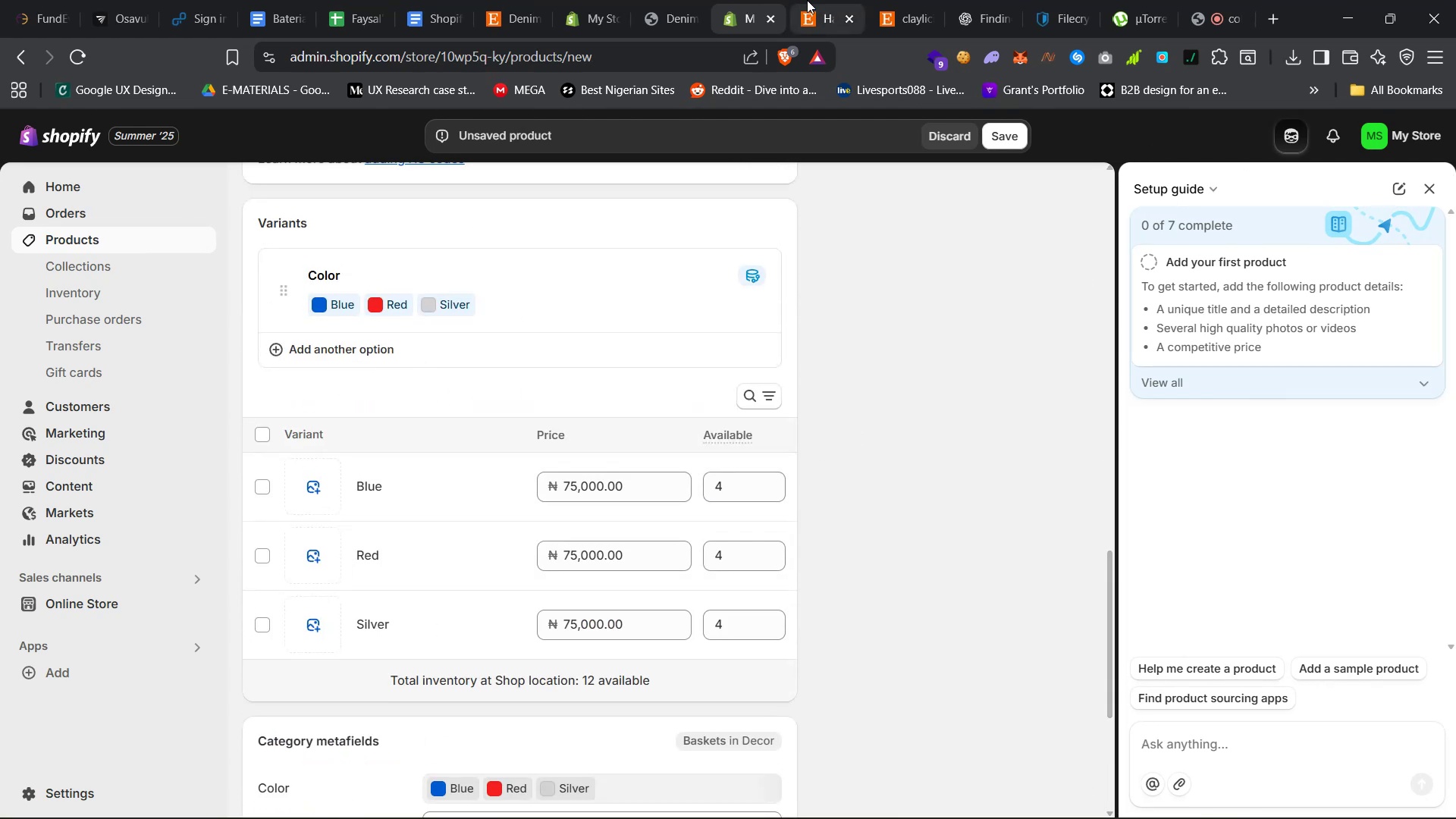 
left_click([810, 0])
 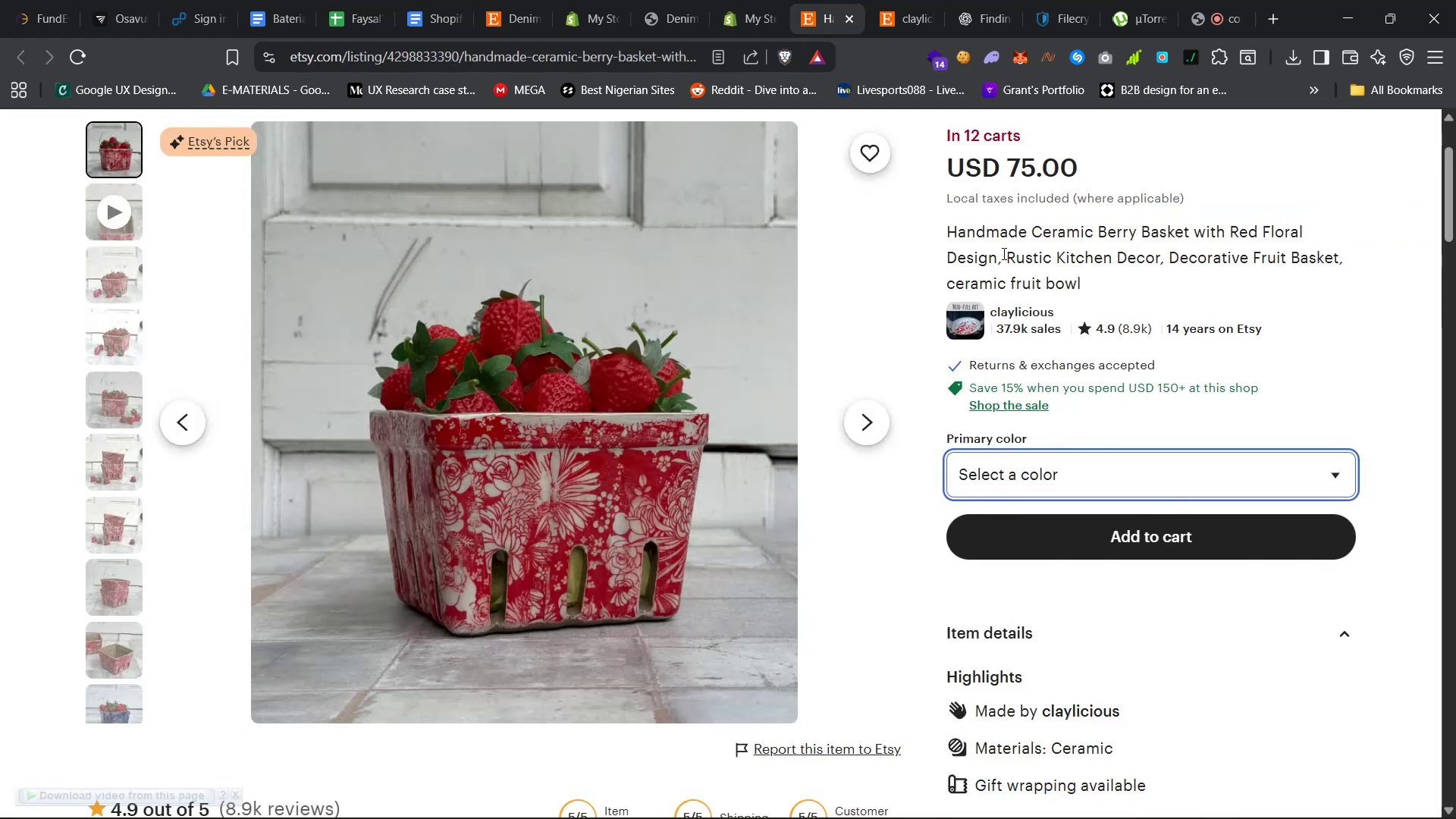 
scroll: coordinate [946, 464], scroll_direction: down, amount: 9.0
 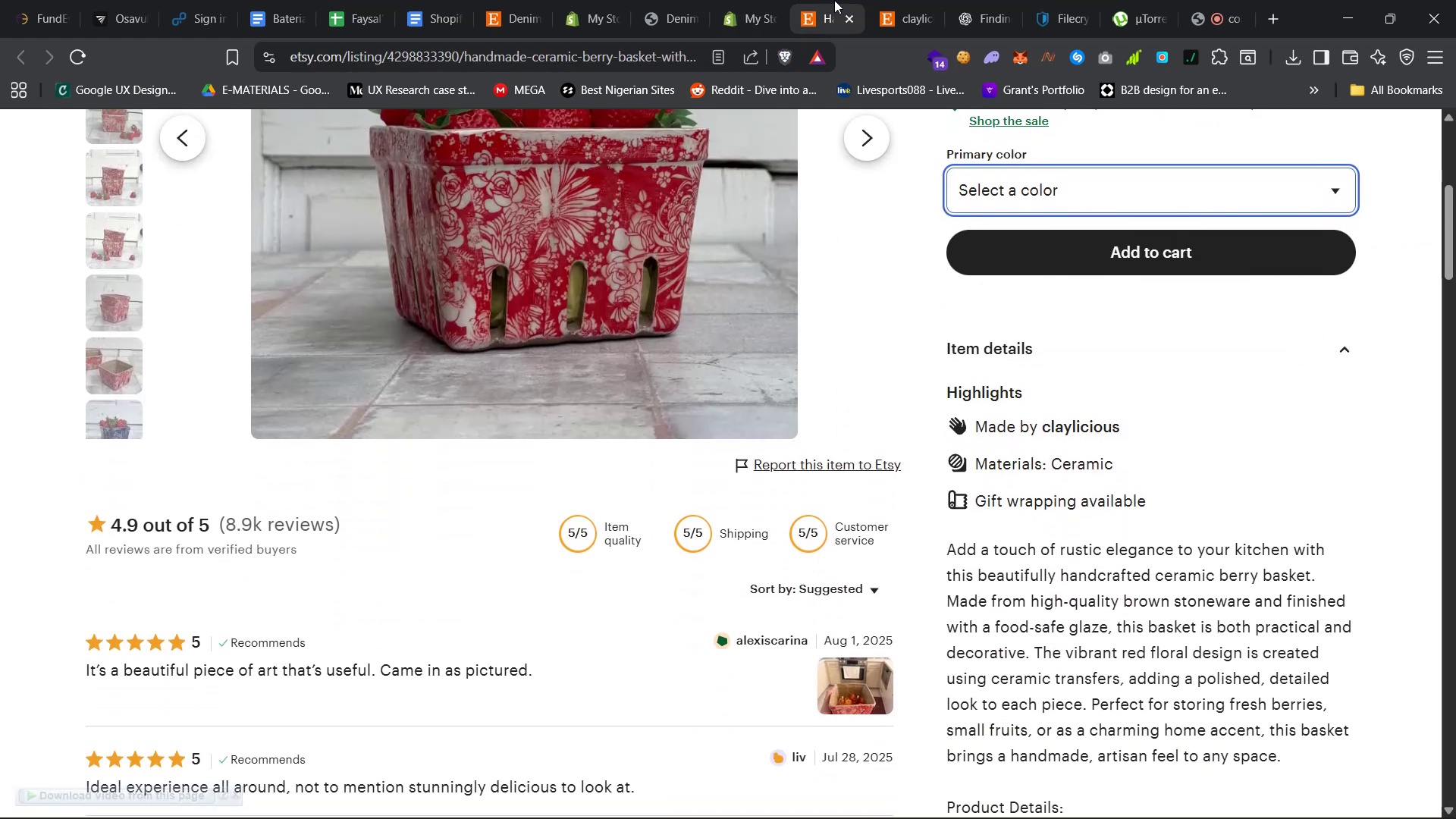 
left_click([744, 0])
 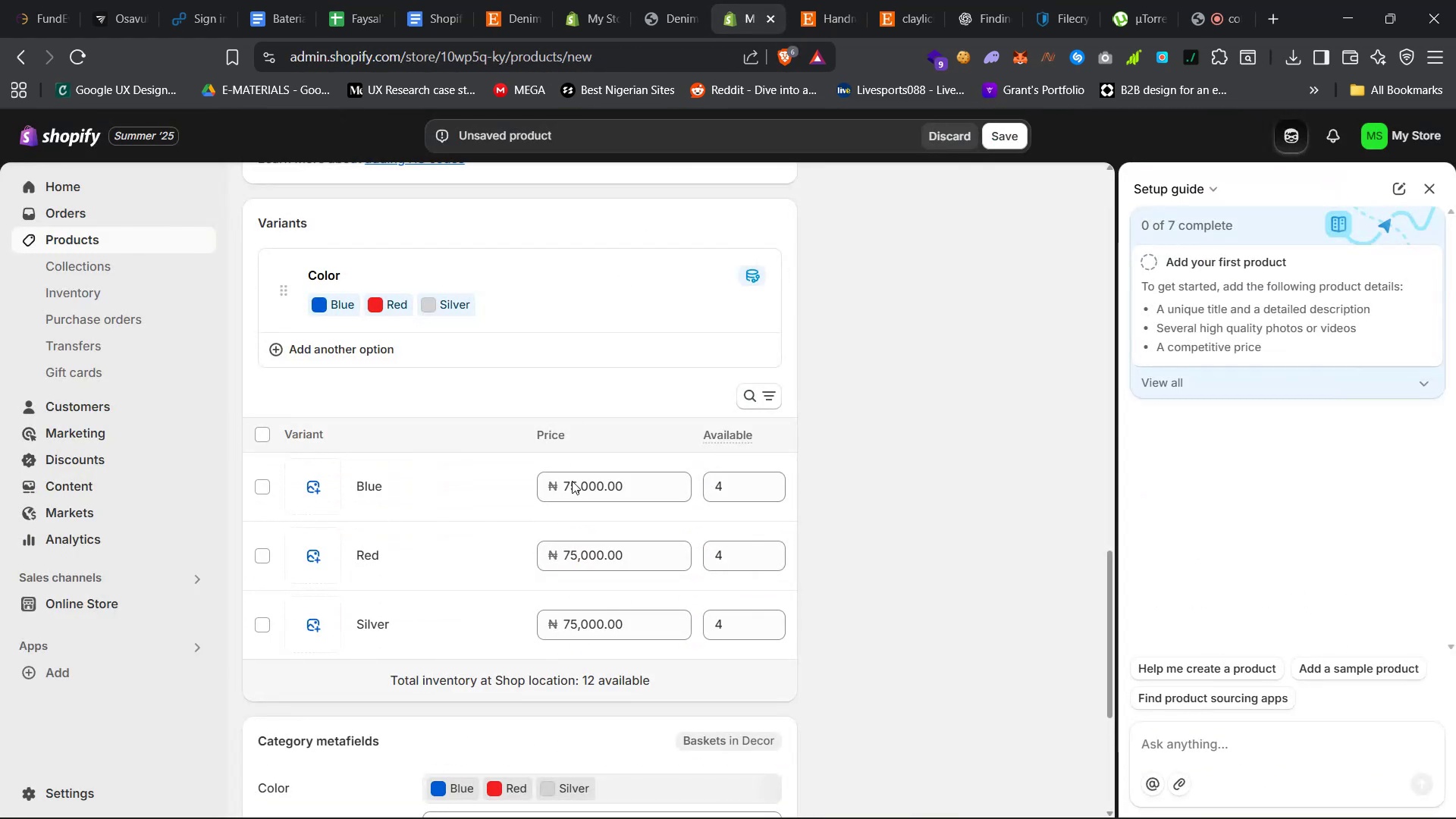 
scroll: coordinate [576, 539], scroll_direction: up, amount: 27.0
 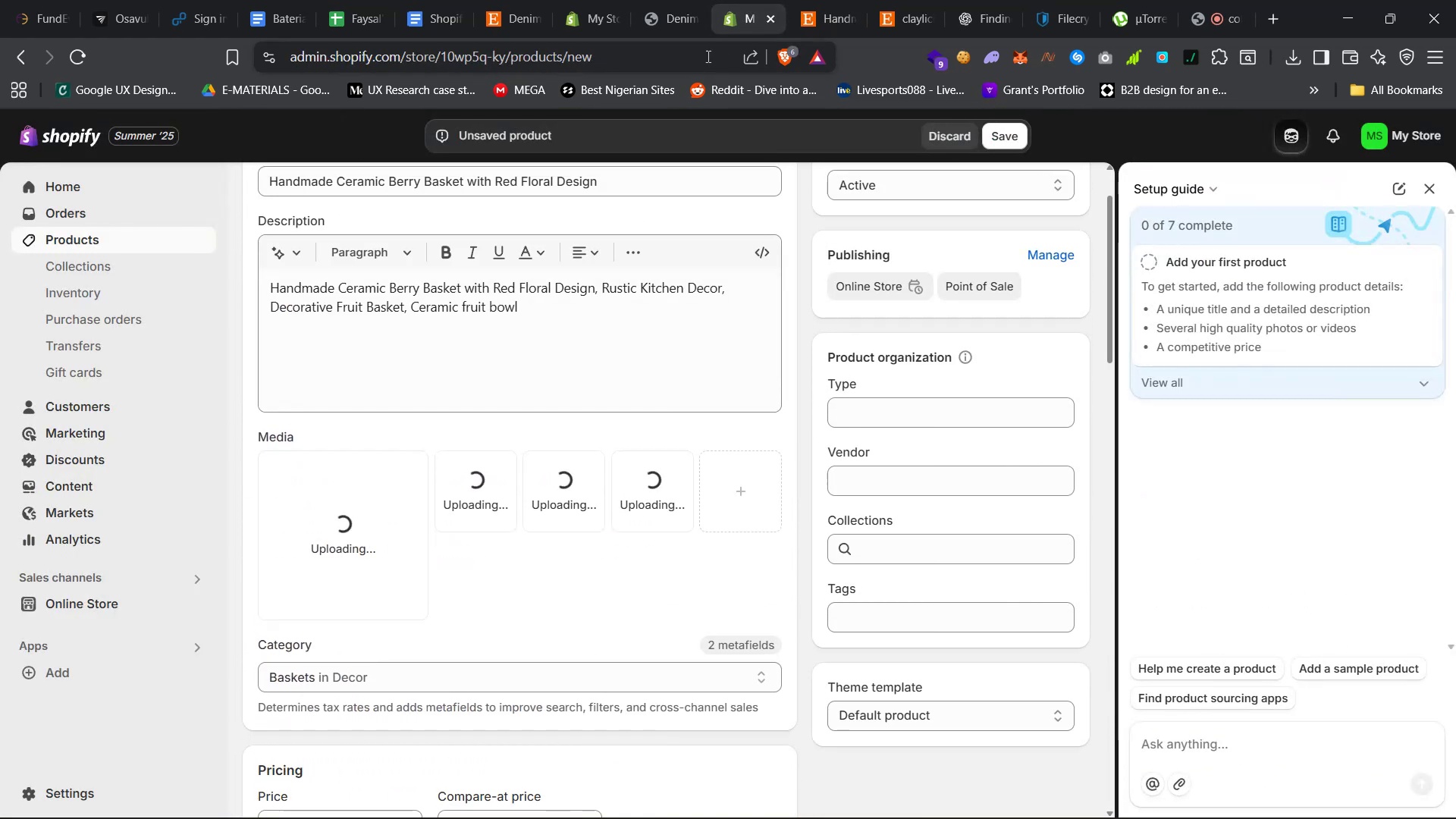 
left_click([805, 0])
 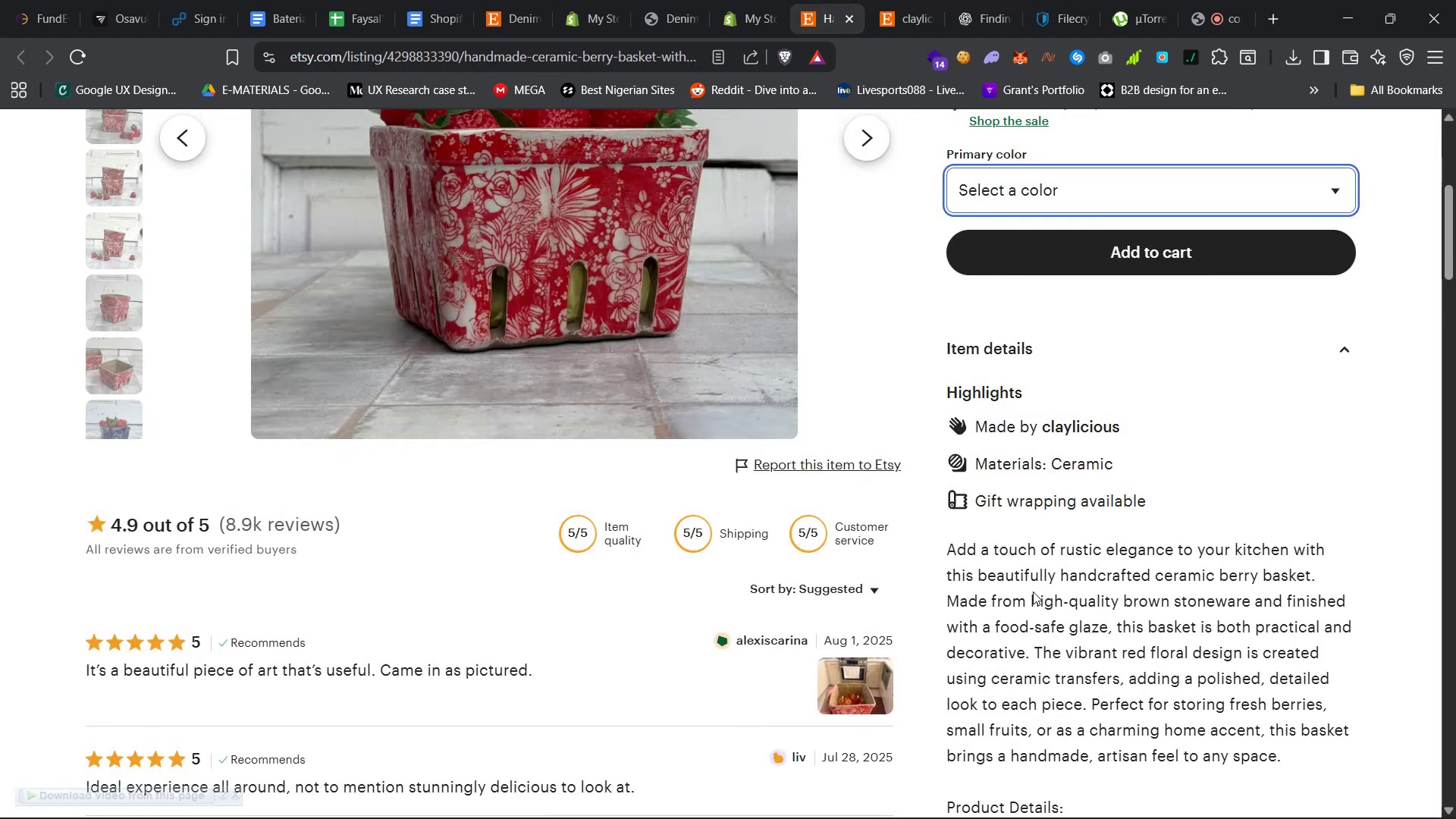 
scroll: coordinate [1034, 592], scroll_direction: down, amount: 13.0
 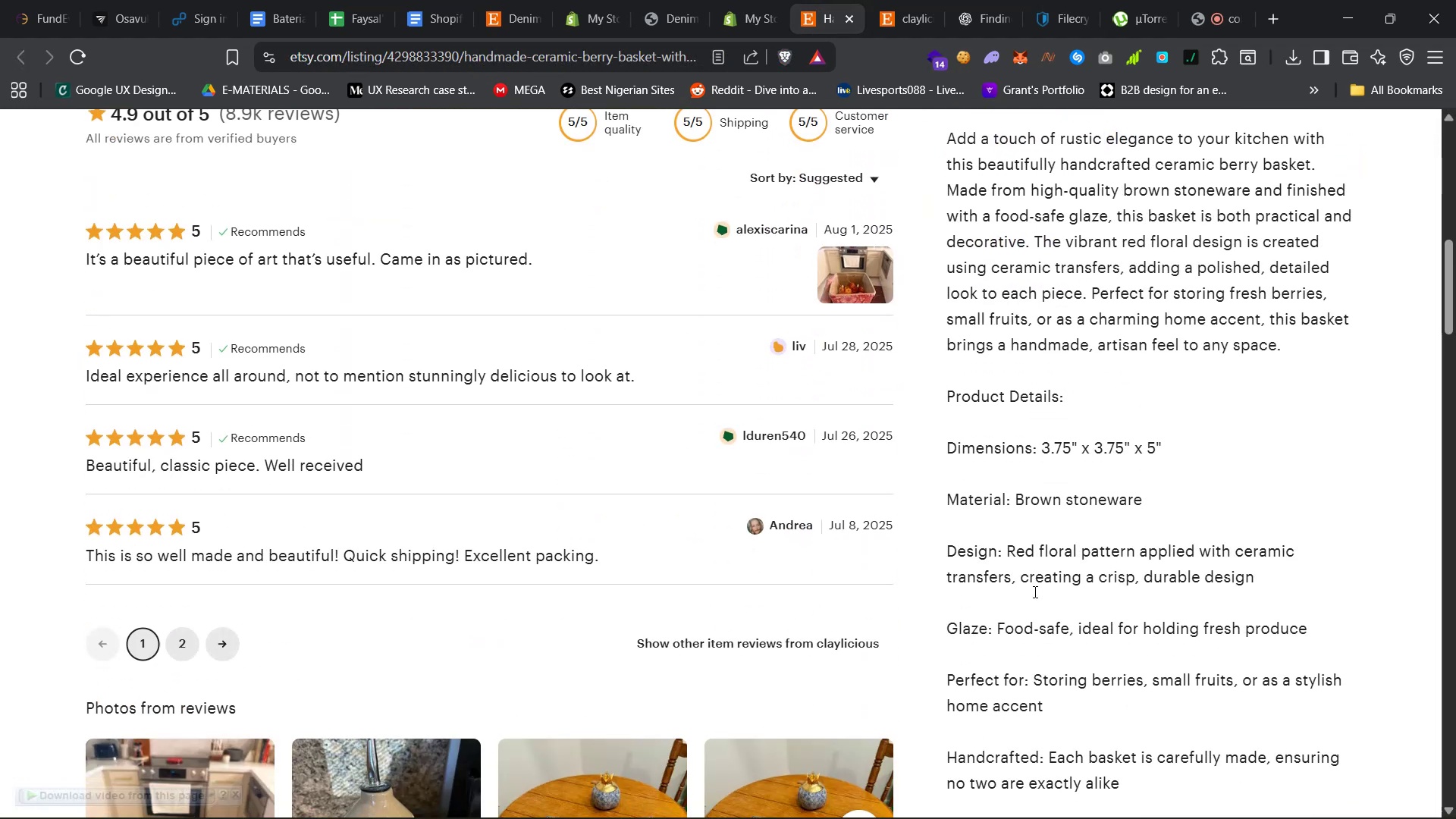 
scroll: coordinate [1034, 592], scroll_direction: up, amount: 12.0
 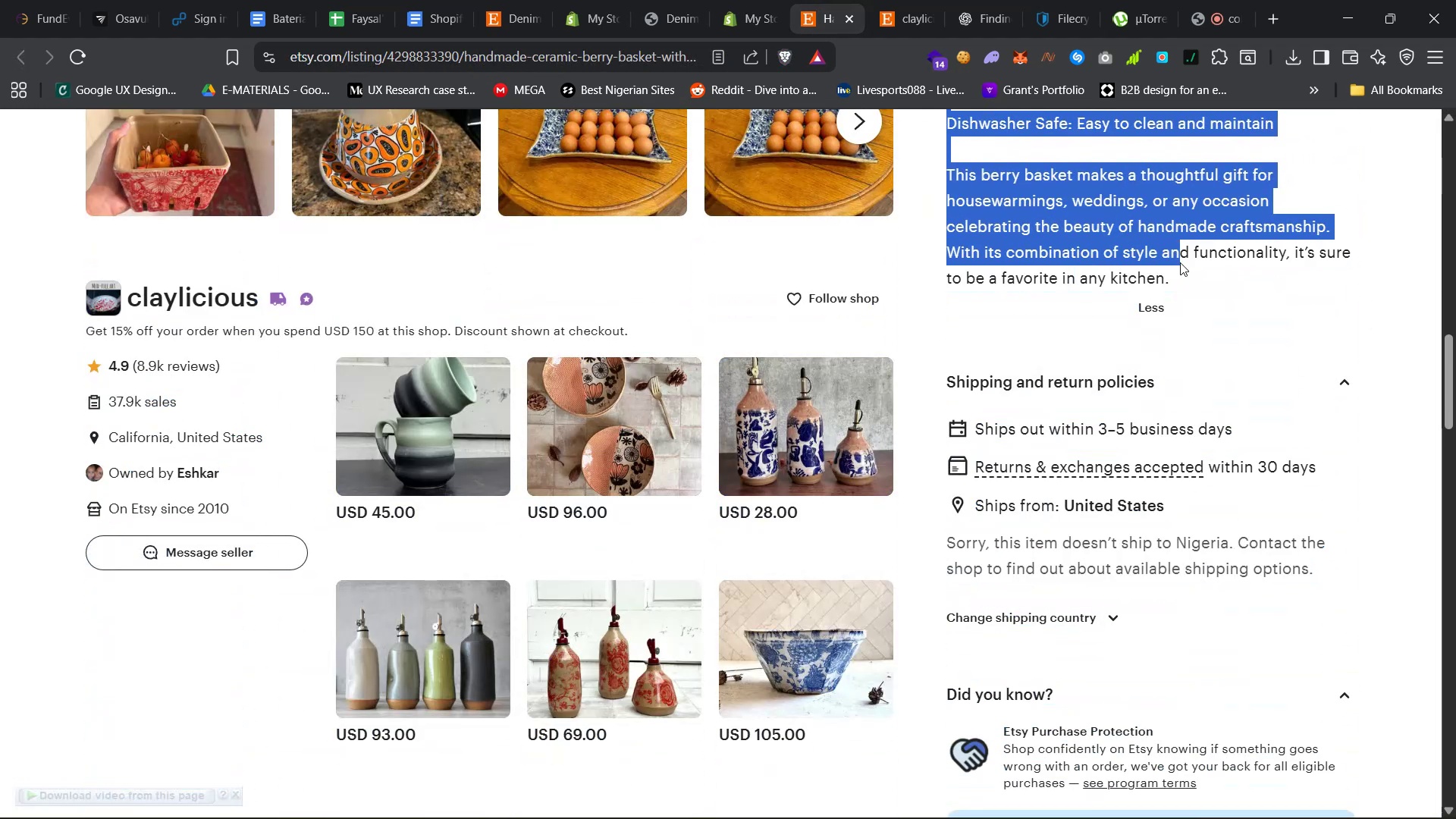 
wait(5.49)
 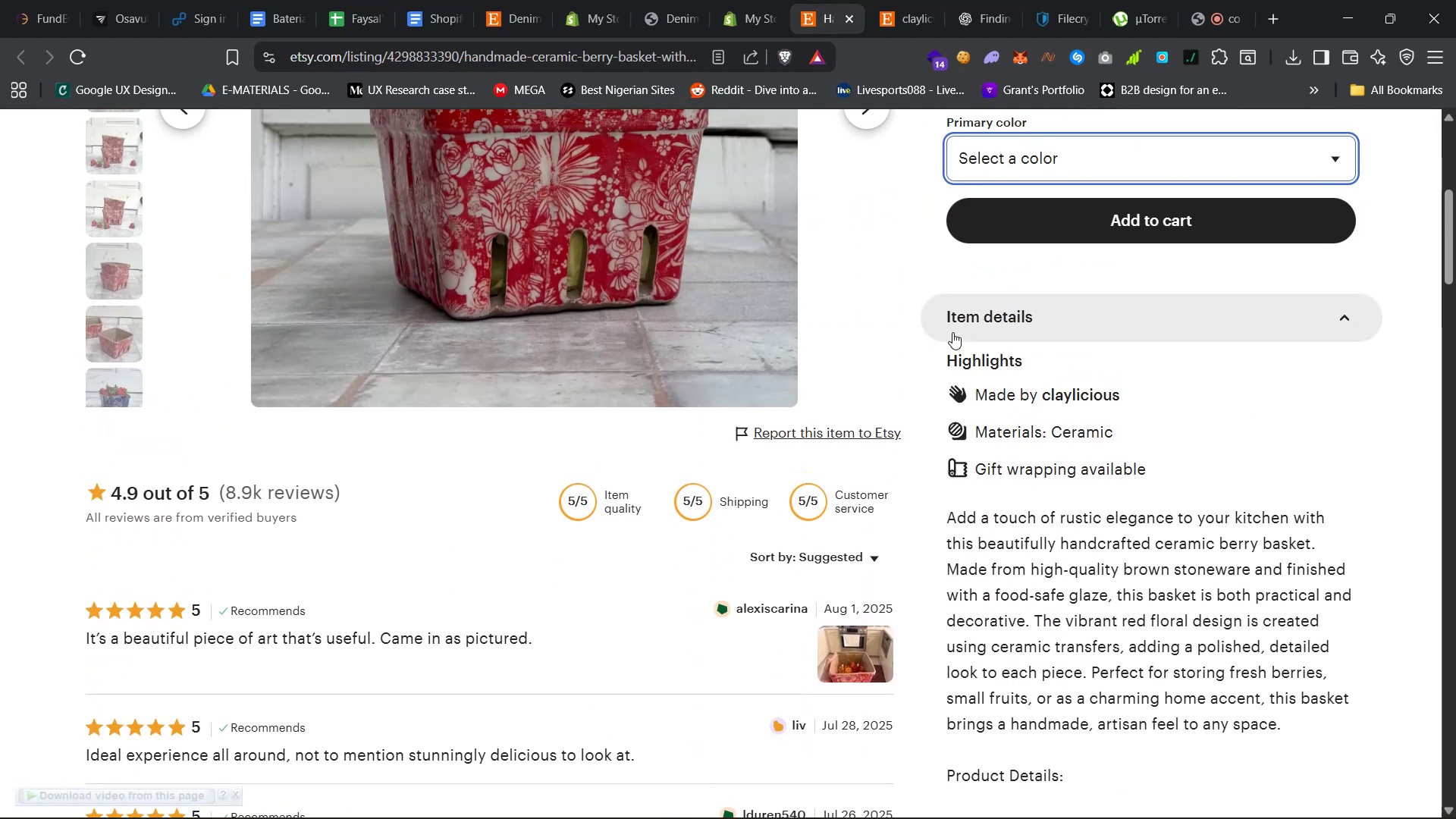 
right_click([1097, 220])
 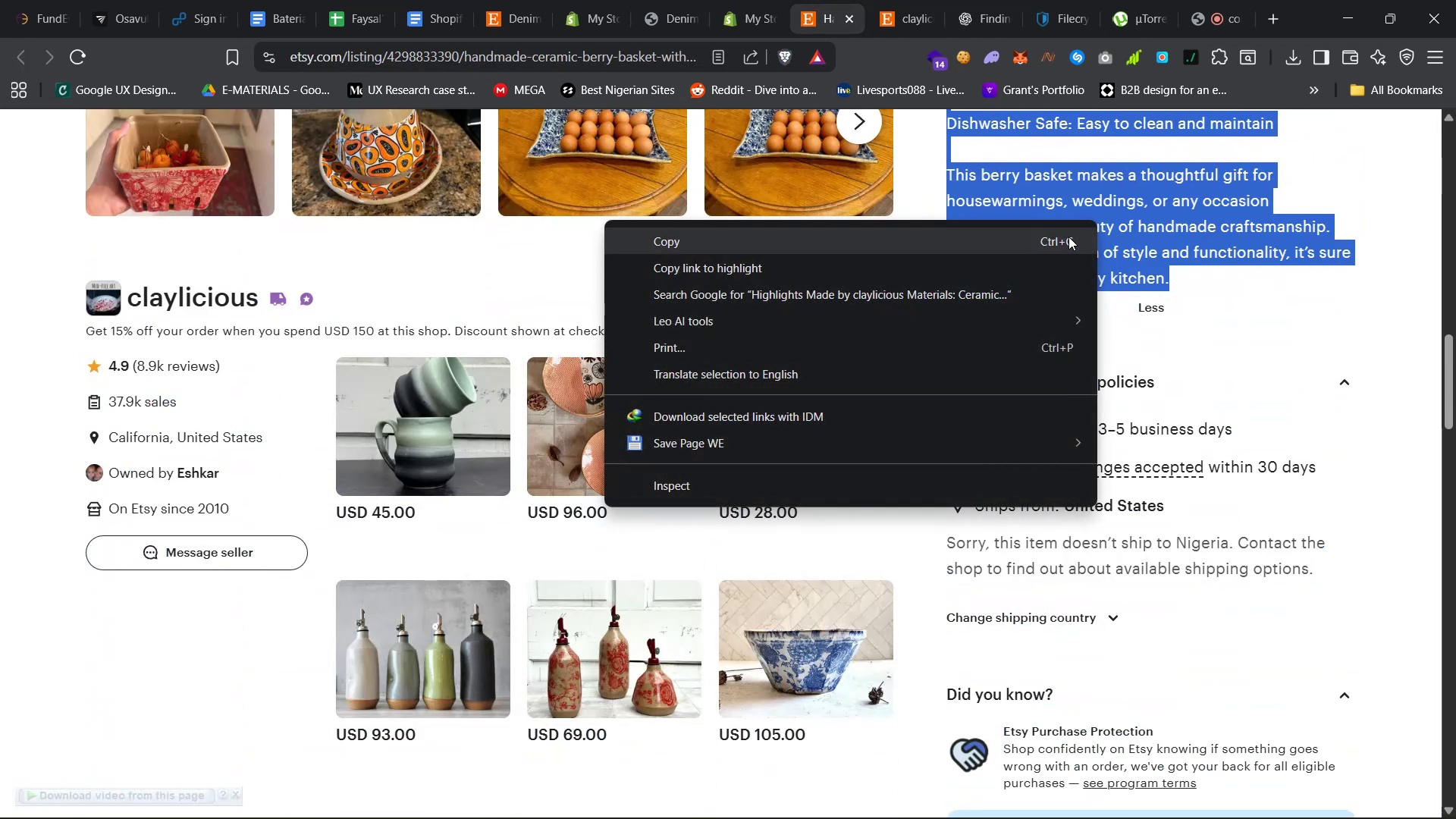 
left_click([1065, 238])
 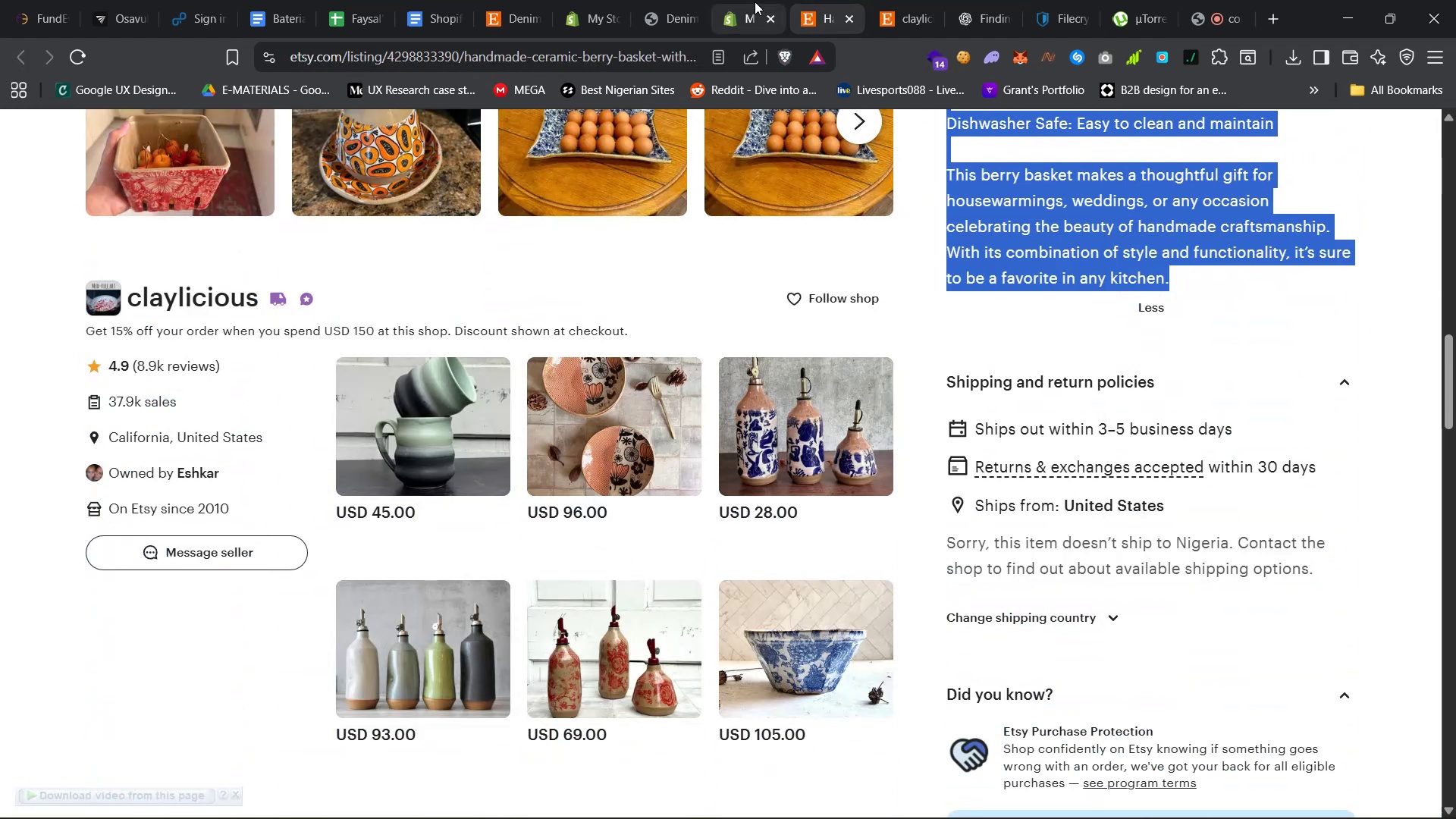 
left_click([737, 0])
 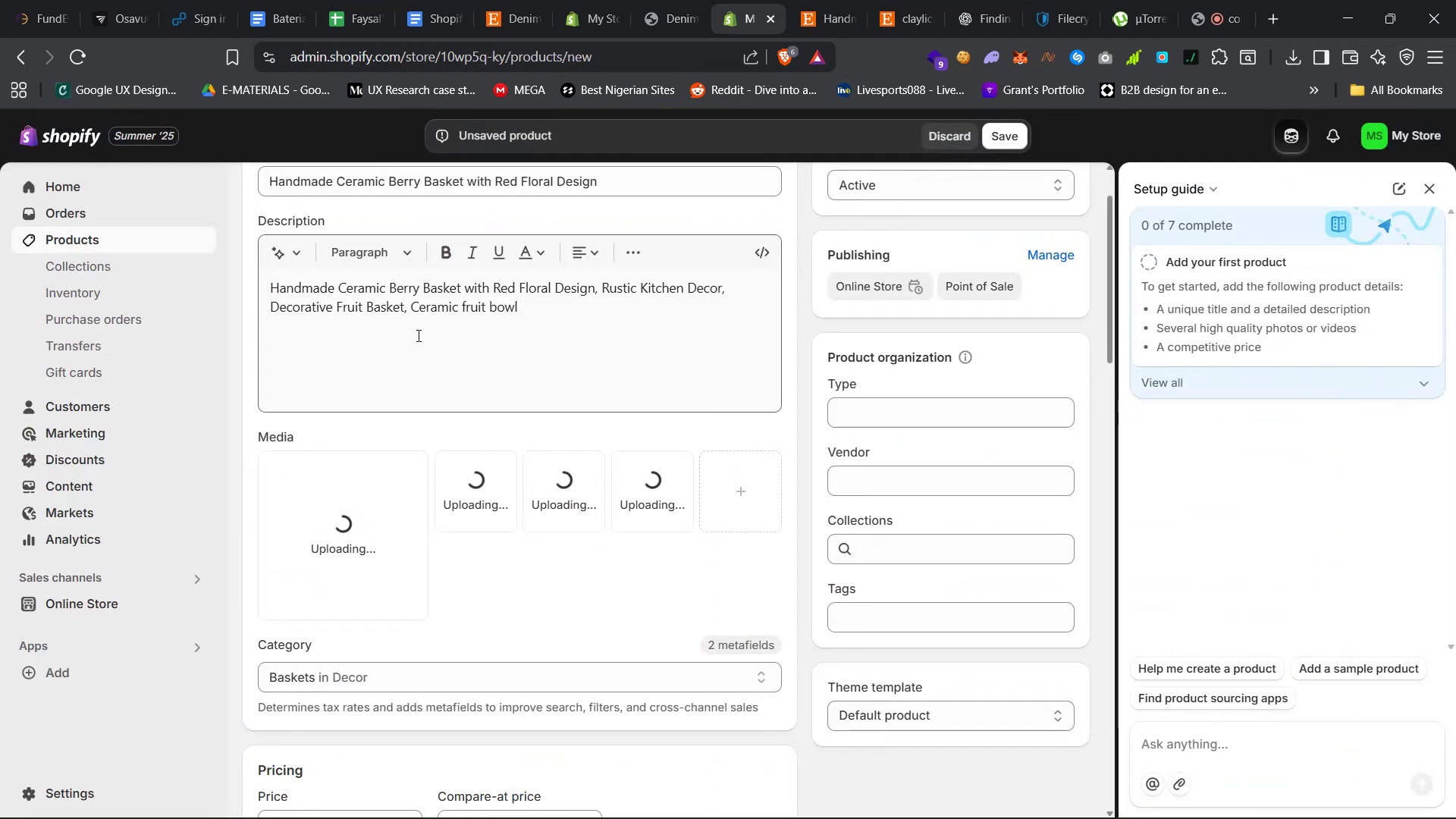 
left_click([414, 327])
 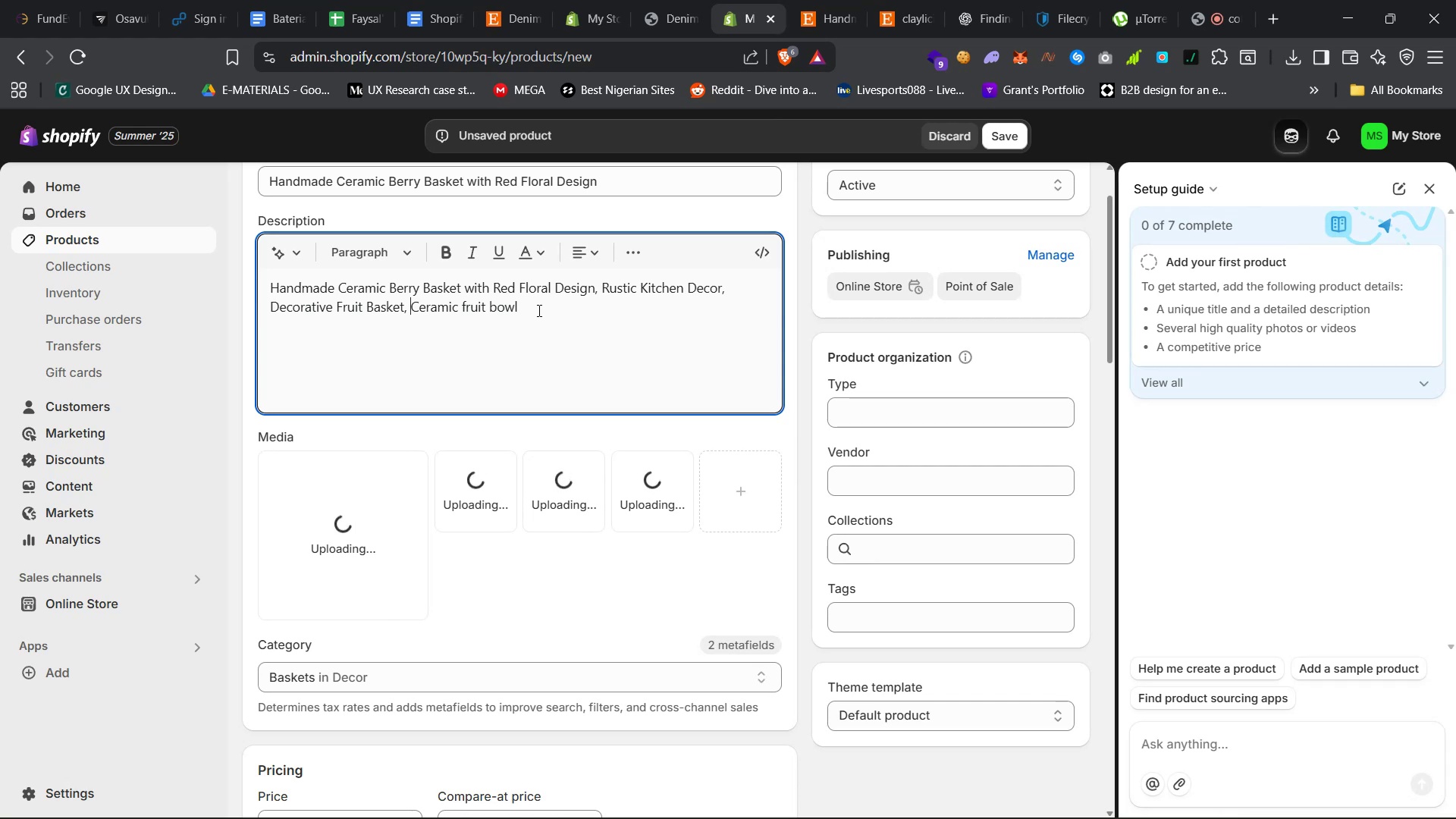 
left_click([551, 301])
 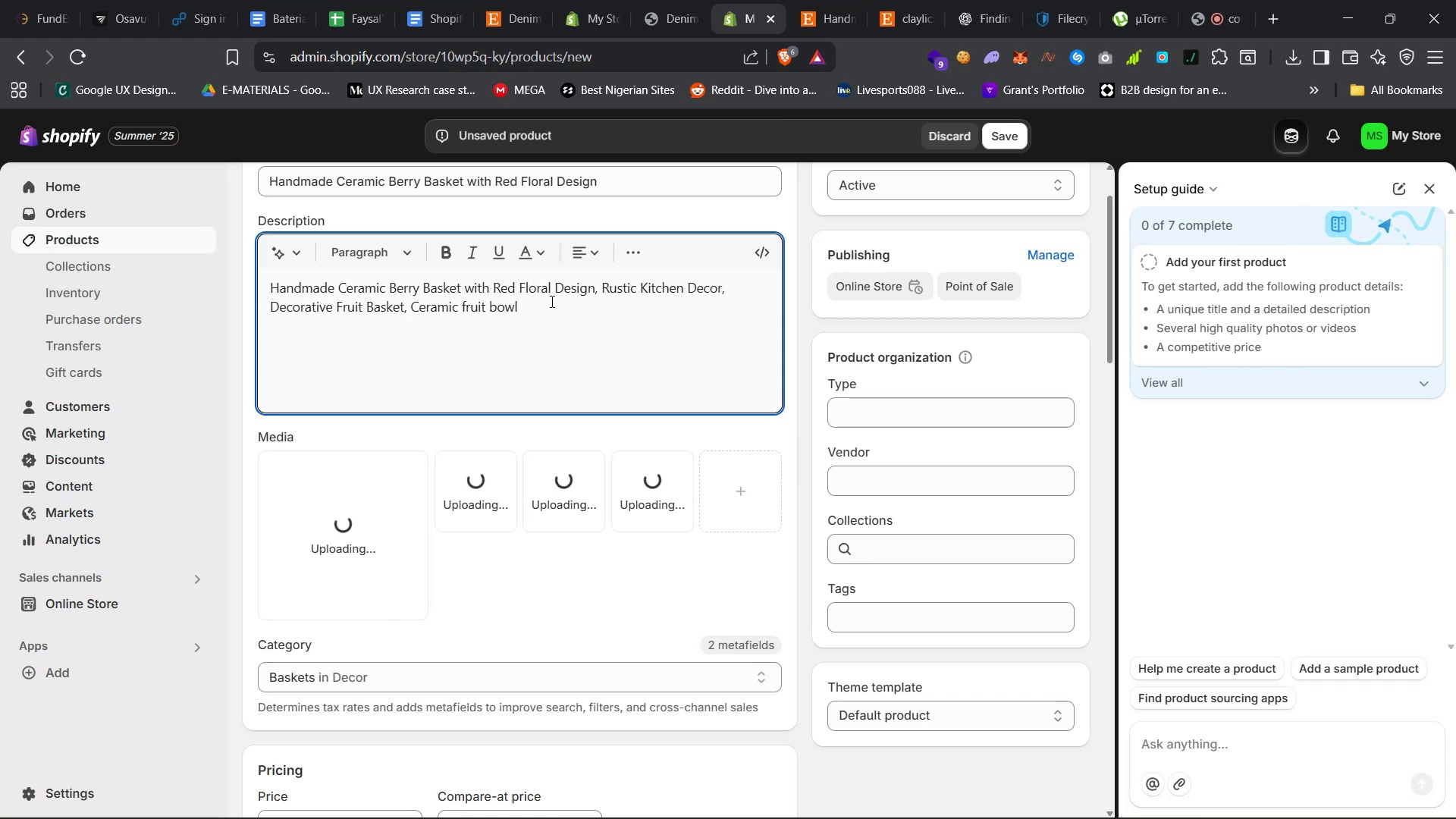 
key(Shift+Enter)
 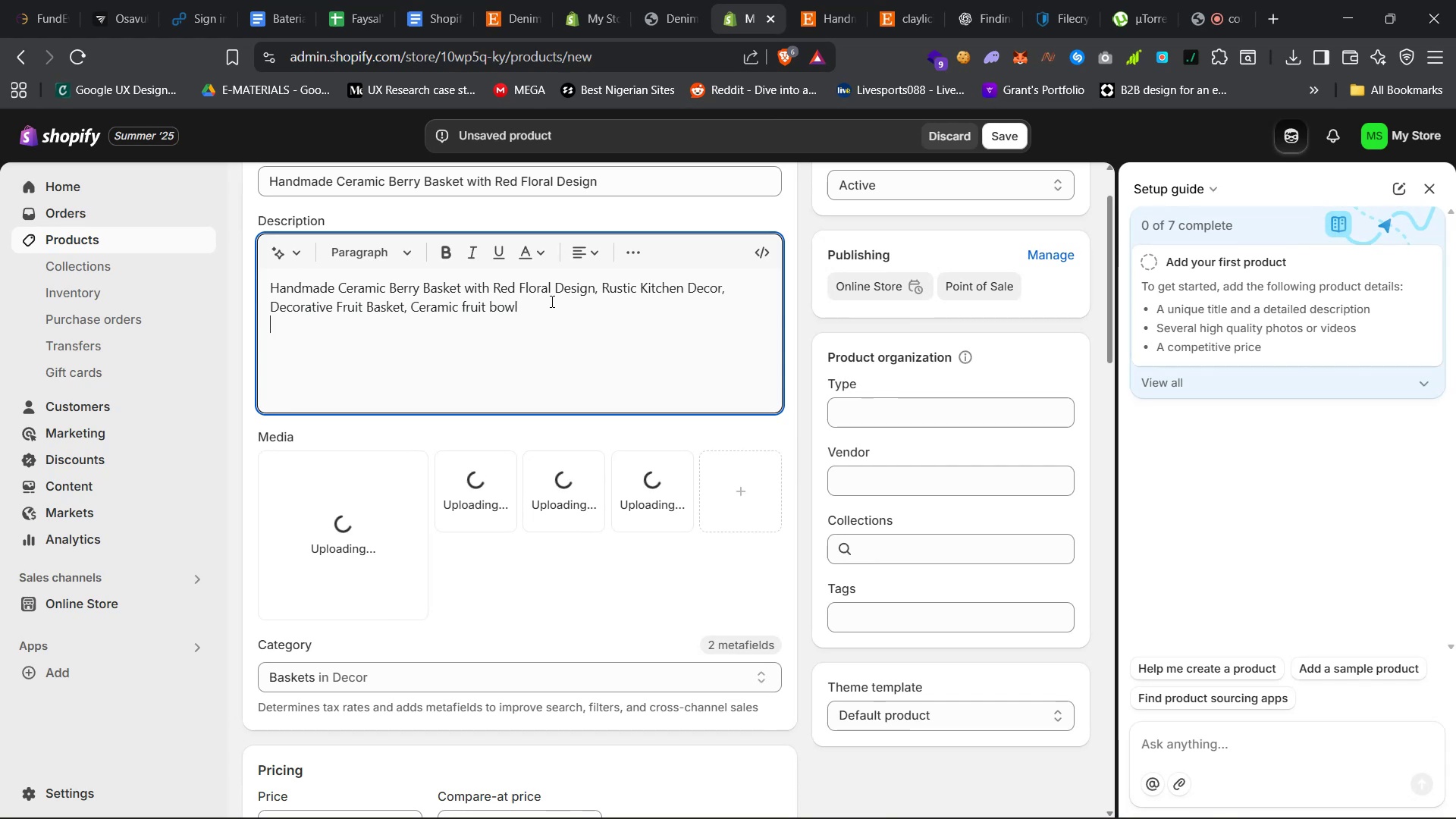 
key(Shift+Enter)
 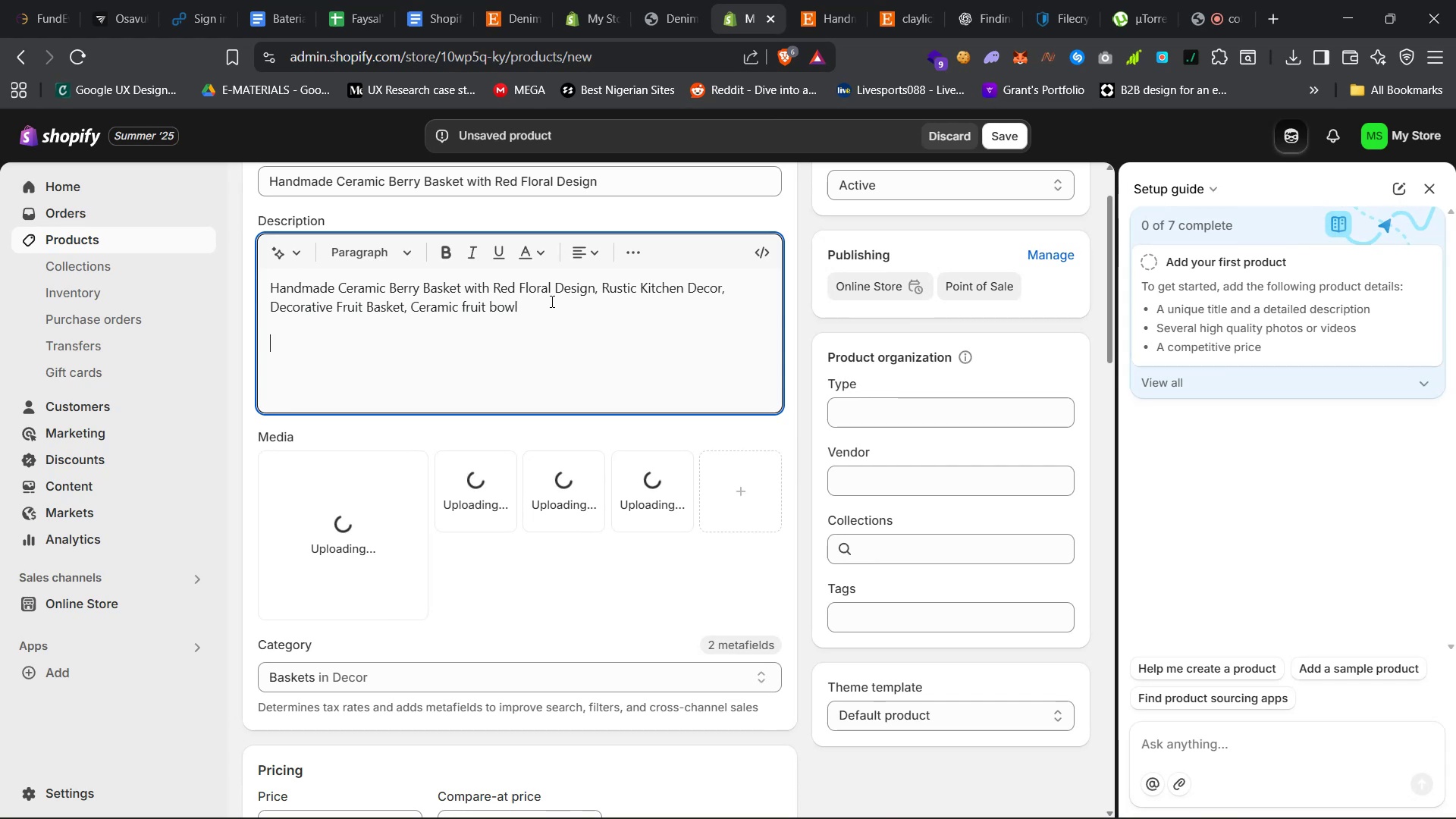 
key(Control+V)
 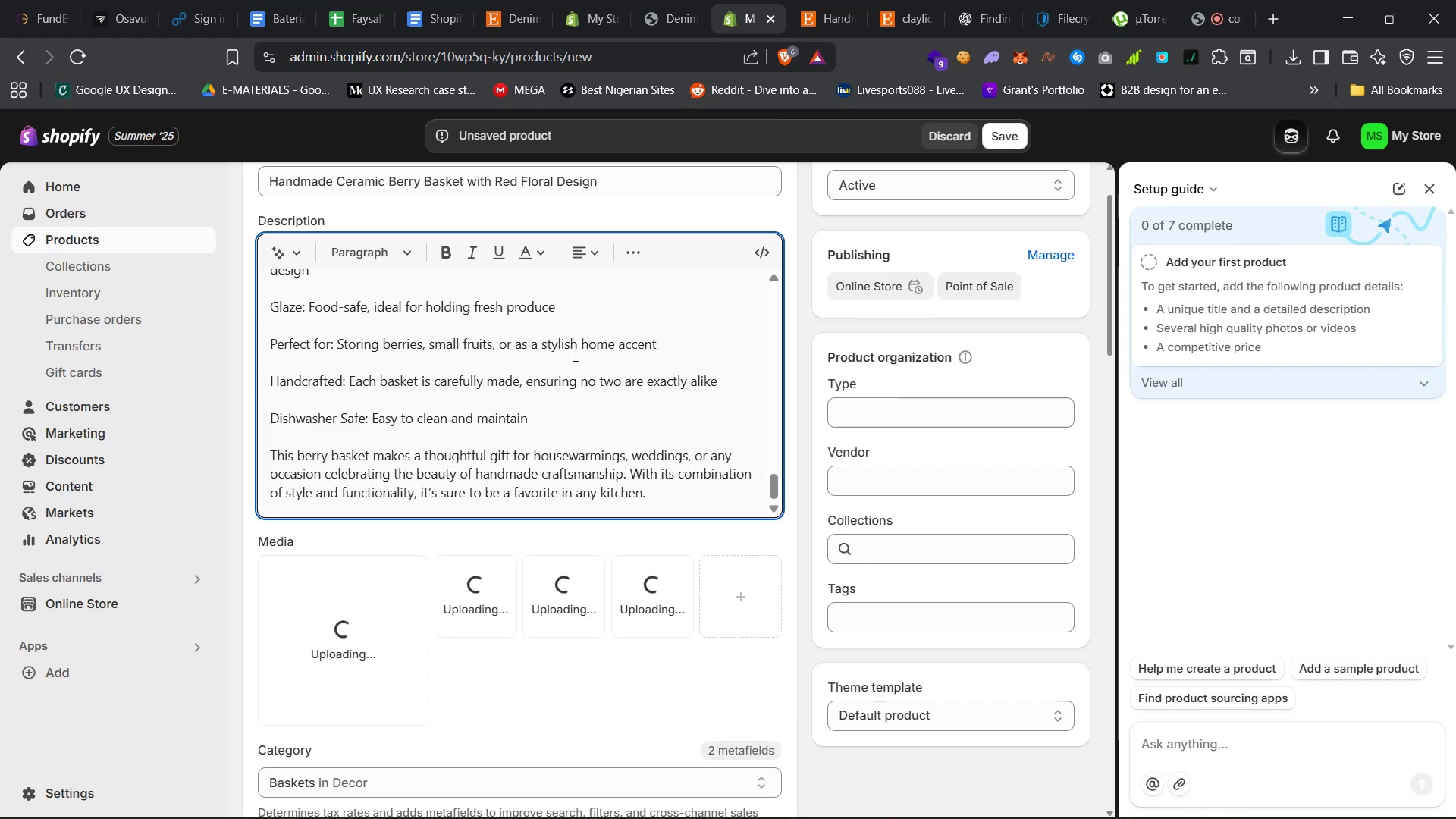 
scroll: coordinate [585, 388], scroll_direction: up, amount: 40.0
 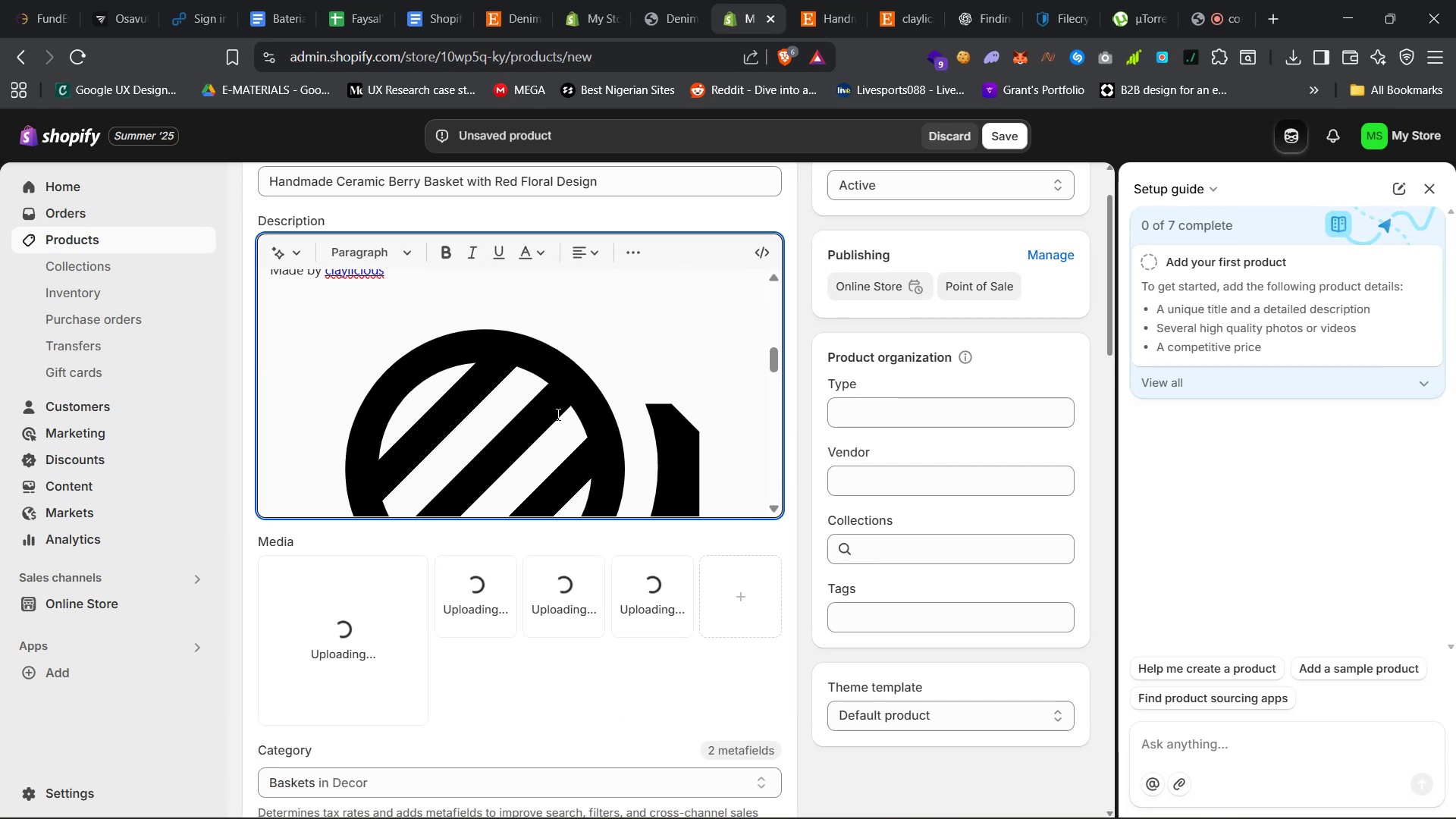 
scroll: coordinate [620, 409], scroll_direction: down, amount: 23.0
 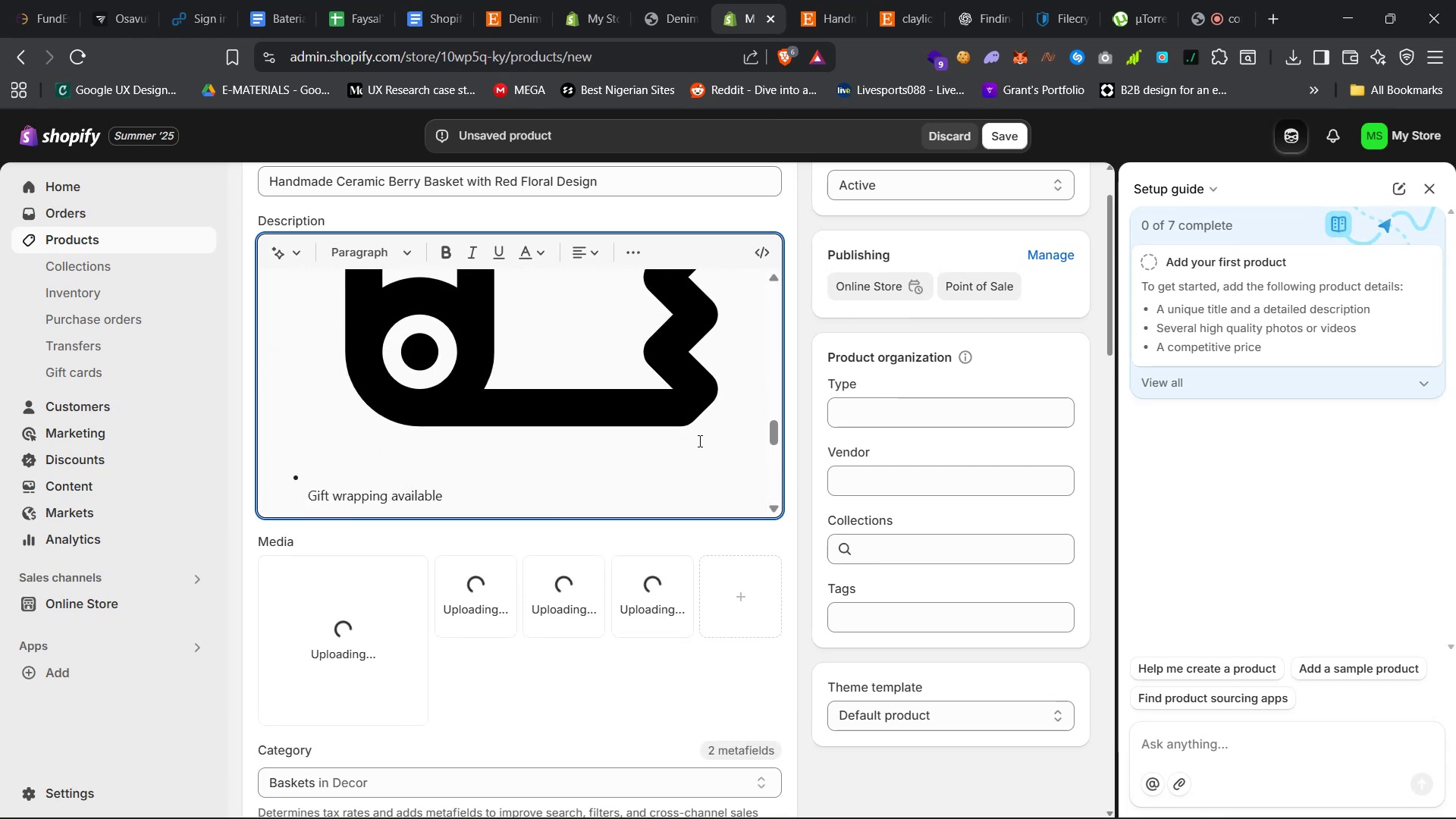 
left_click([664, 464])
 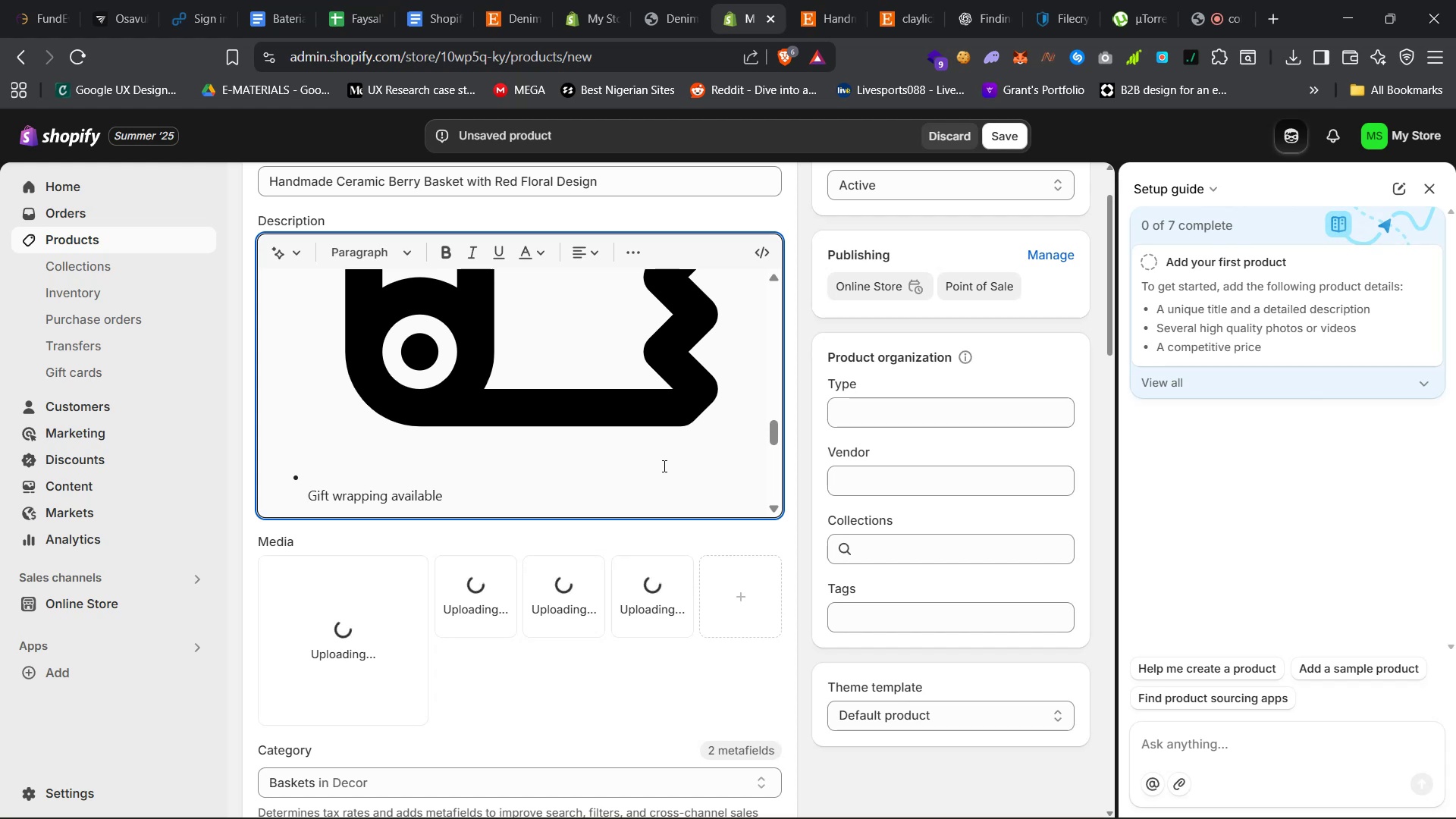 
key(Backspace)
 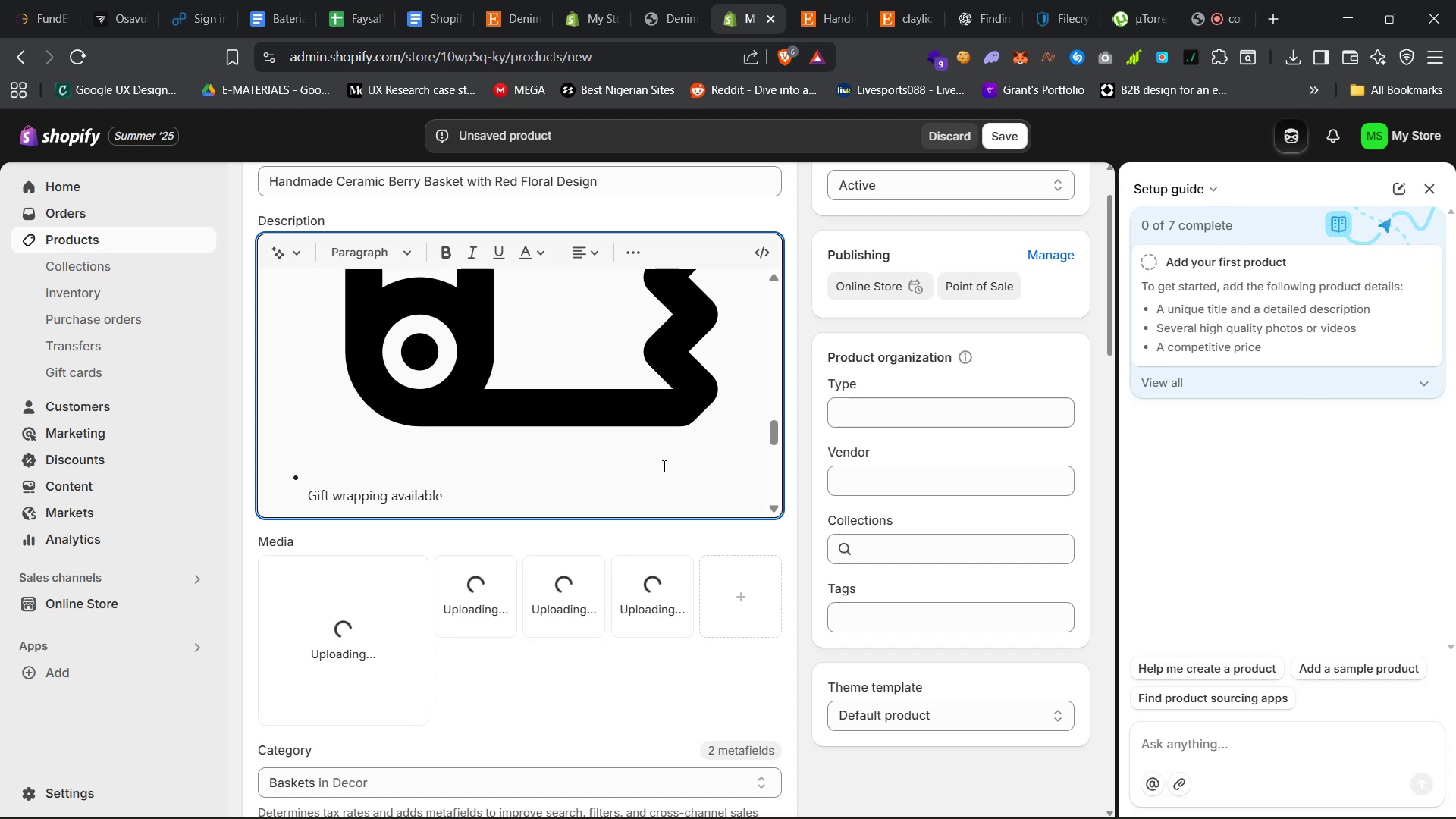 
key(Backspace)
 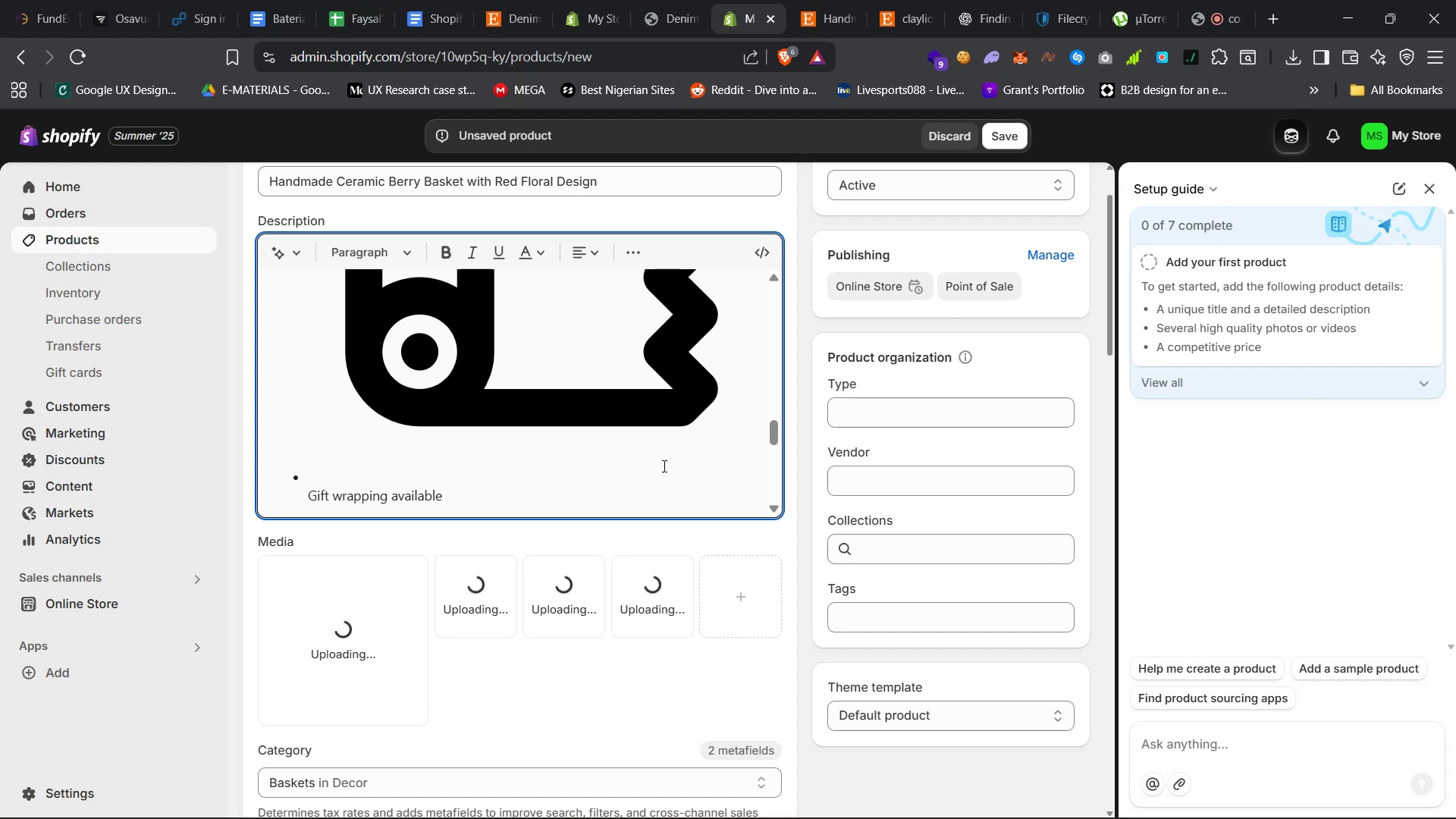 
key(Backspace)
 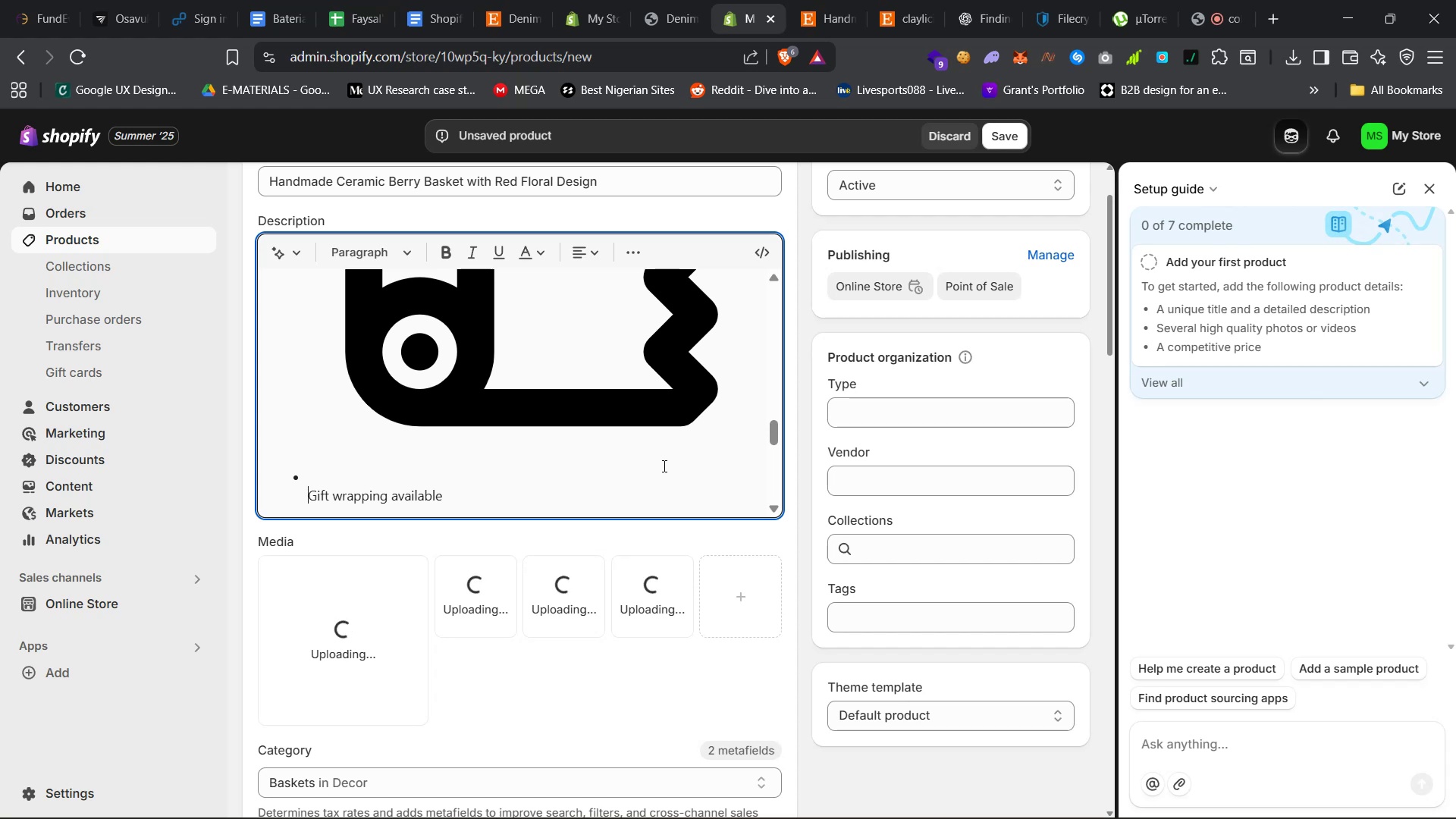 
key(Backspace)
 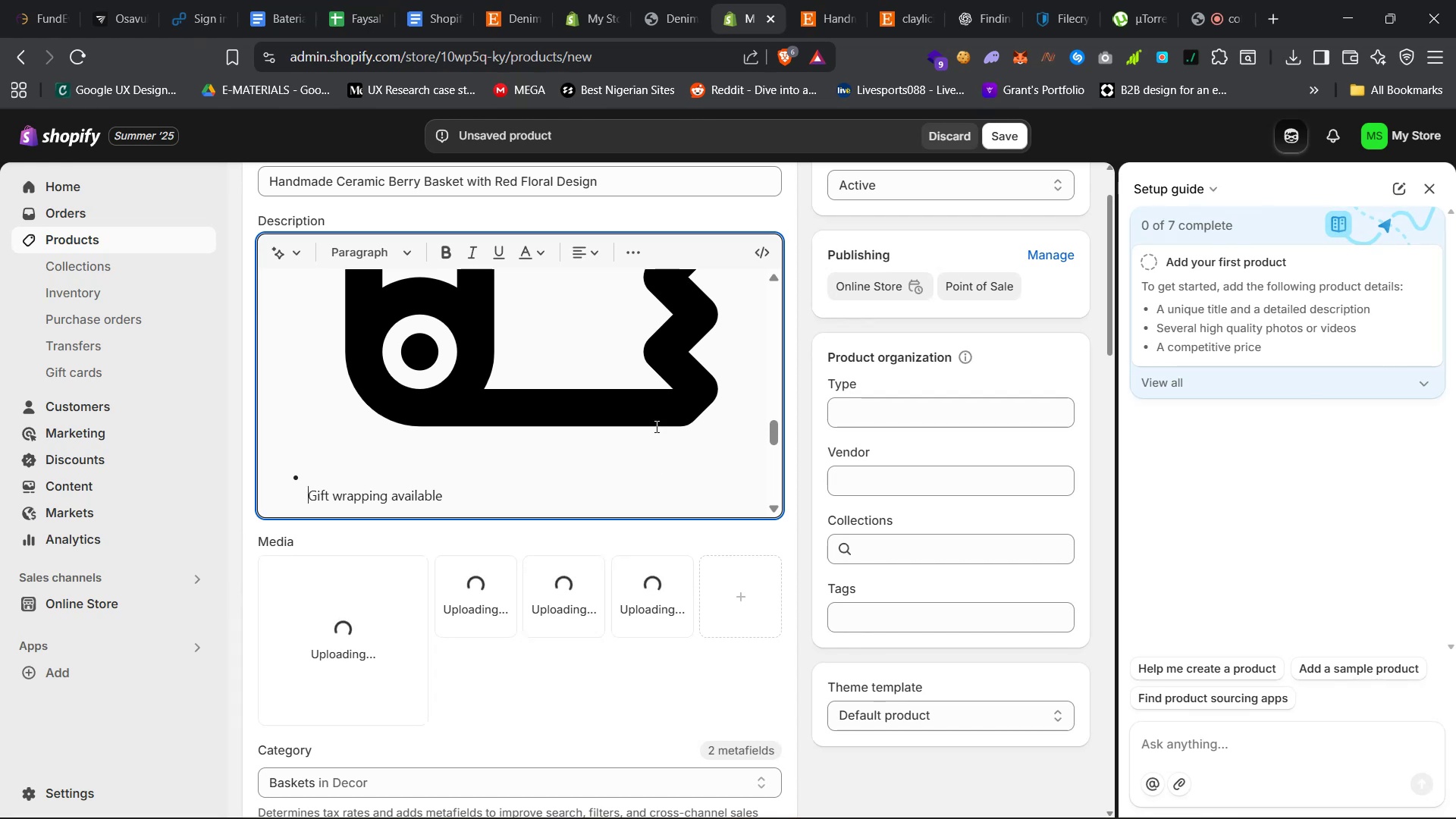 
left_click([728, 450])
 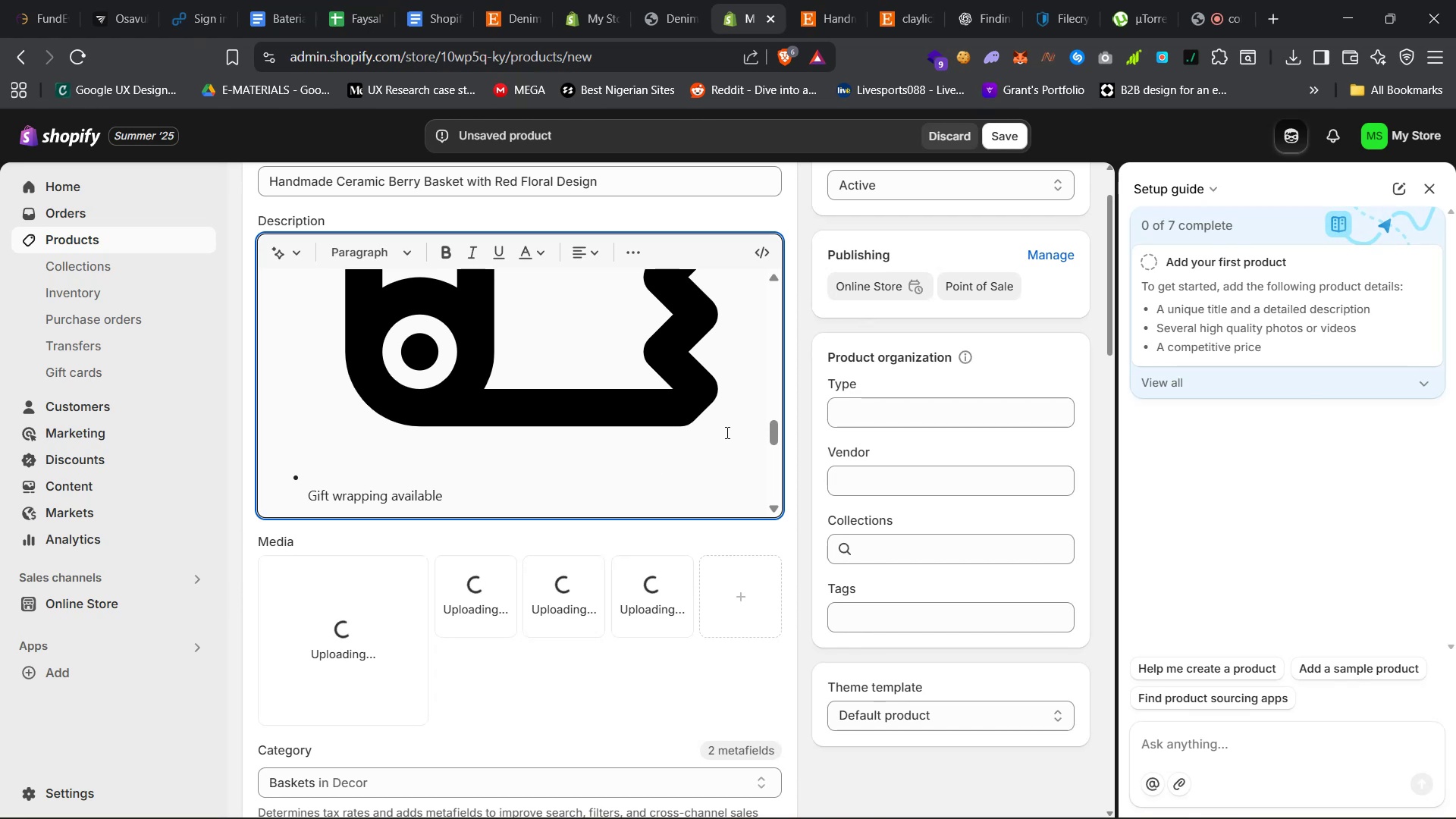 
left_click([726, 430])
 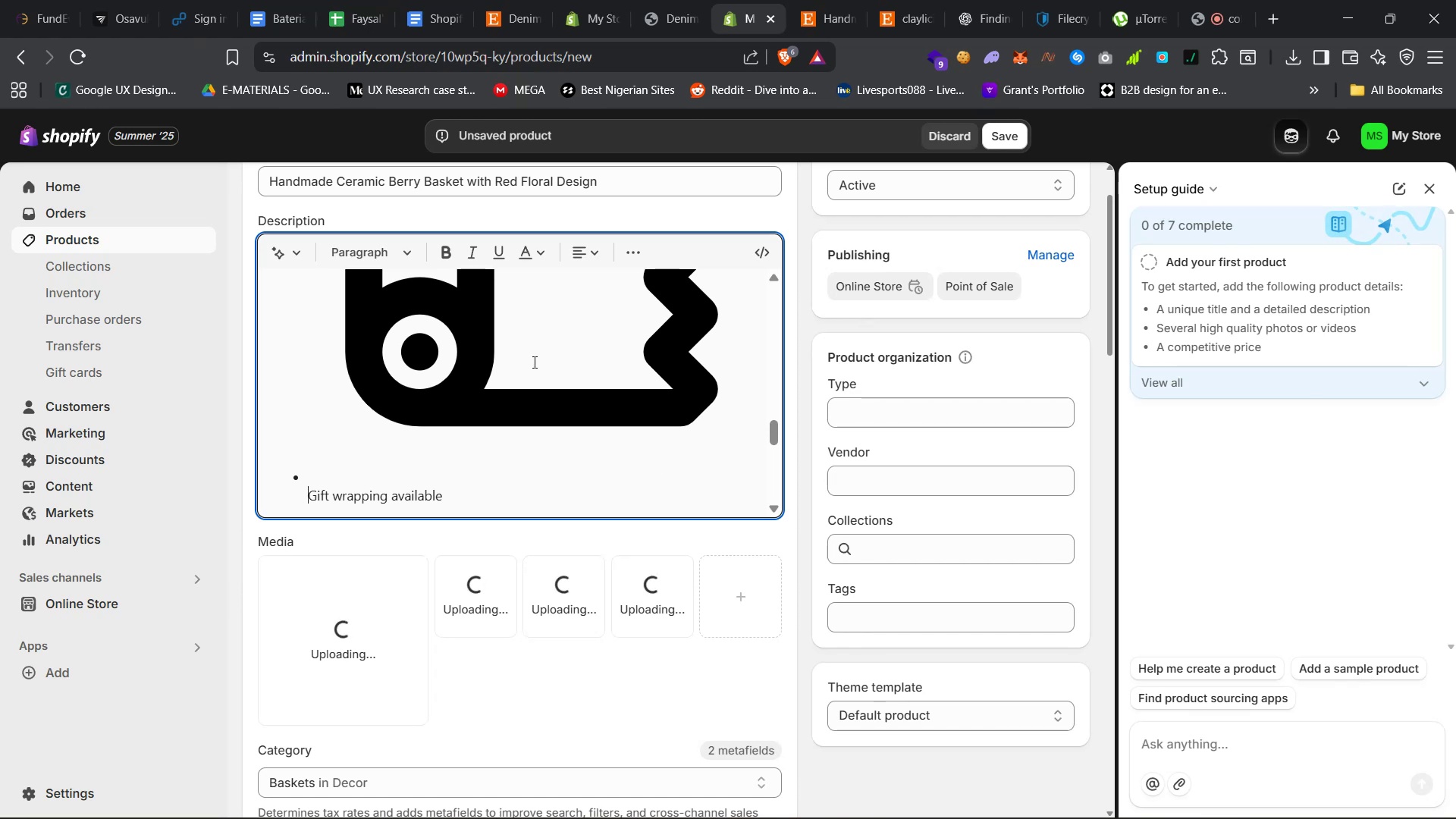 
scroll: coordinate [507, 441], scroll_direction: up, amount: 57.0
 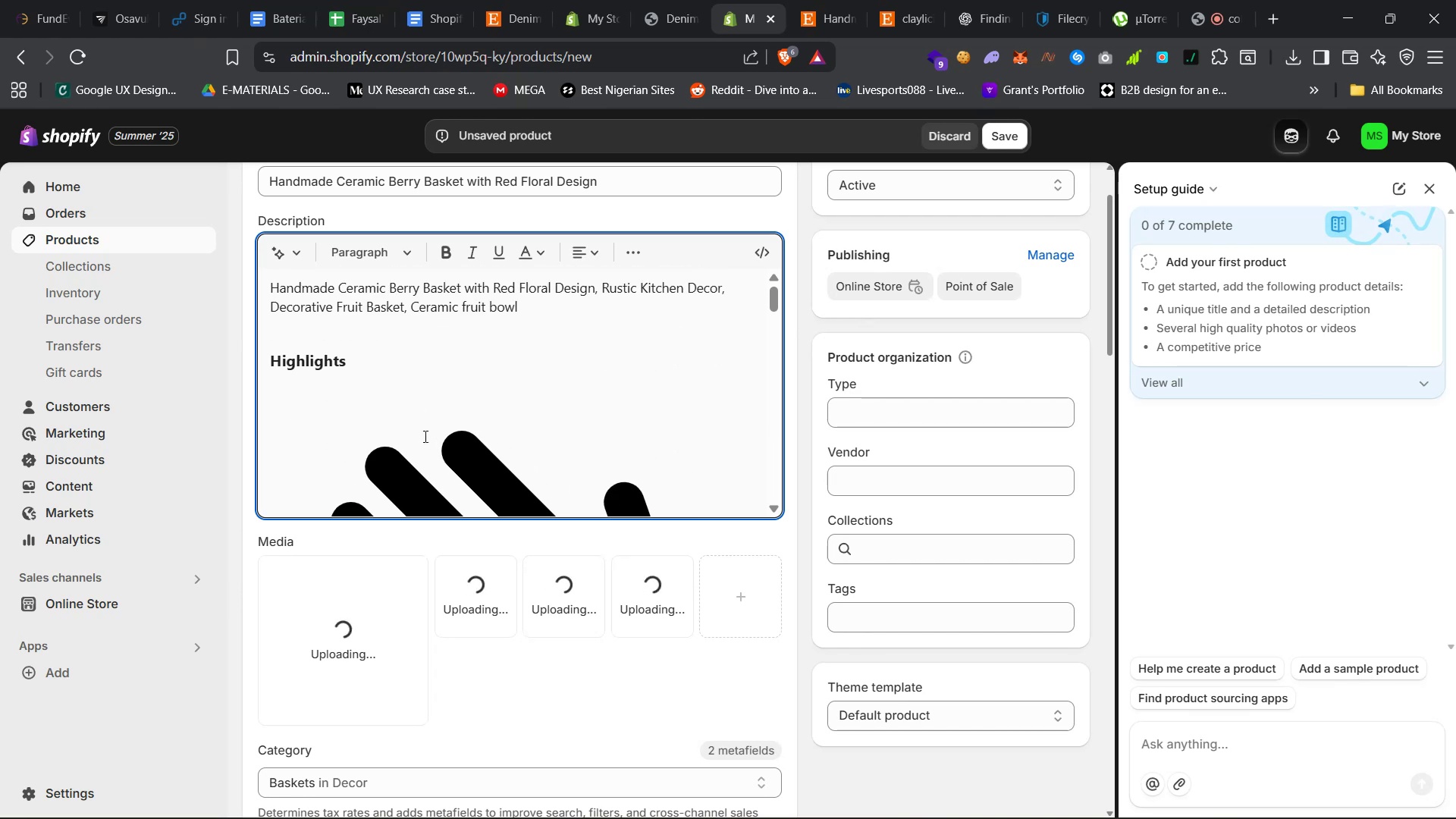 
scroll: coordinate [420, 408], scroll_direction: down, amount: 17.0
 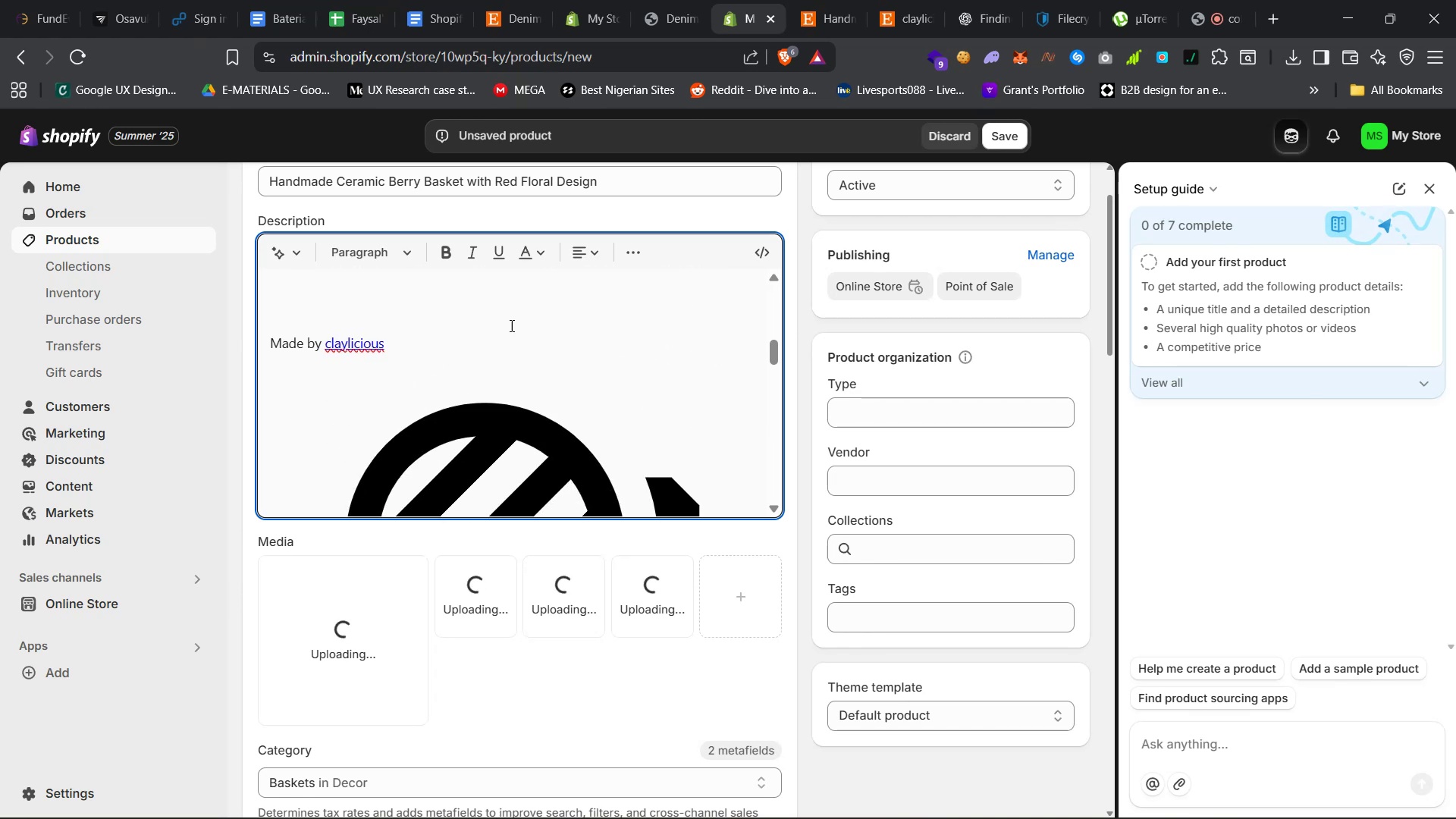 
left_click([519, 318])
 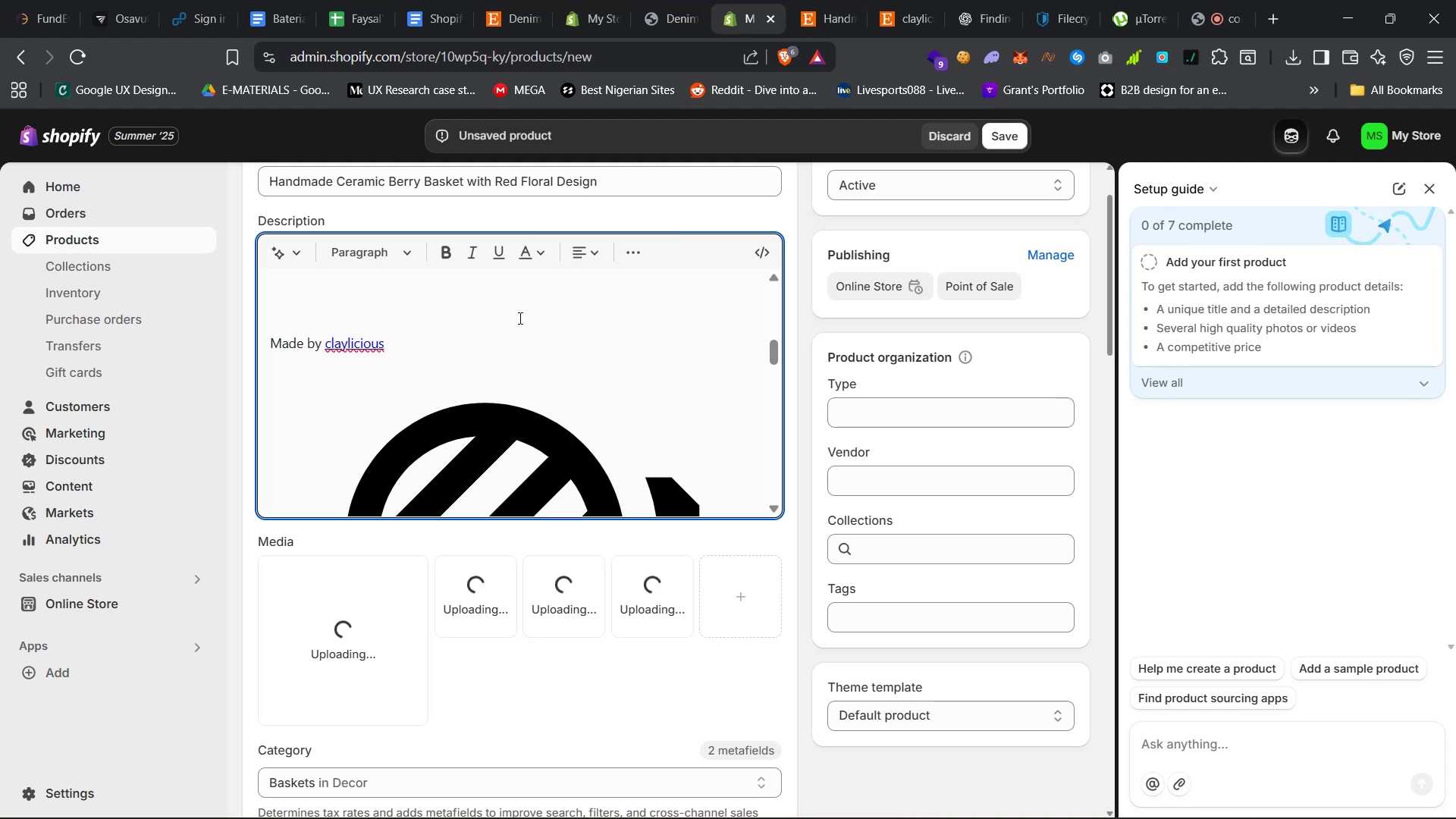 
key(Backspace)
 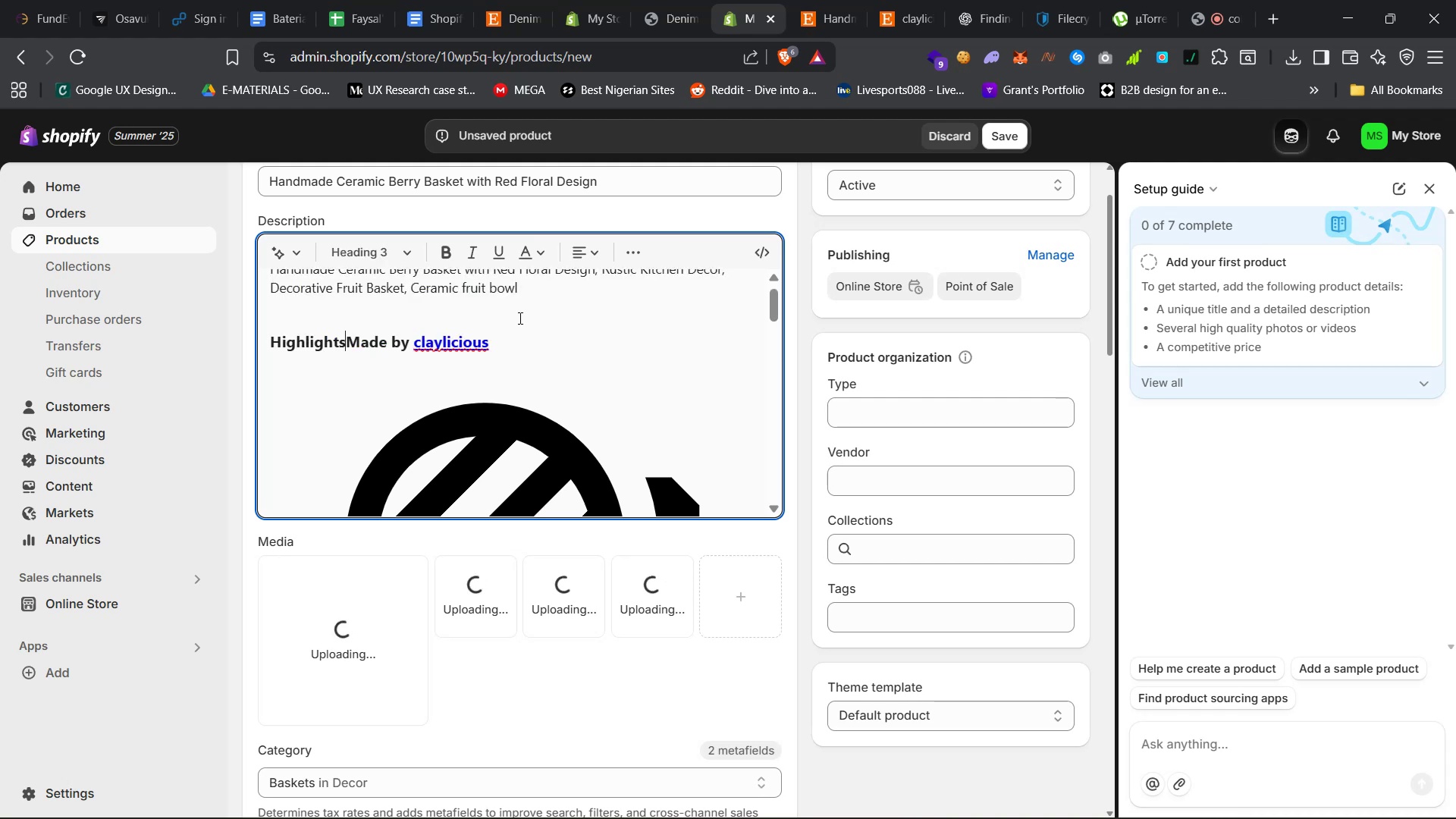 
key(Backspace)
 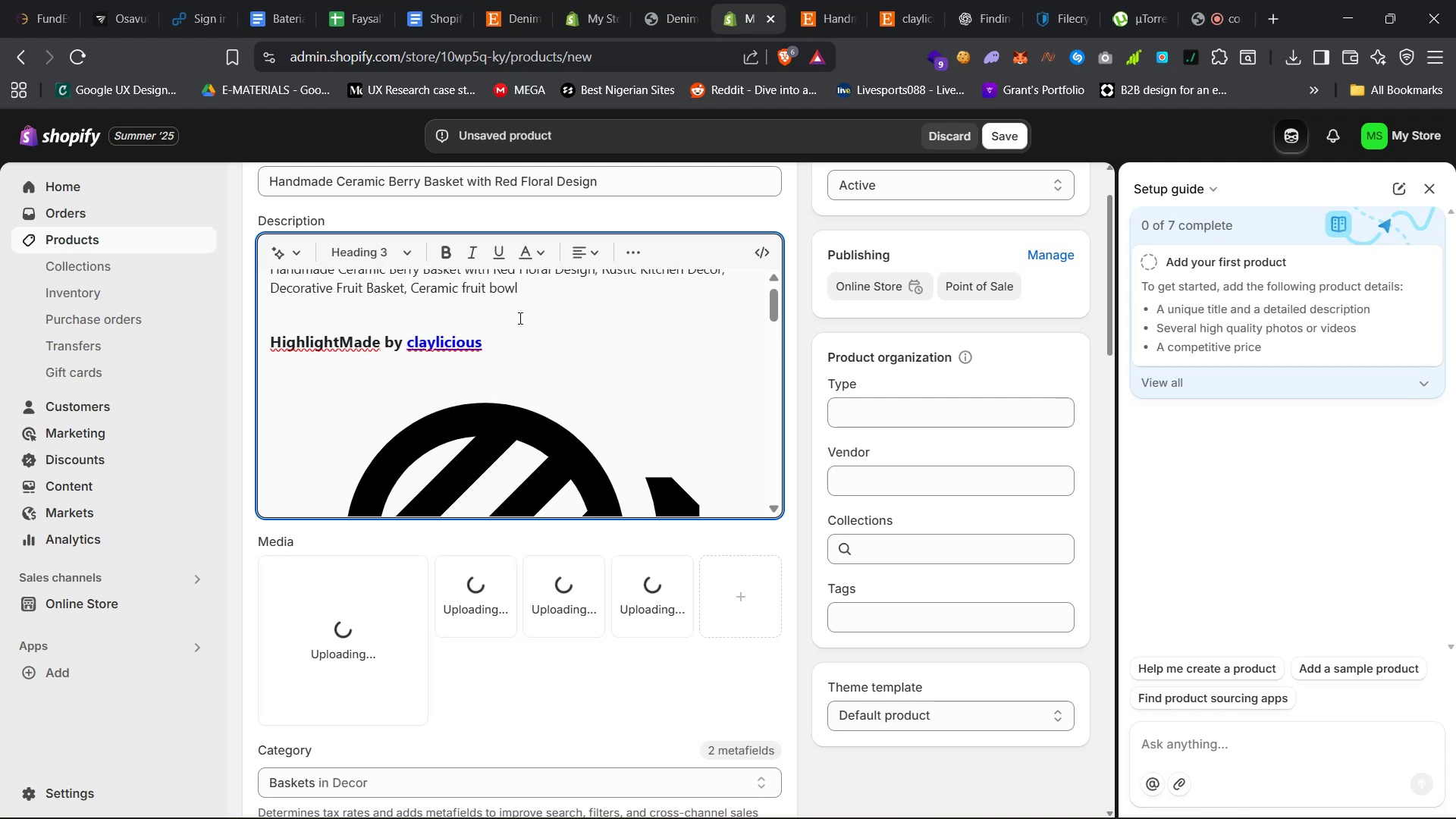 
key(Control+Z)
 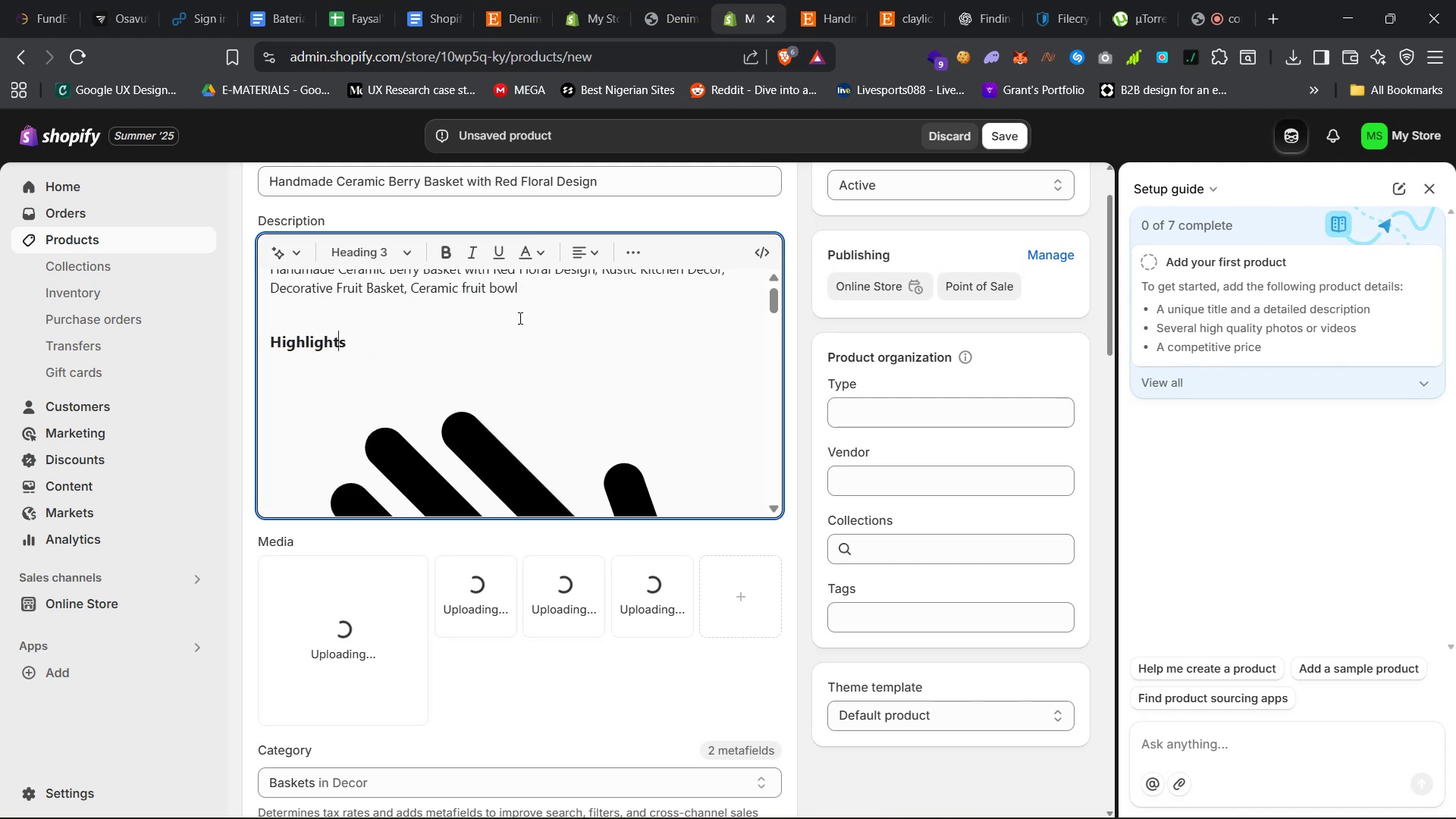 
key(Control+ControlLeft)
 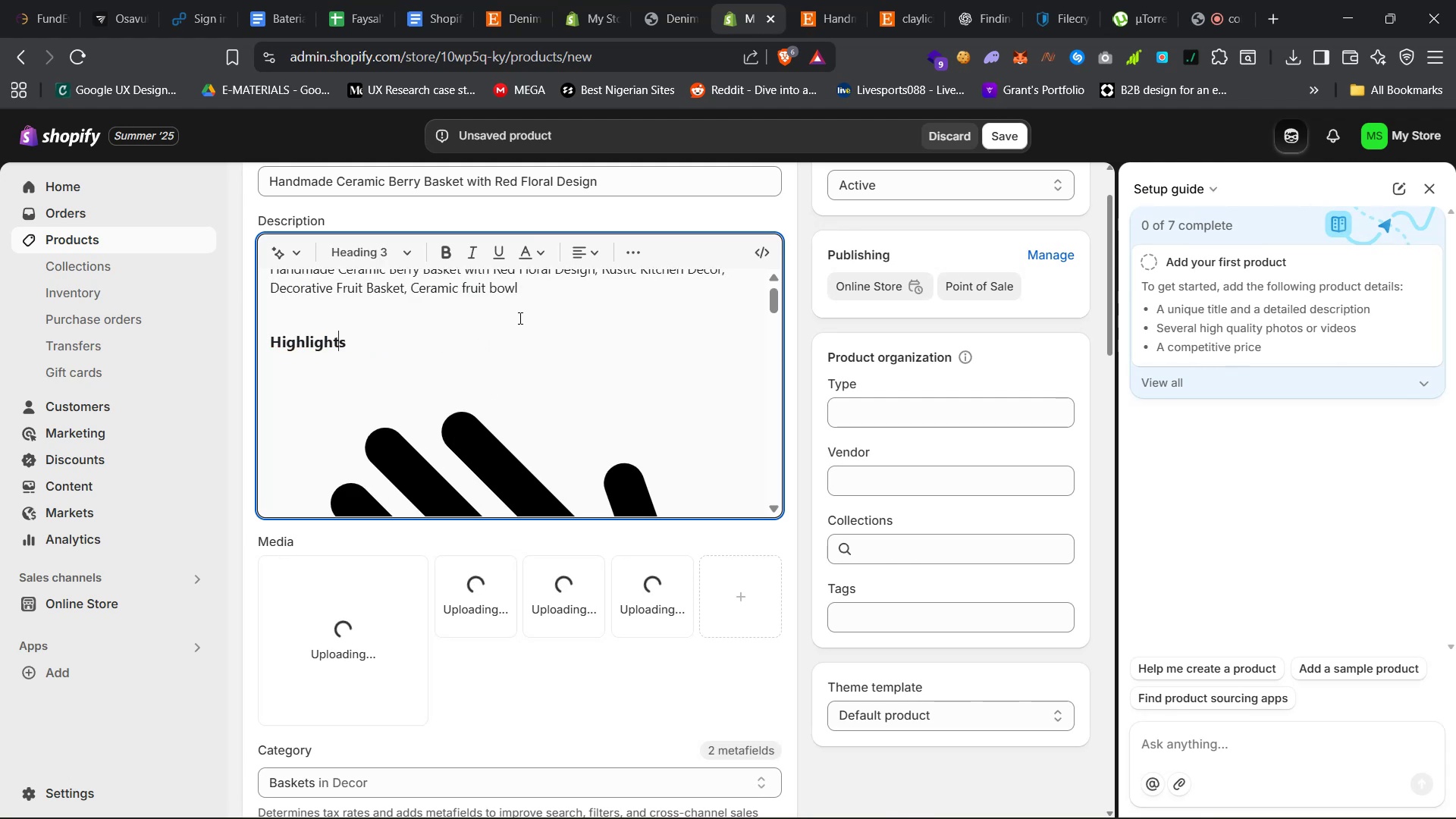 
key(Control+Meta+MetaLeft)
 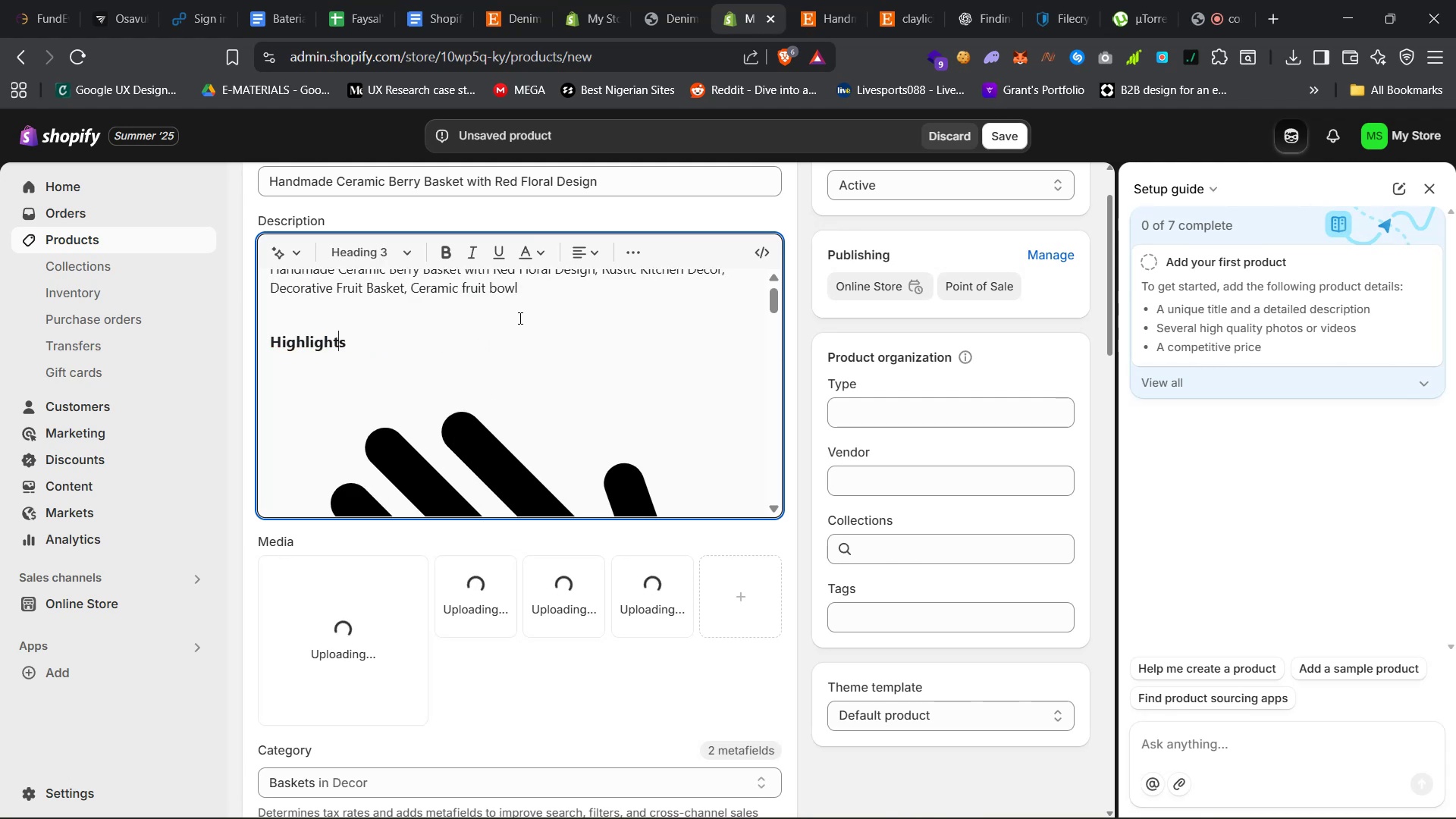 
key(Control+Meta+F24)
 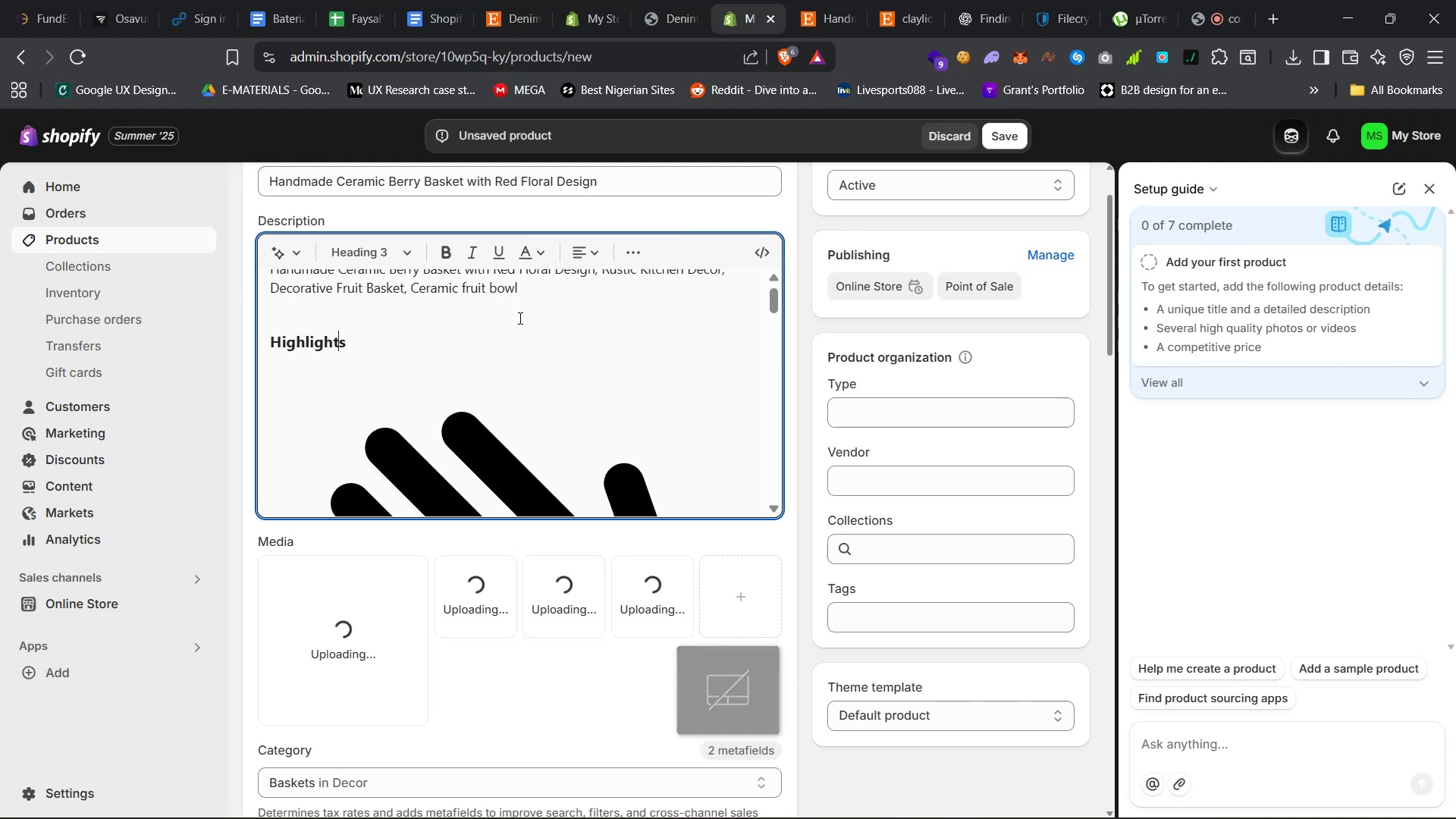 
scroll: coordinate [518, 319], scroll_direction: down, amount: 12.0
 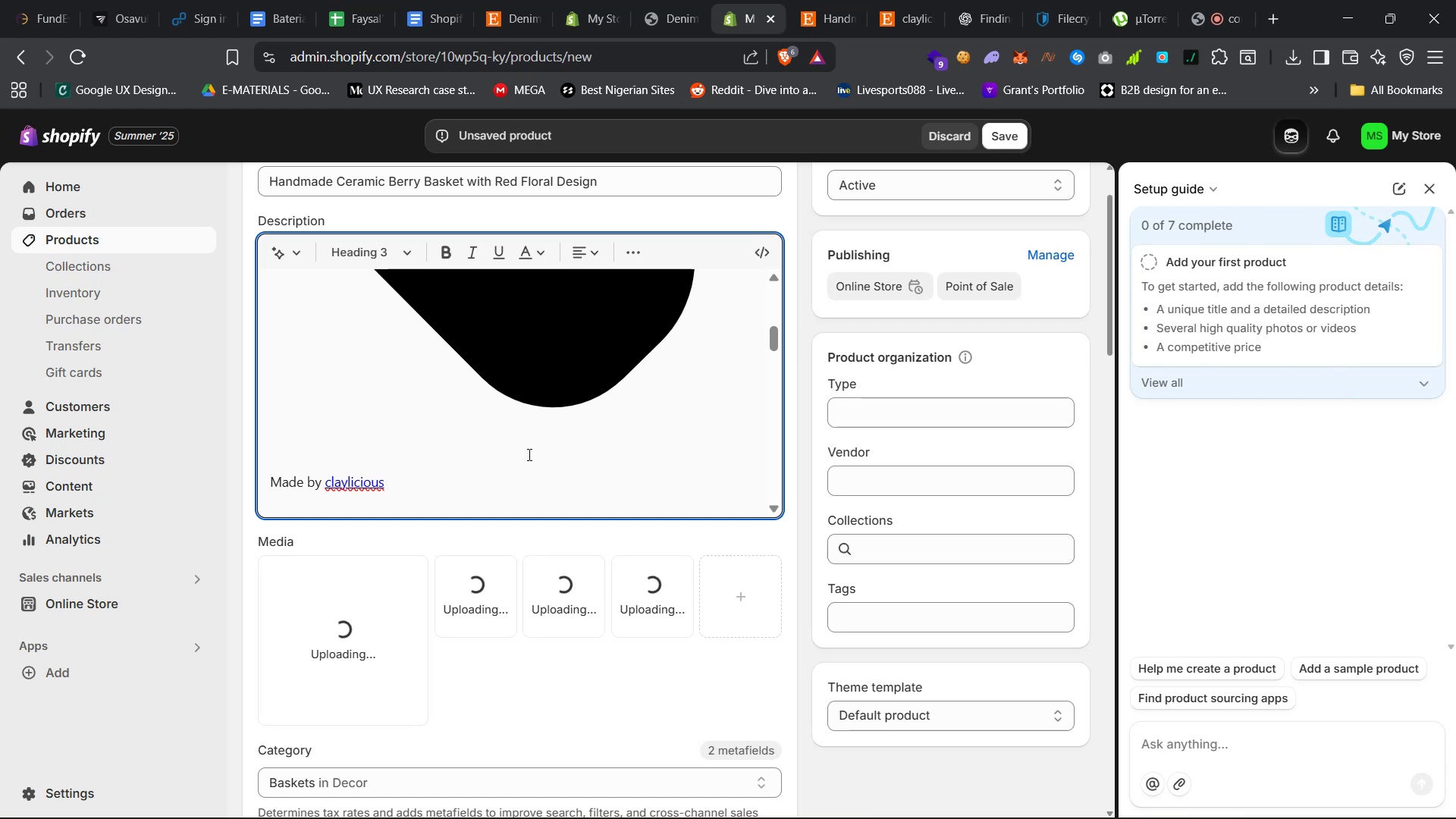 
left_click([500, 492])
 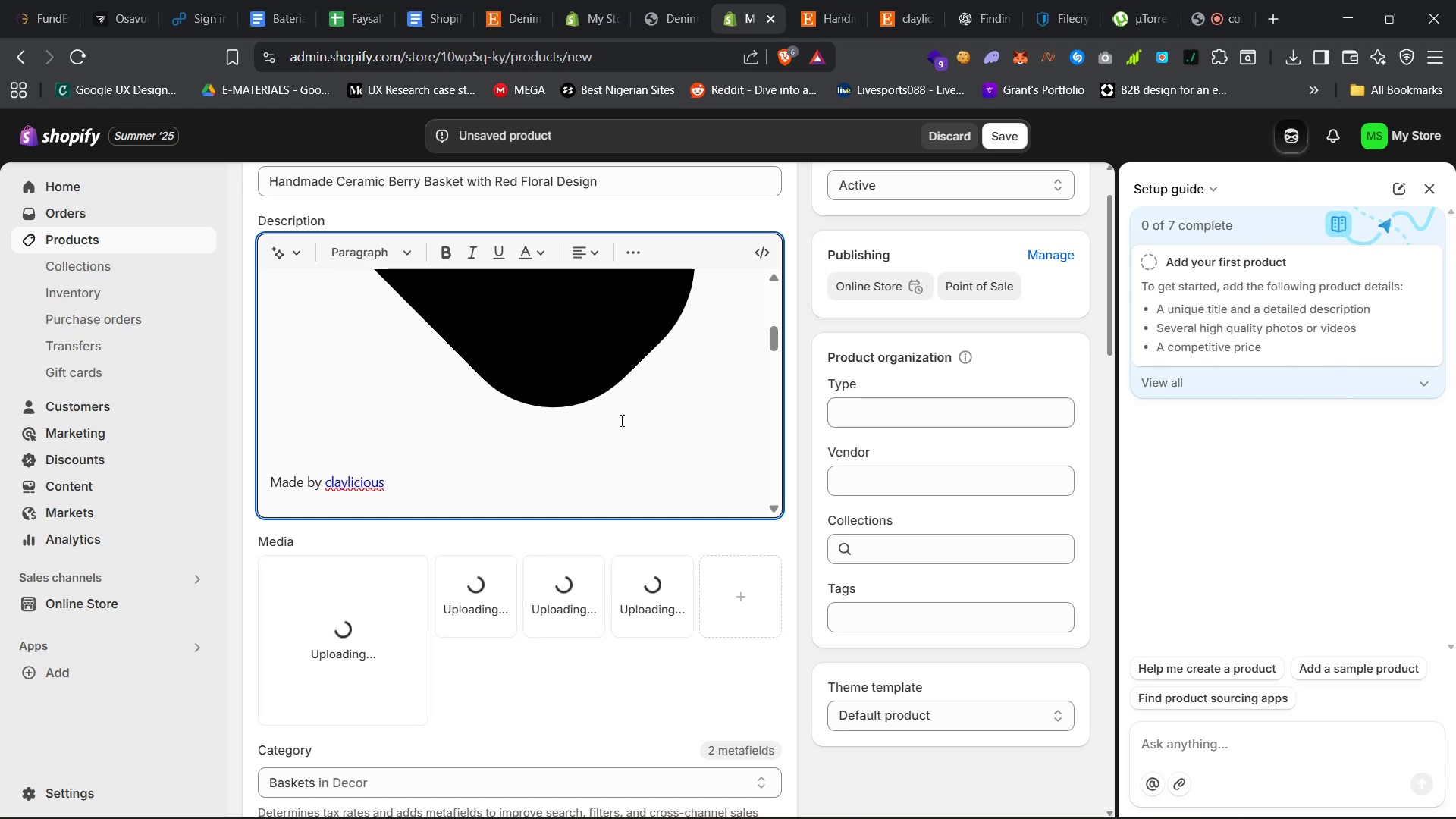 
left_click([644, 387])
 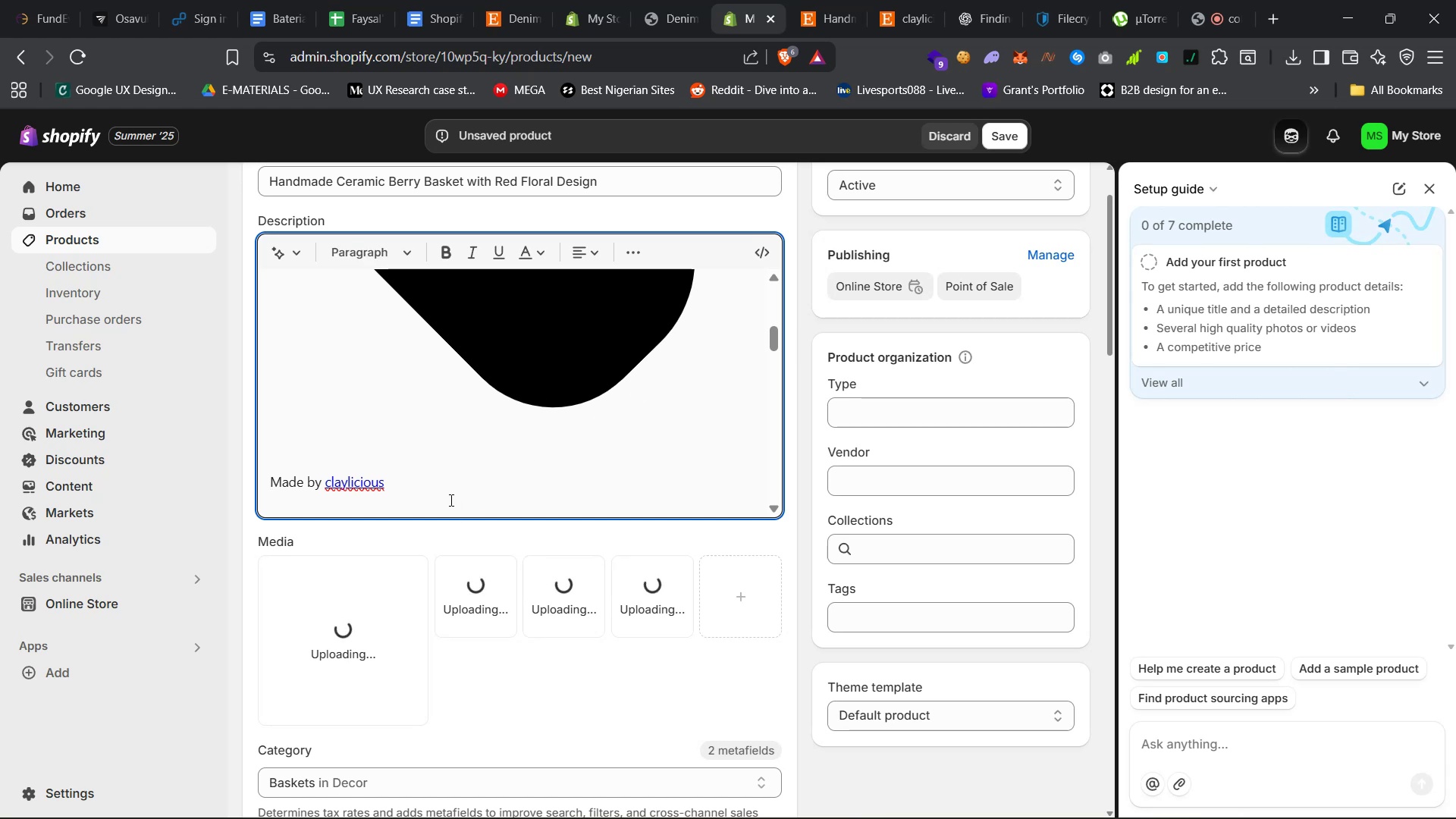 
key(Backspace)
 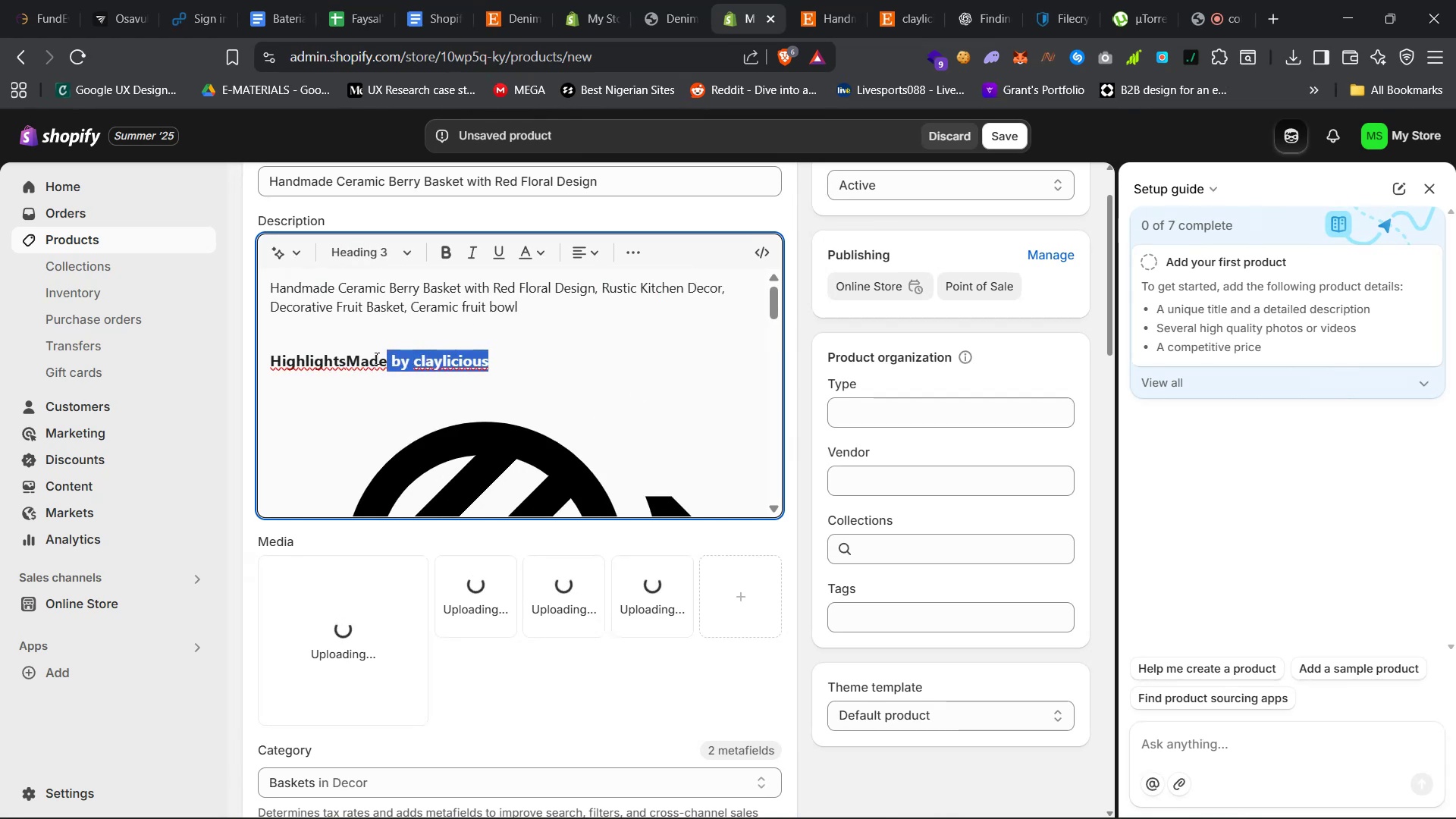 
key(Backspace)
 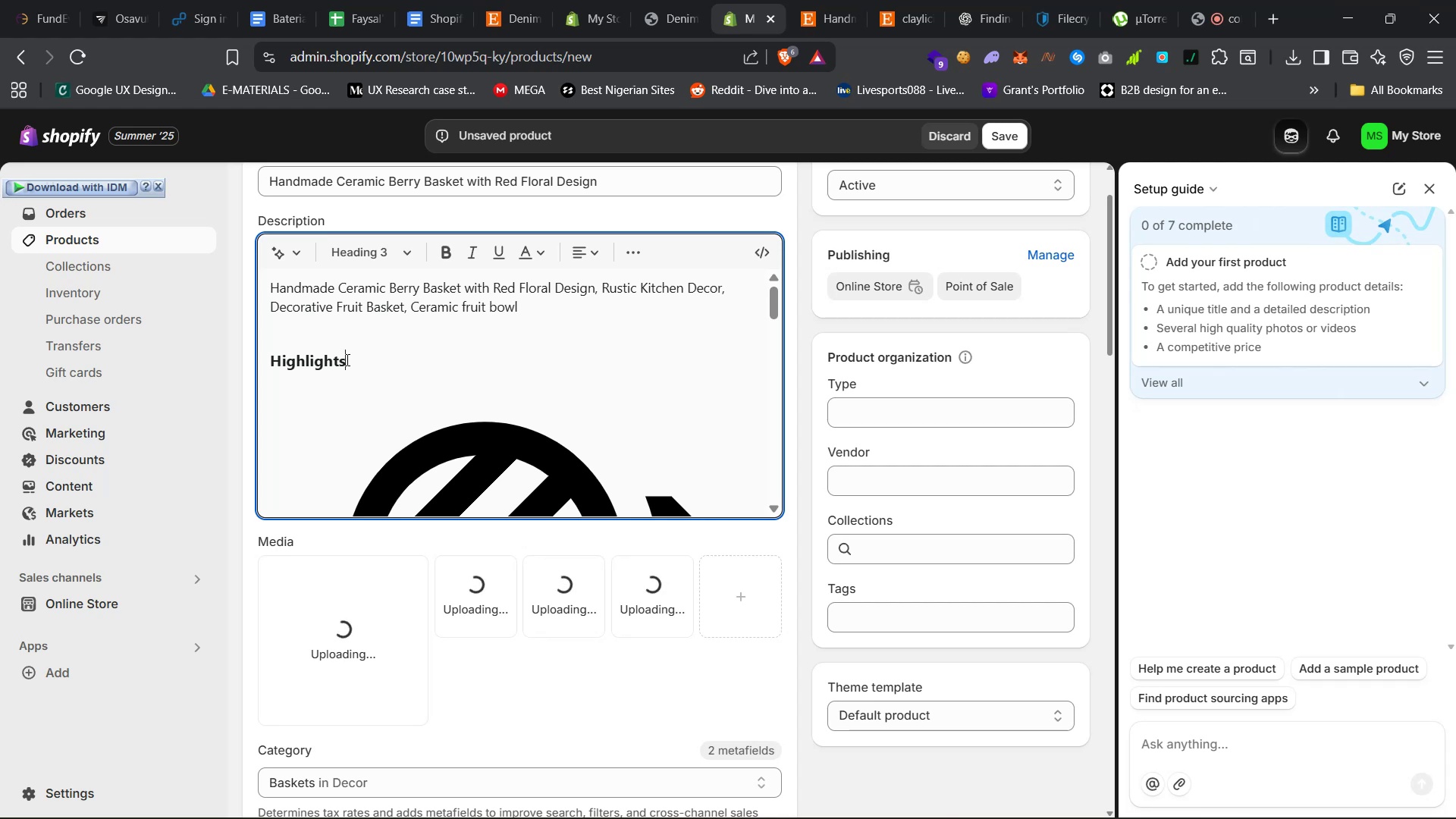 
scroll: coordinate [410, 364], scroll_direction: down, amount: 3.0
 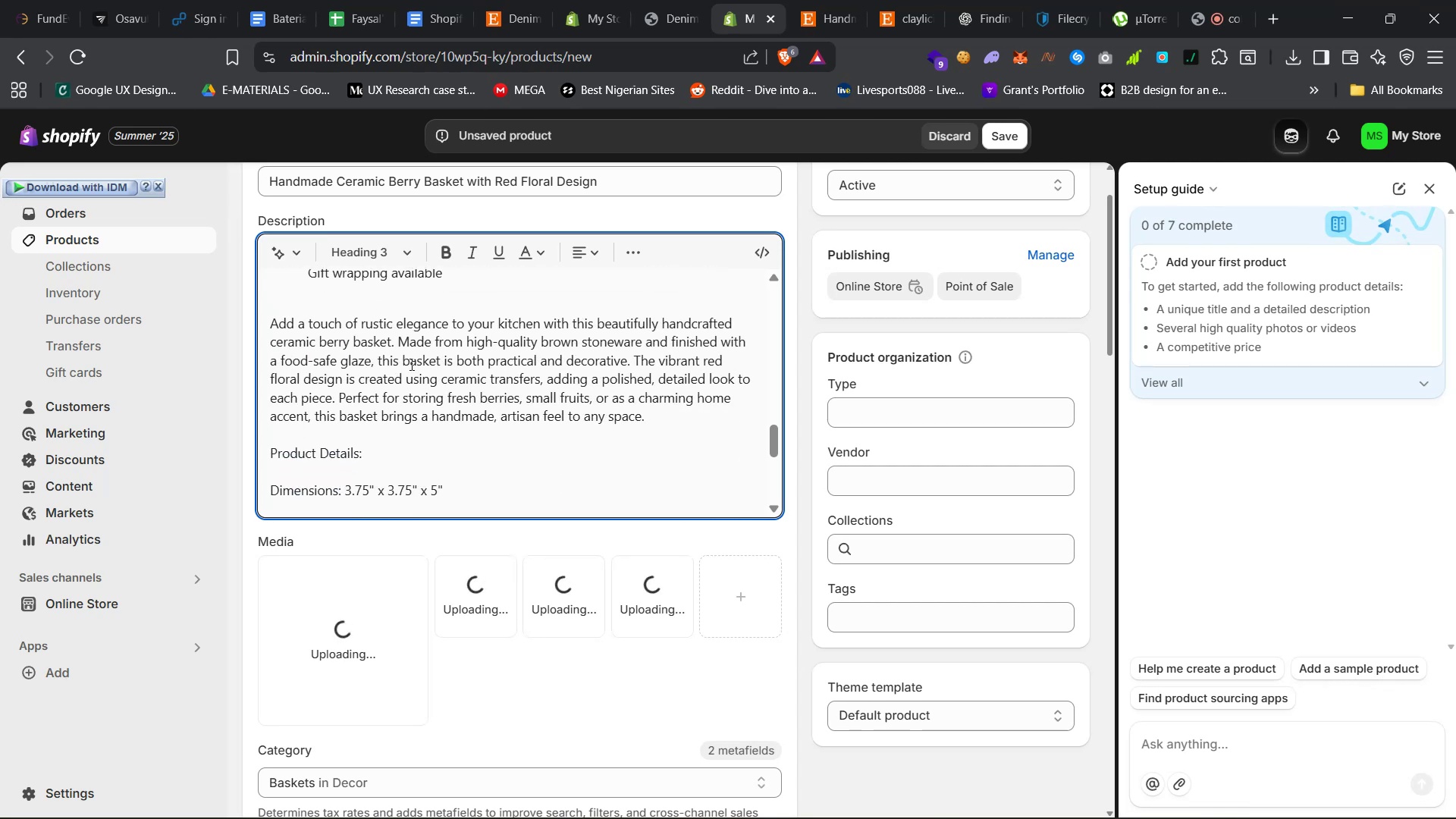 
scroll: coordinate [410, 364], scroll_direction: up, amount: 8.0
 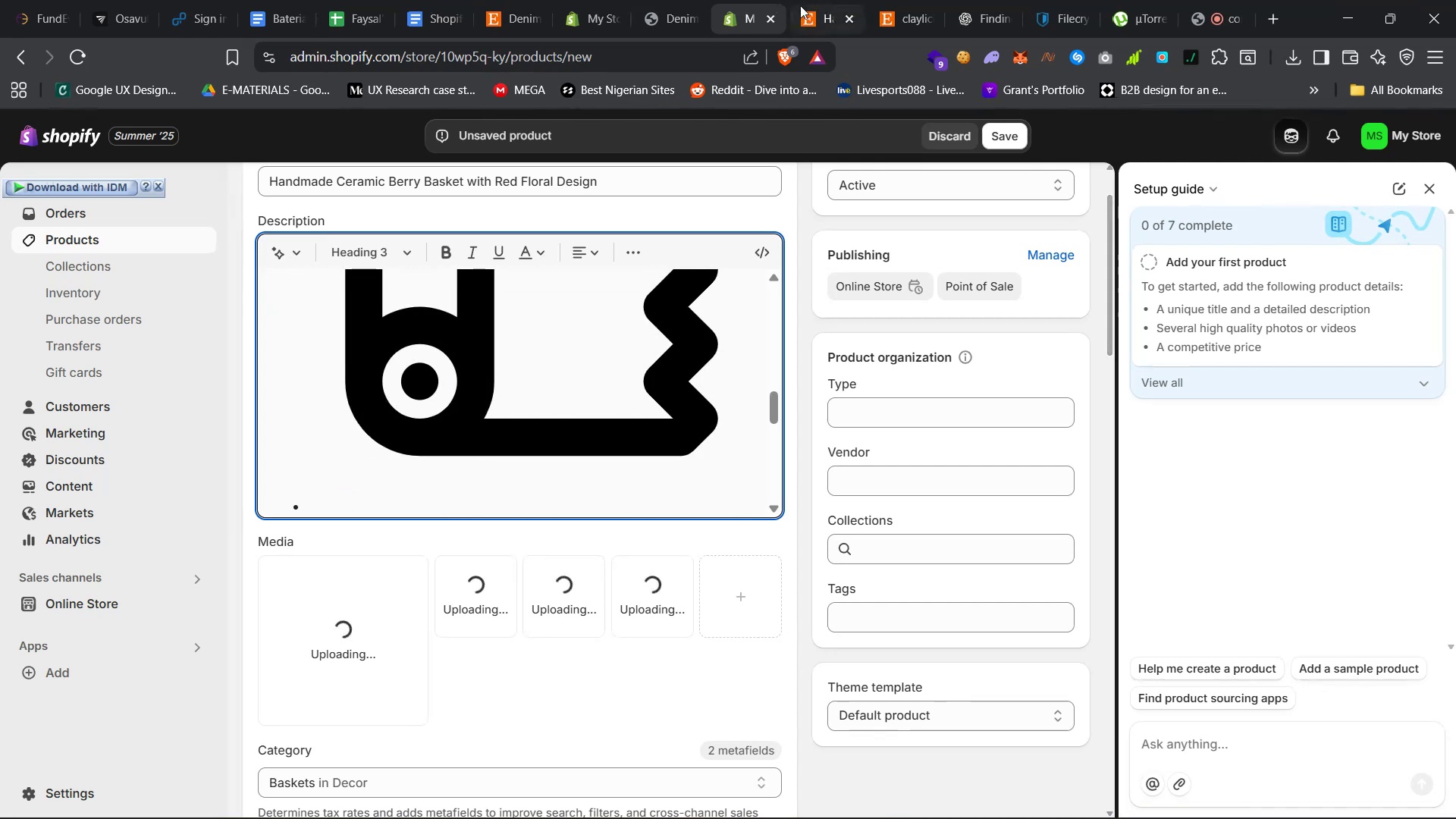 
left_click([817, 0])
 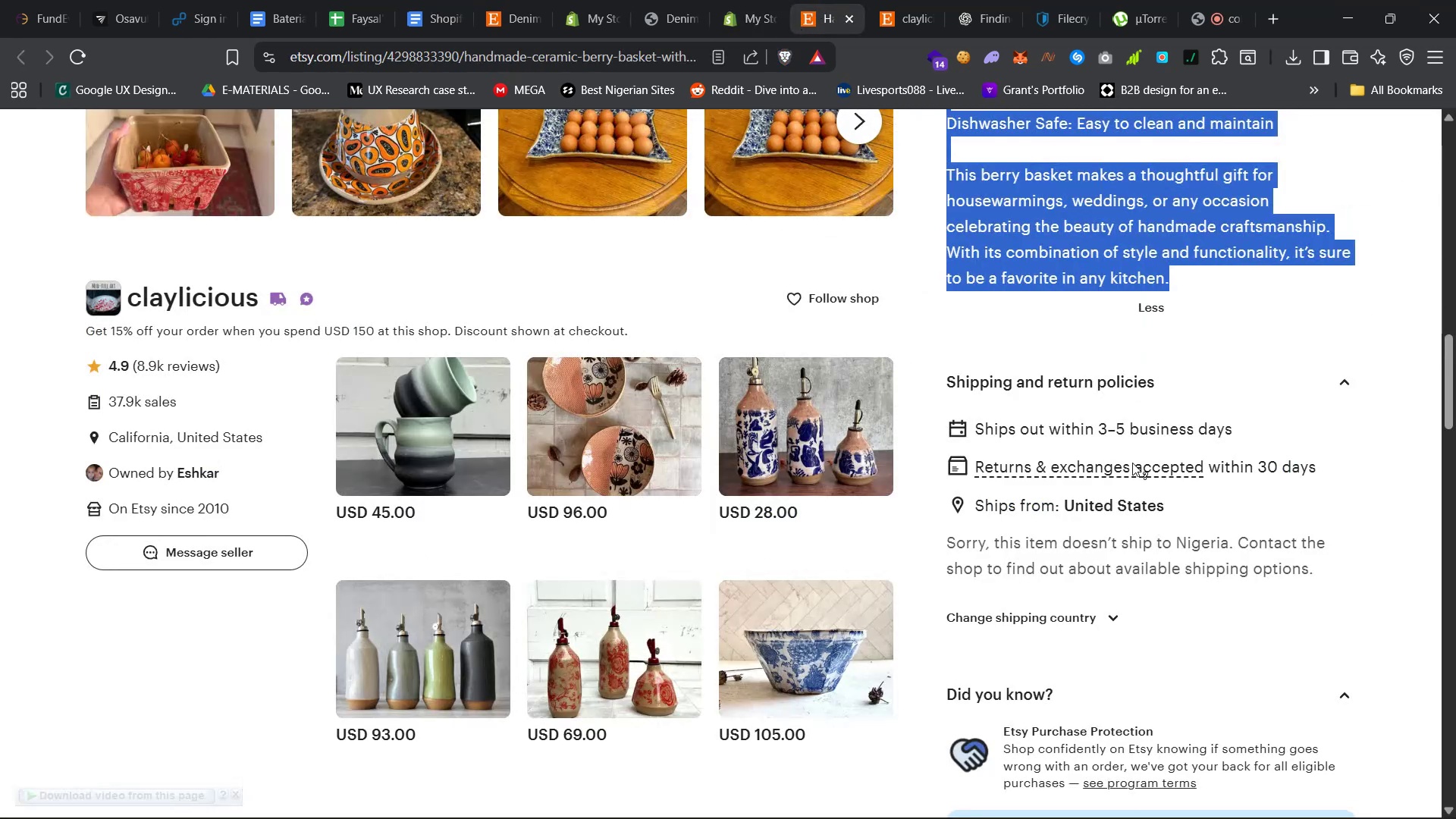 
scroll: coordinate [1133, 462], scroll_direction: up, amount: 24.0
 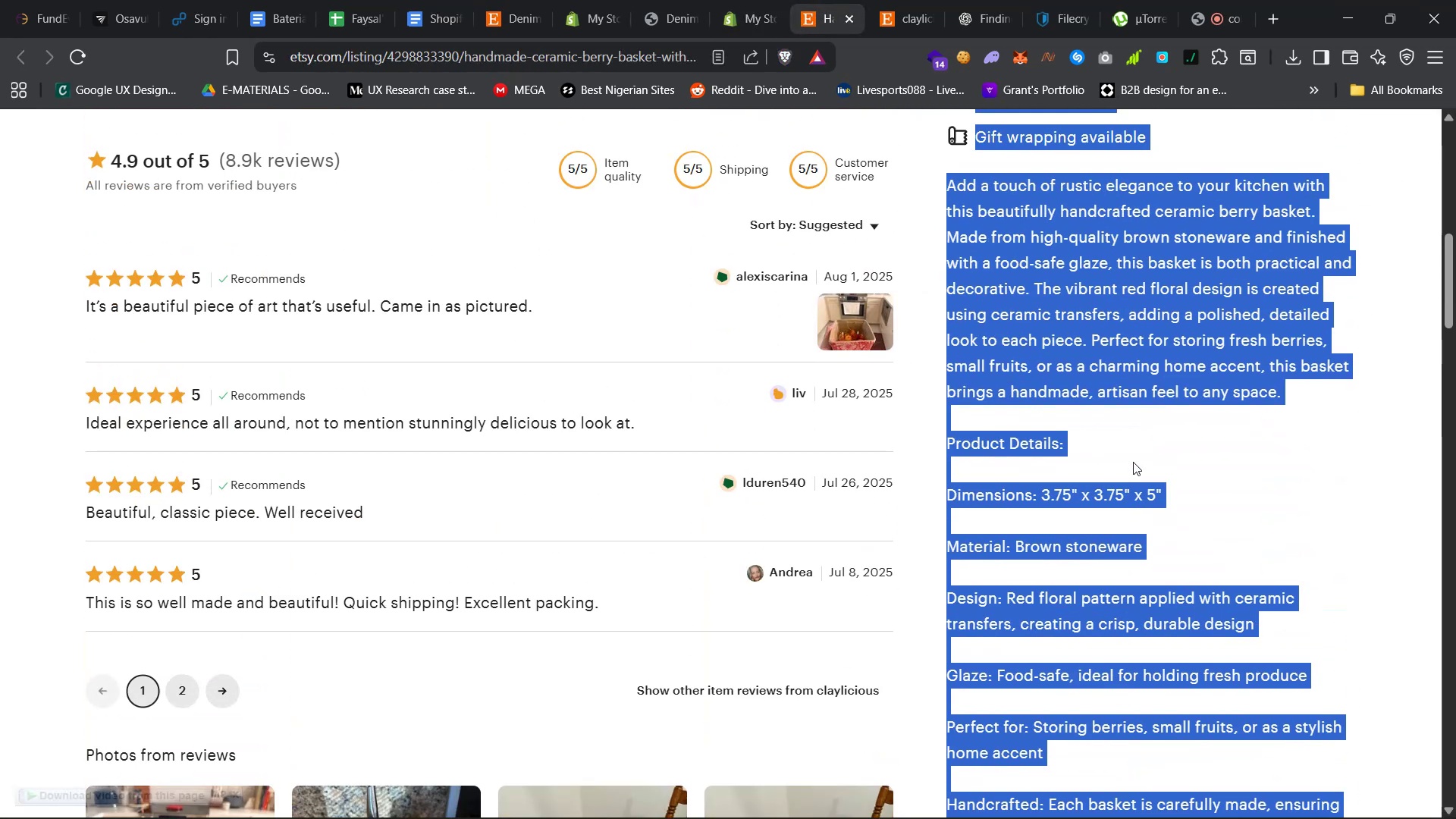 
left_click([1135, 462])
 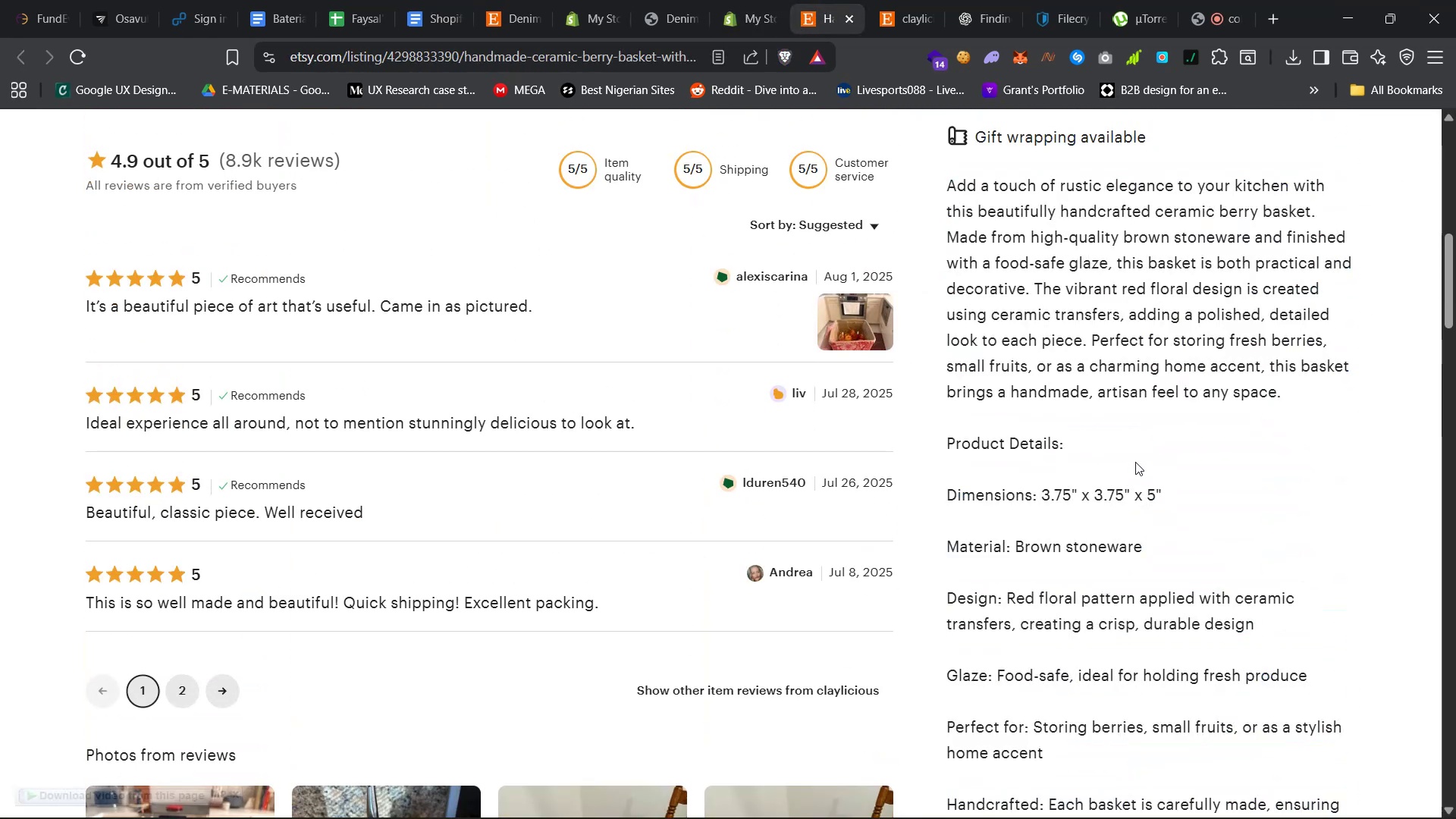 
scroll: coordinate [1135, 462], scroll_direction: up, amount: 12.0
 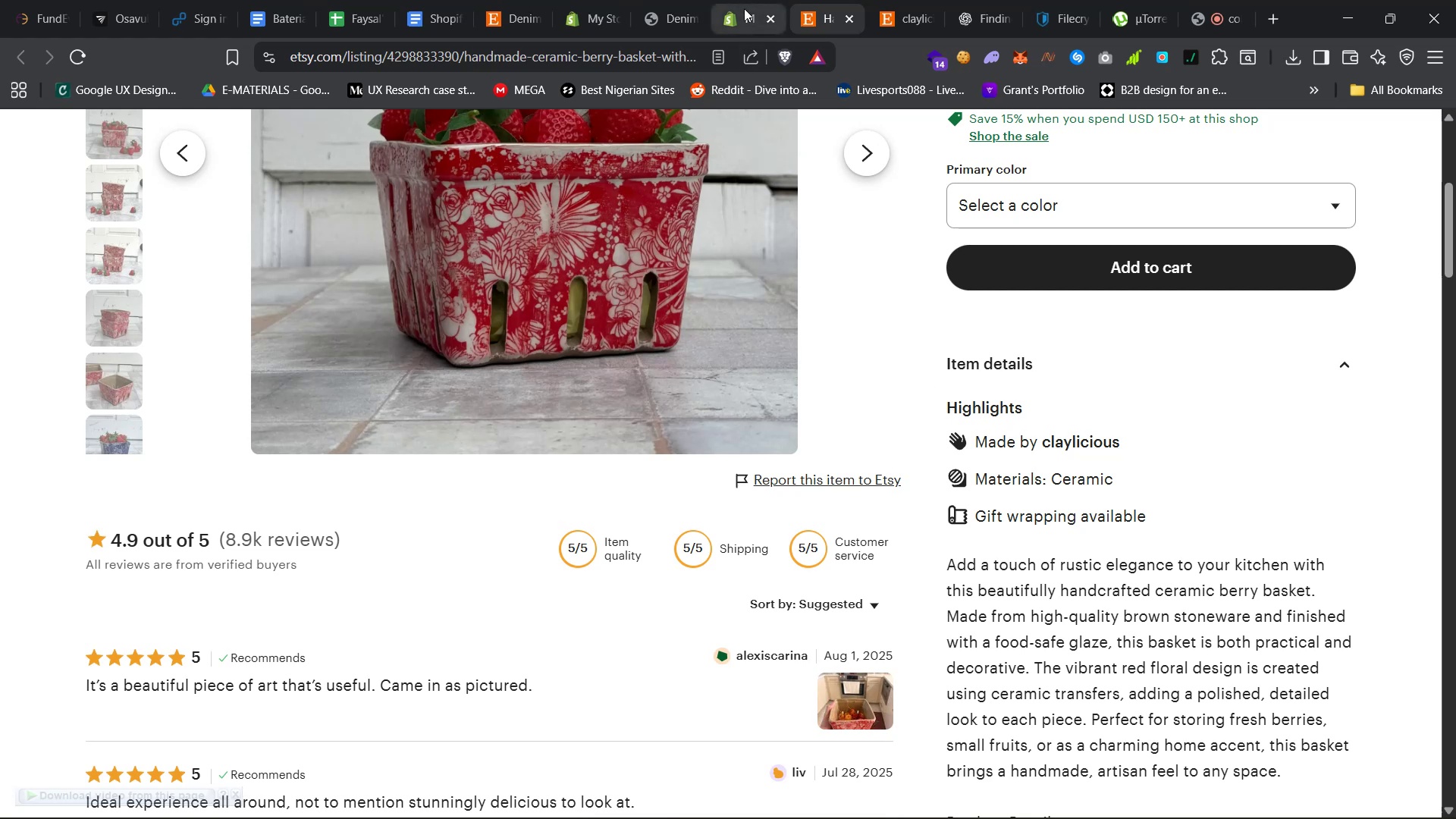 
left_click([744, 8])
 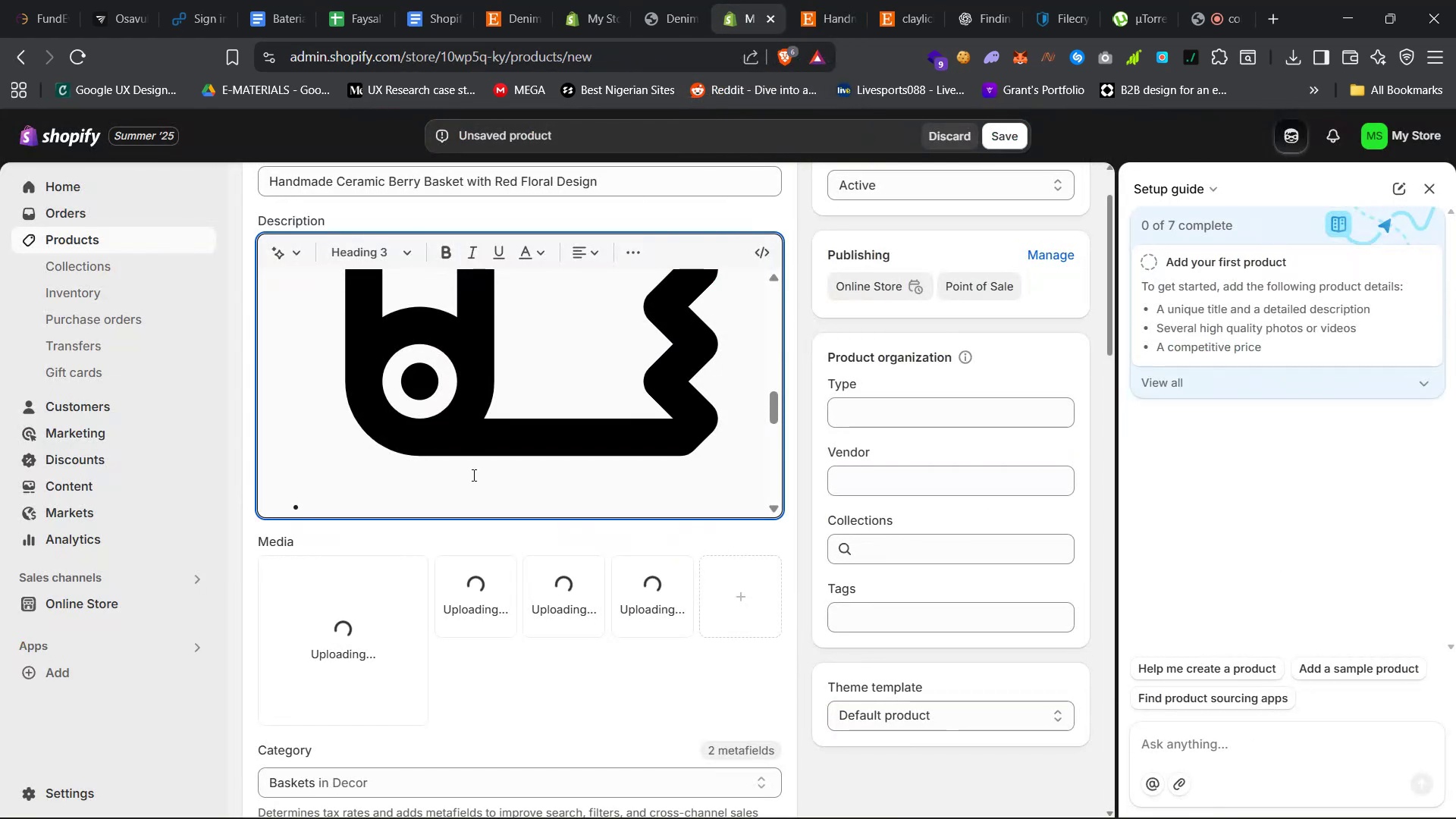 
scroll: coordinate [472, 479], scroll_direction: down, amount: 8.0
 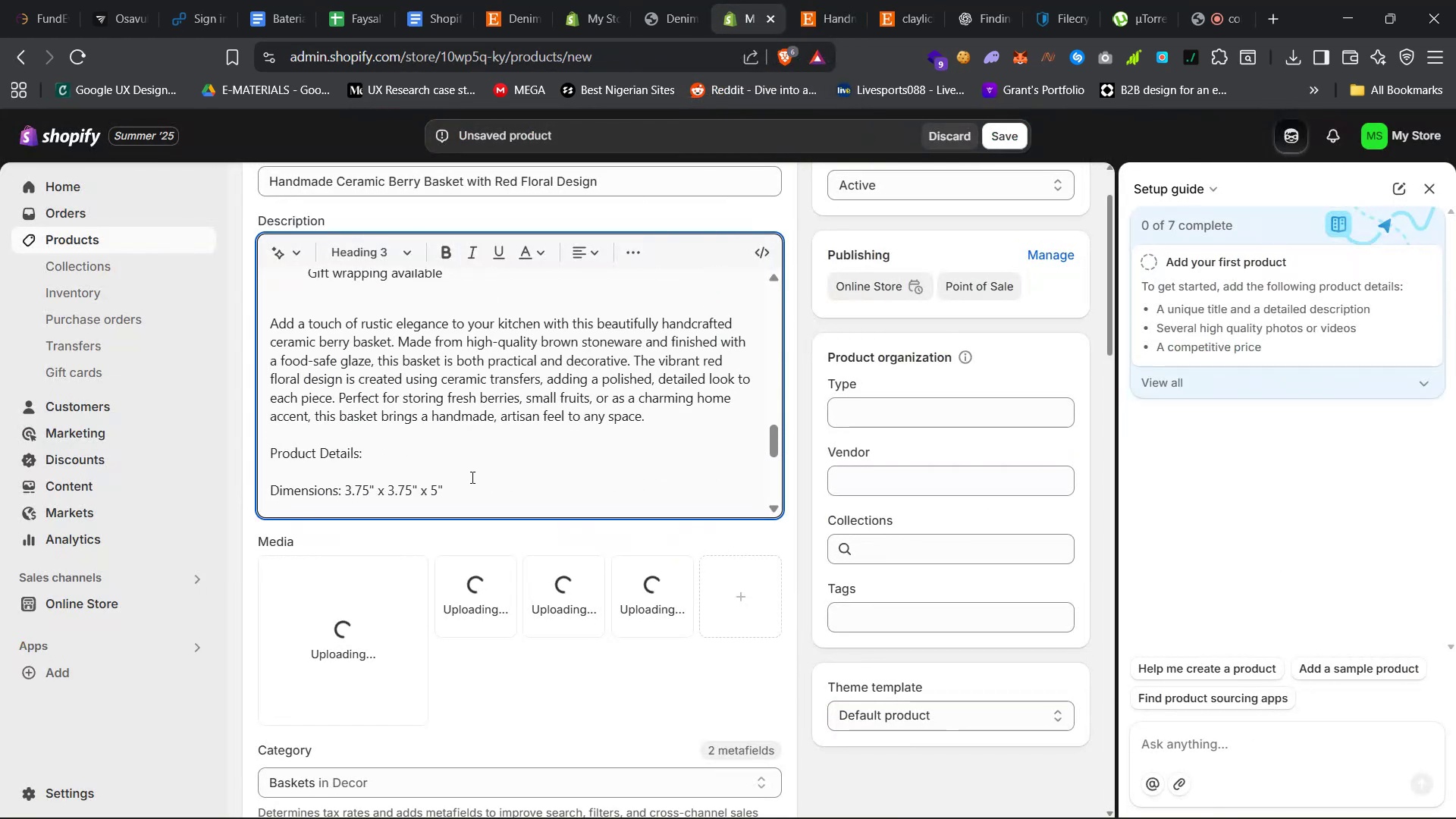 
scroll: coordinate [469, 476], scroll_direction: up, amount: 1.0
 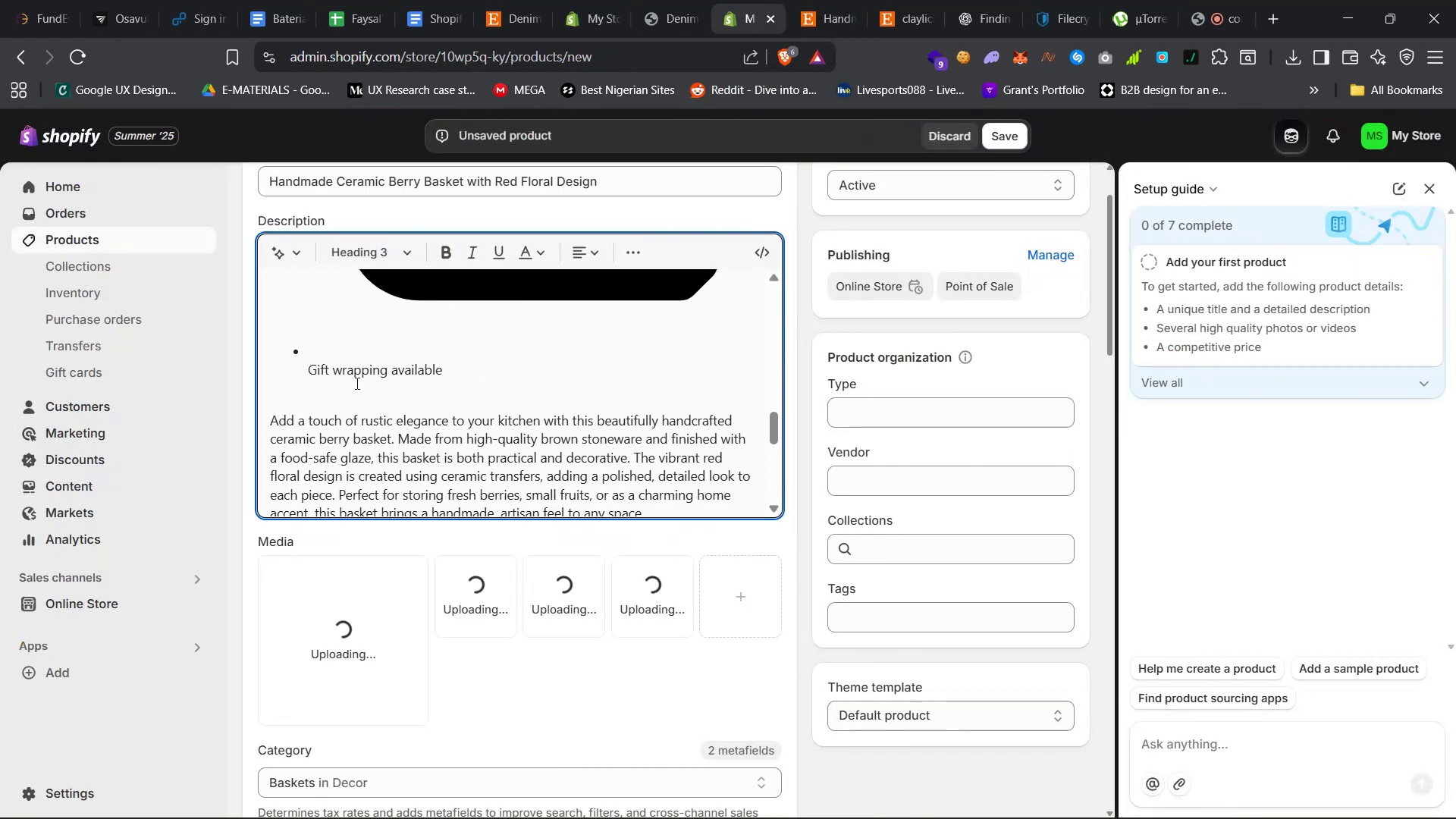 
left_click([337, 398])
 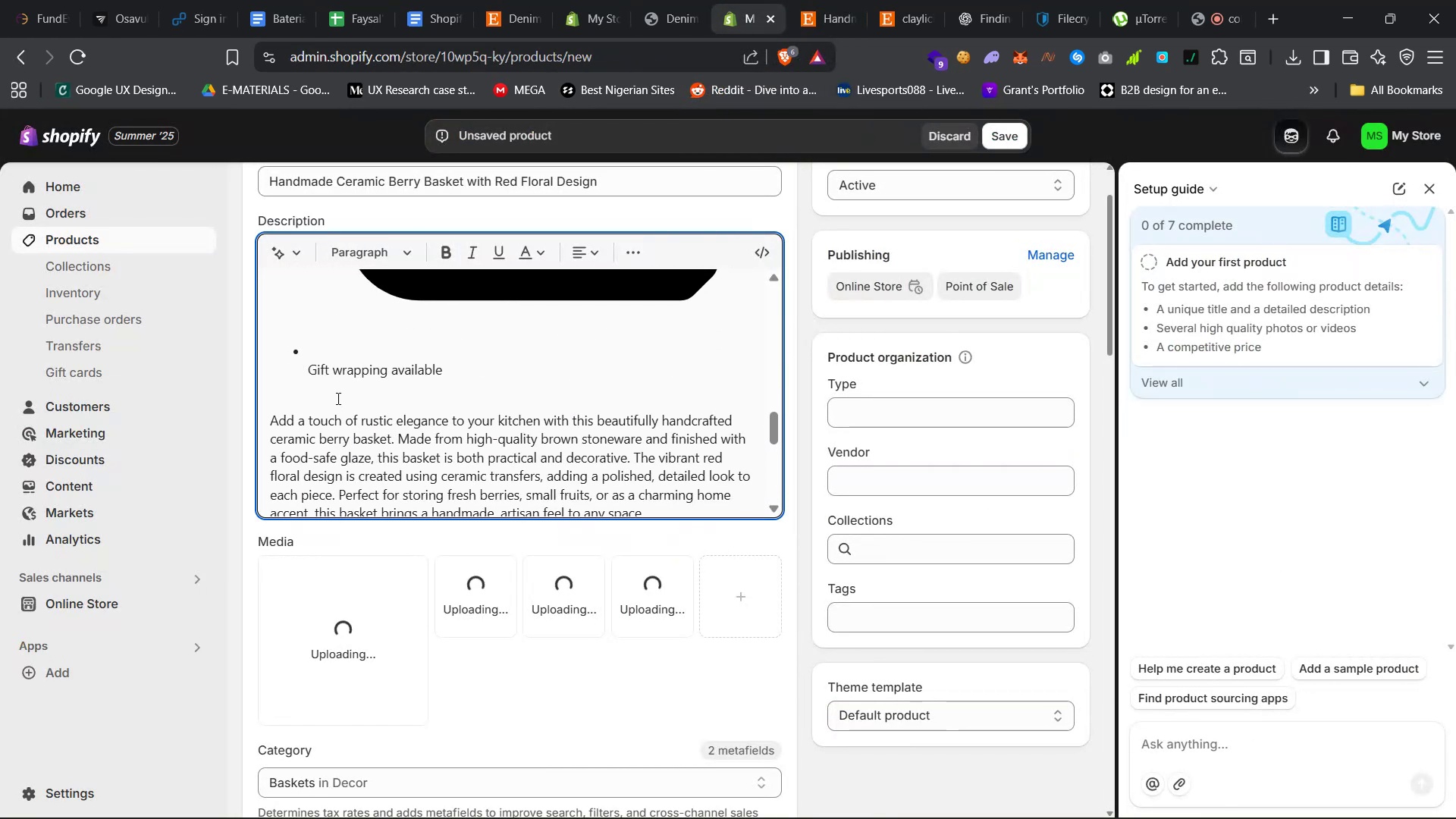 
key(Backspace)
 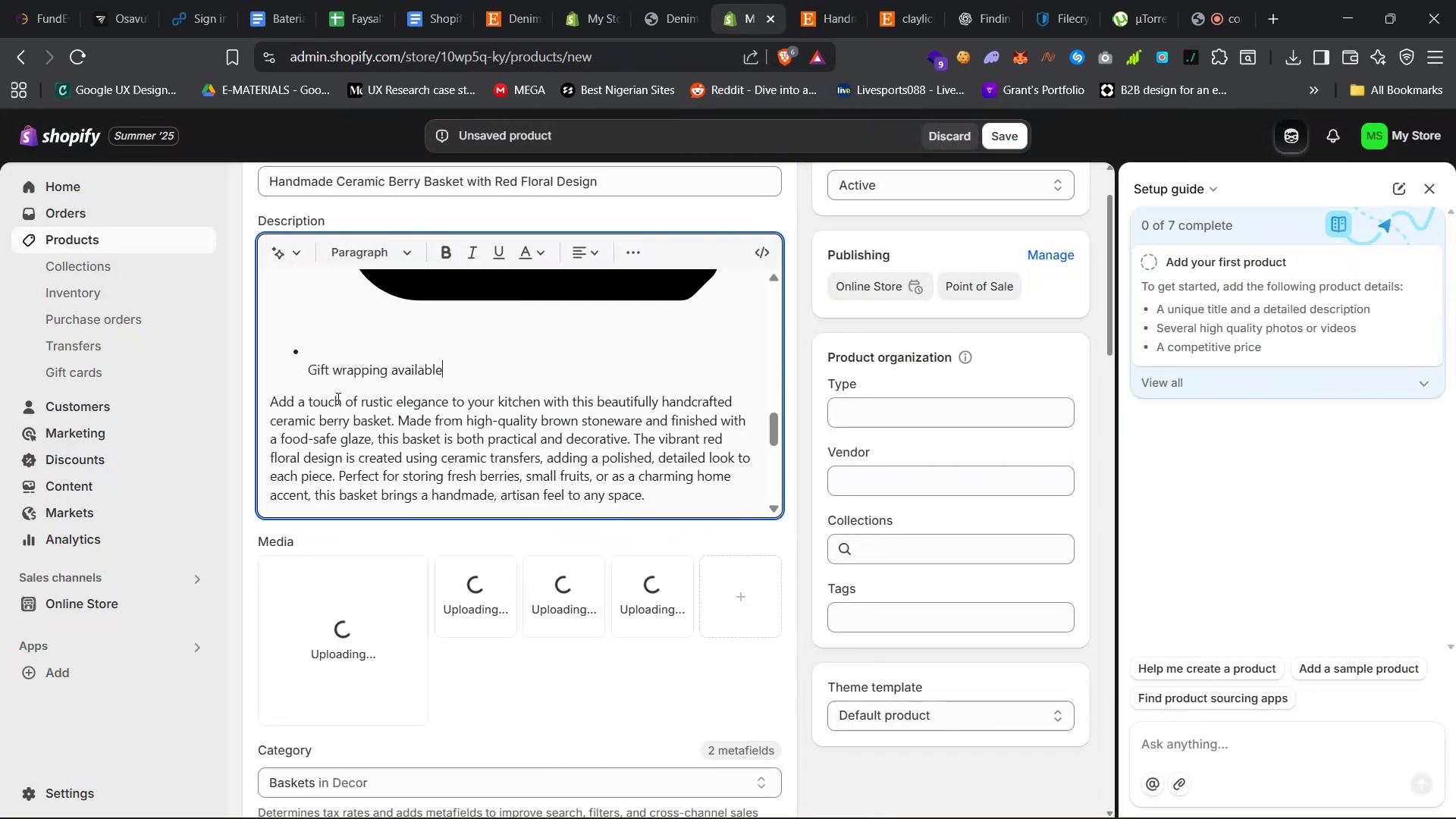 
key(Backspace)
 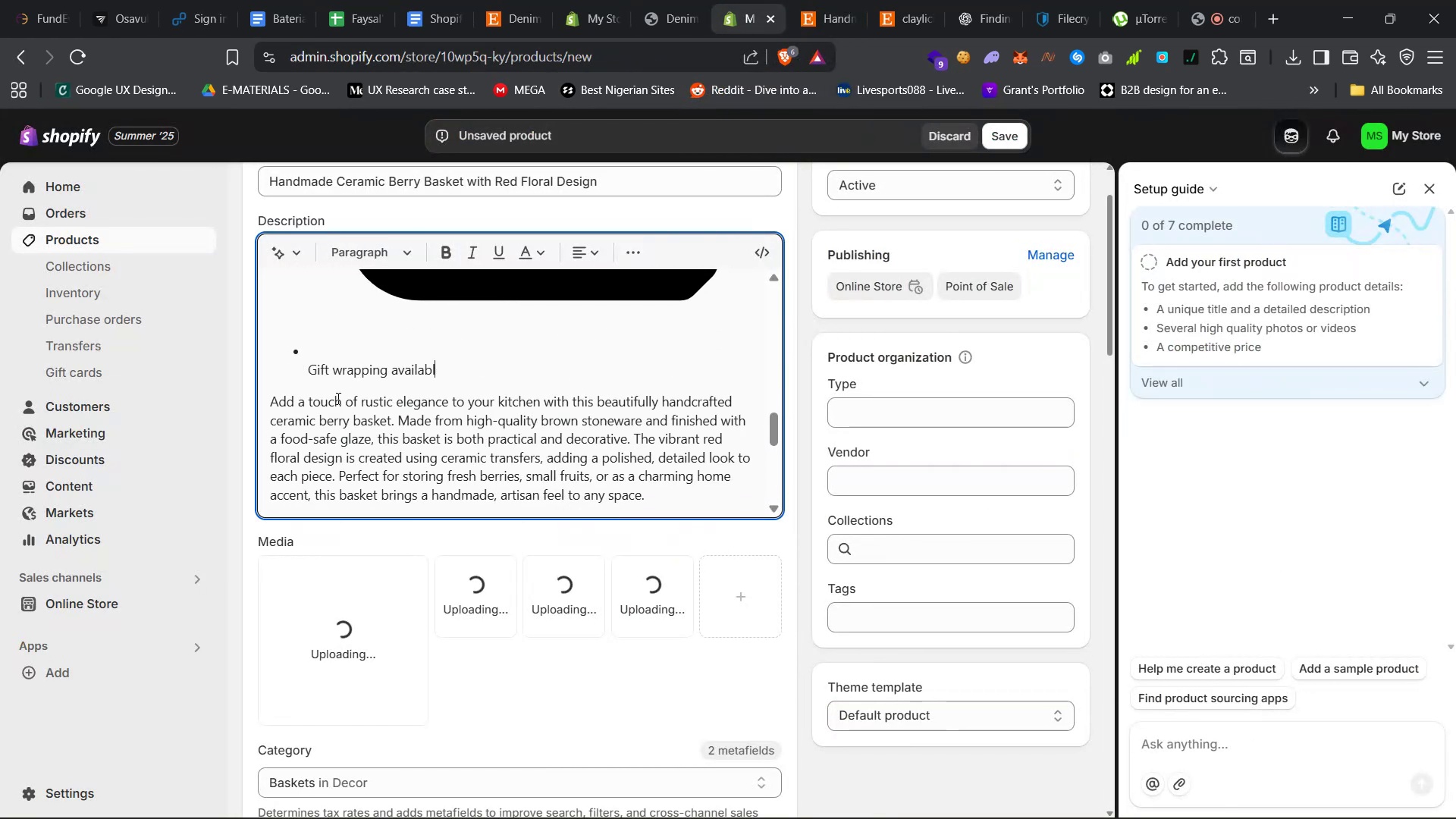 
hold_key(key=Backspace, duration=1.2)
 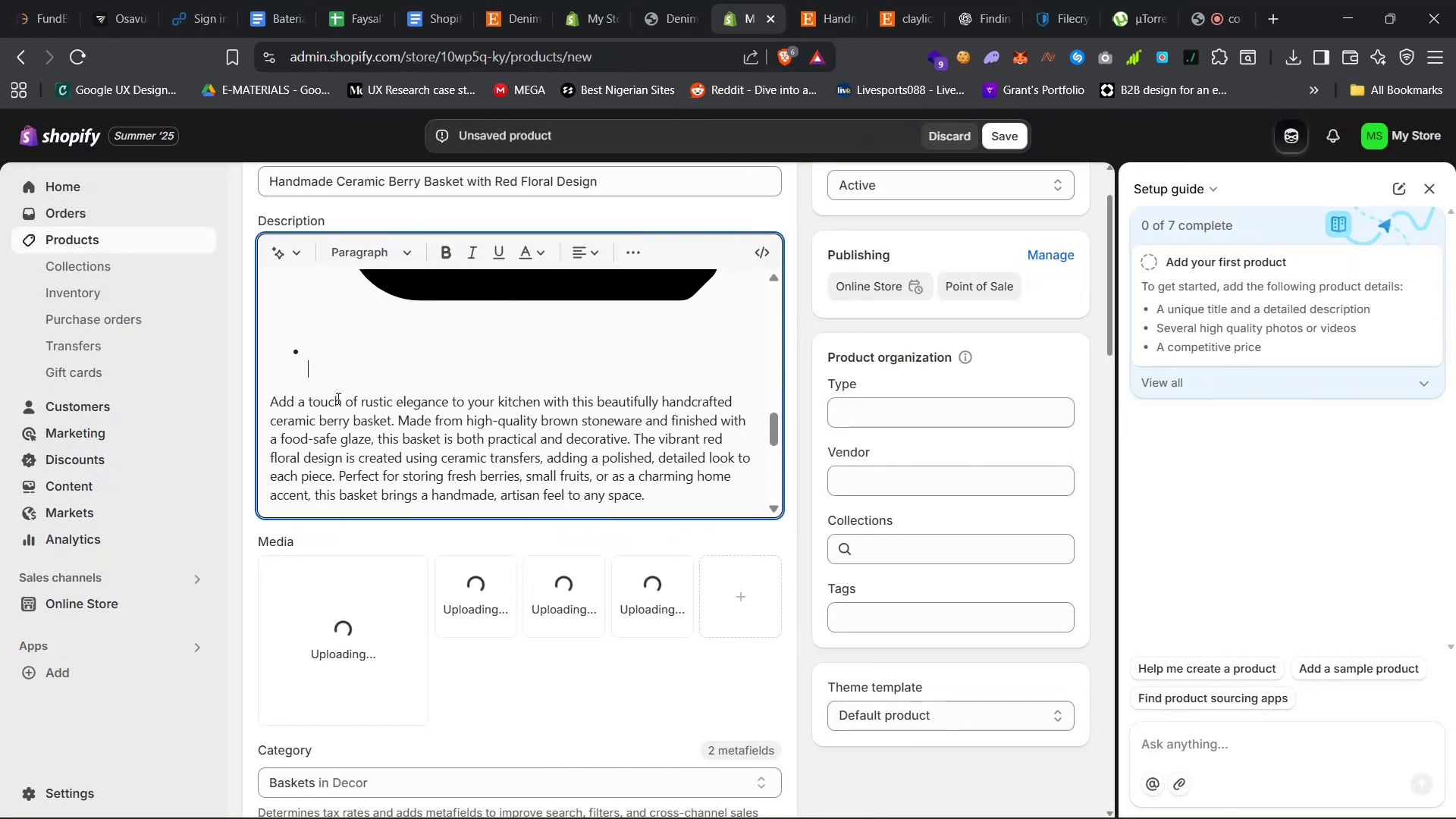 
hold_key(key=Backspace, duration=0.49)
 